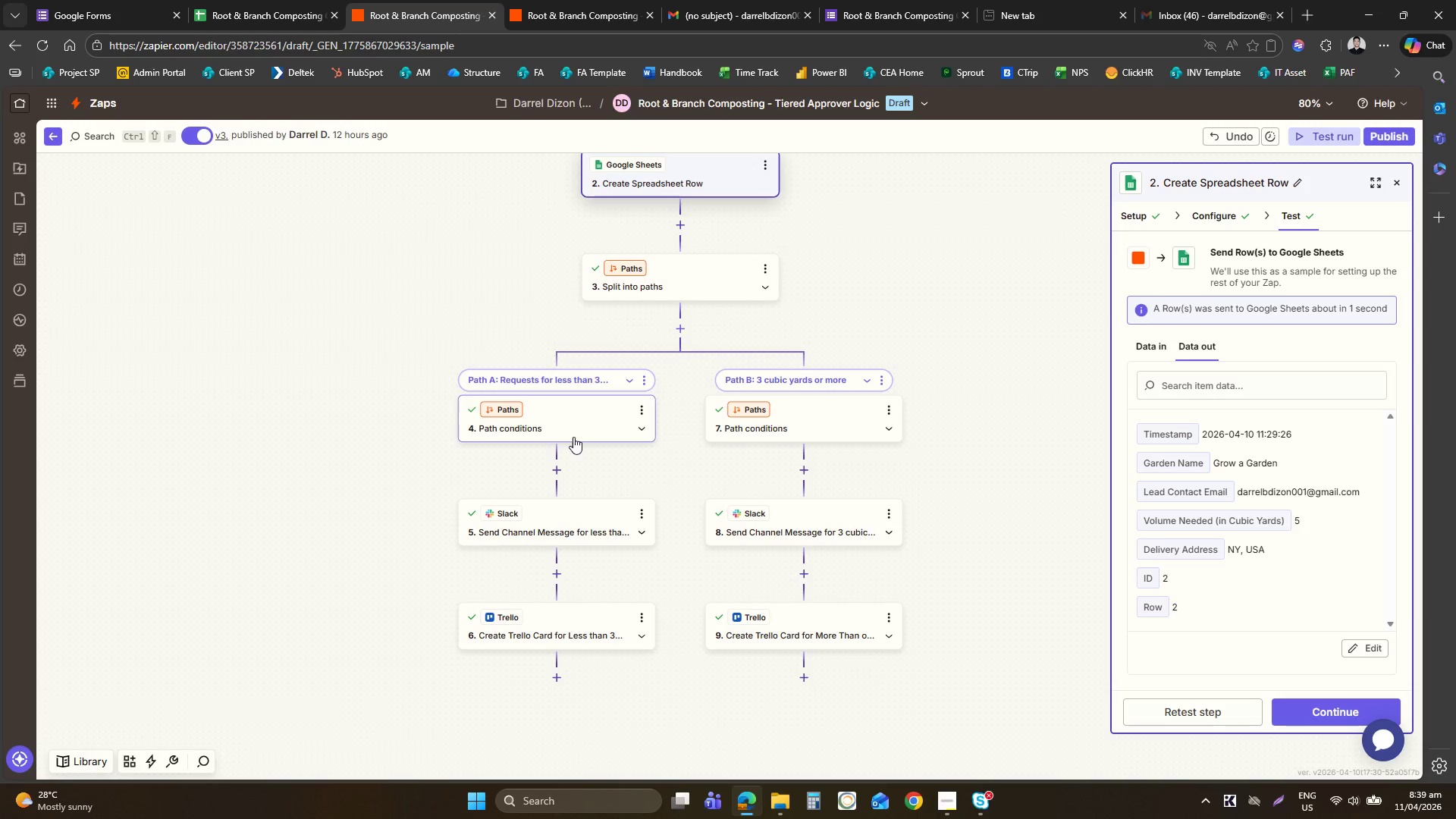 
wait(5.2)
 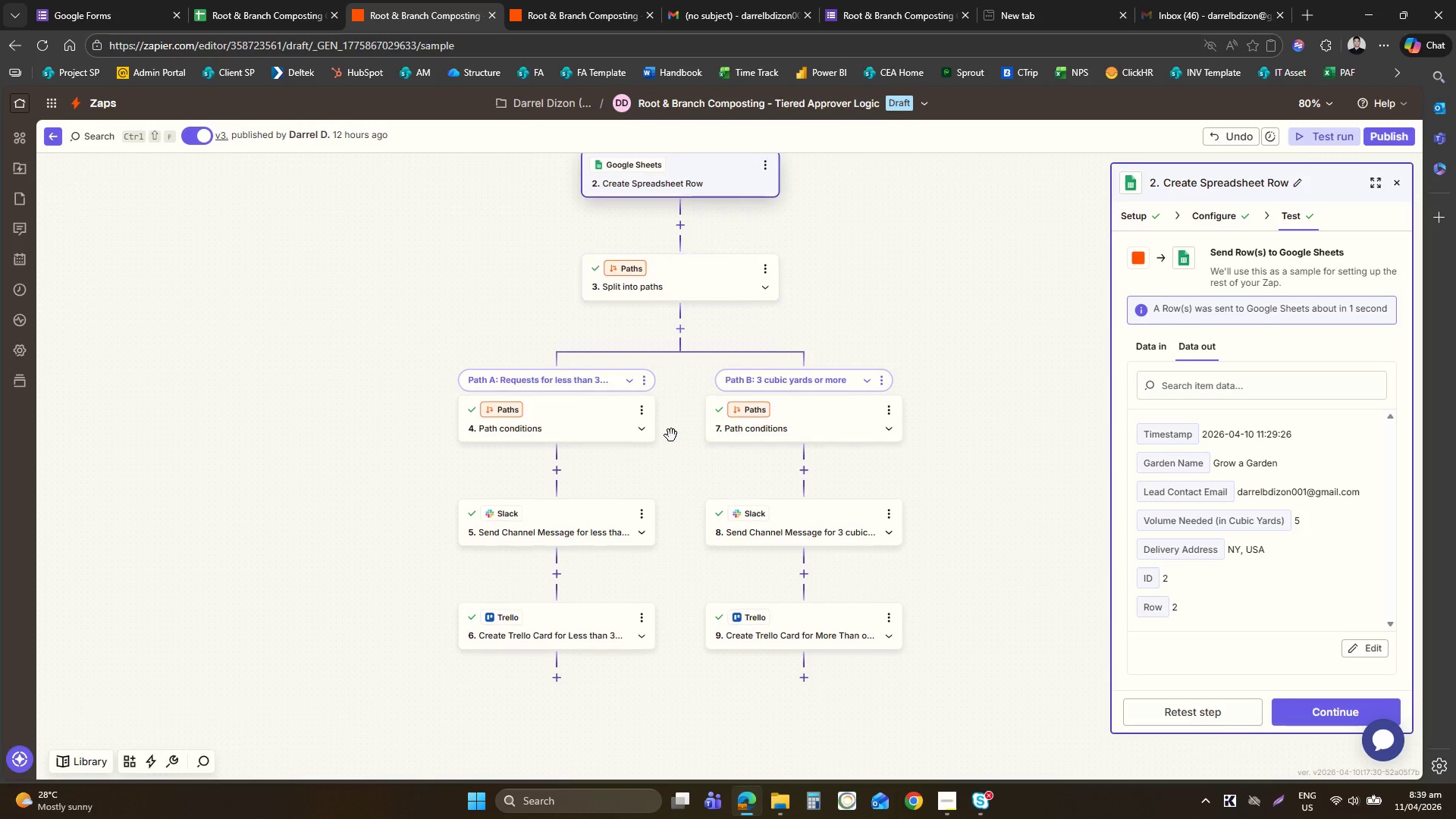 
left_click([551, 638])
 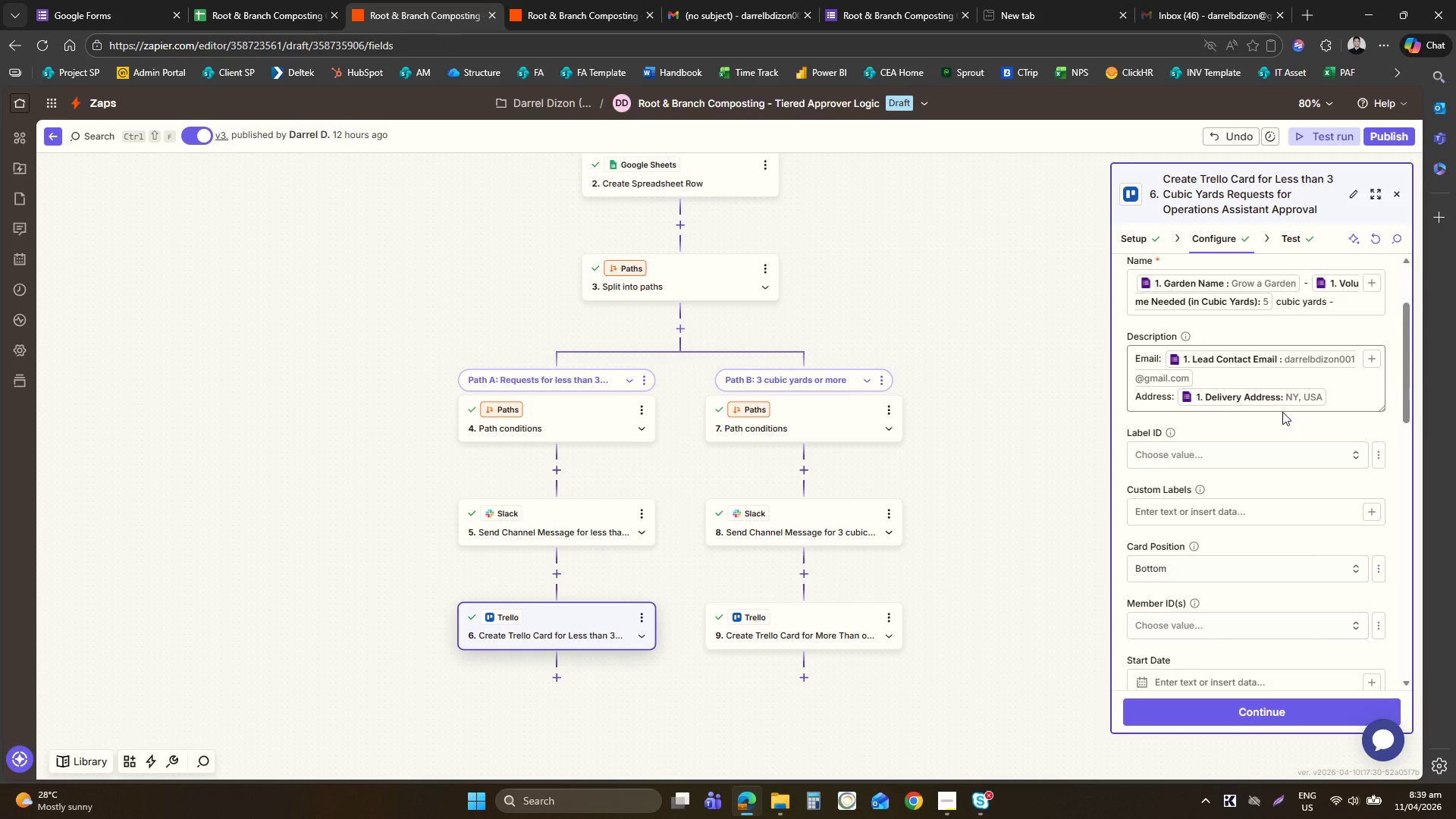 
wait(10.11)
 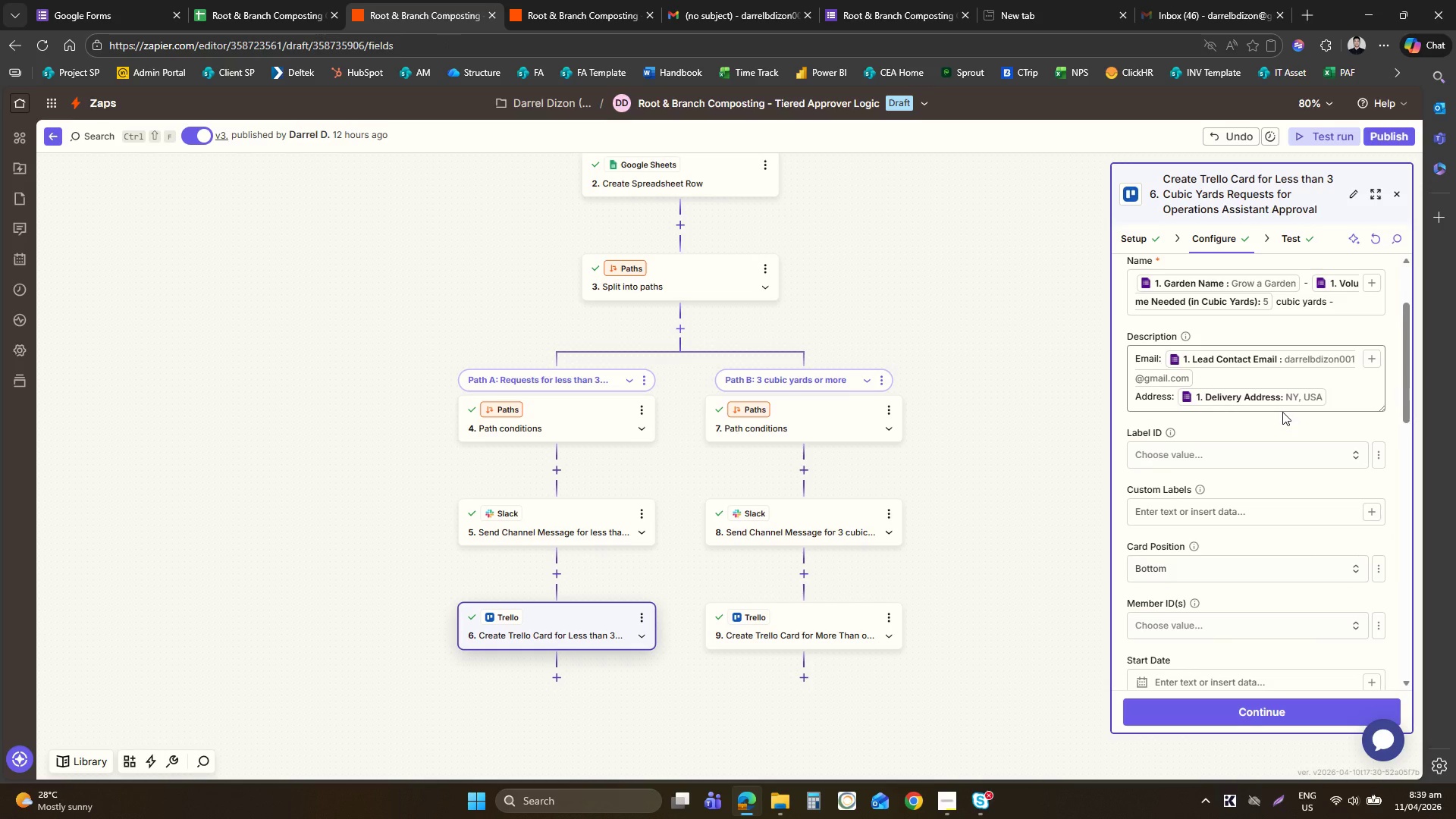 
left_click([1335, 427])
 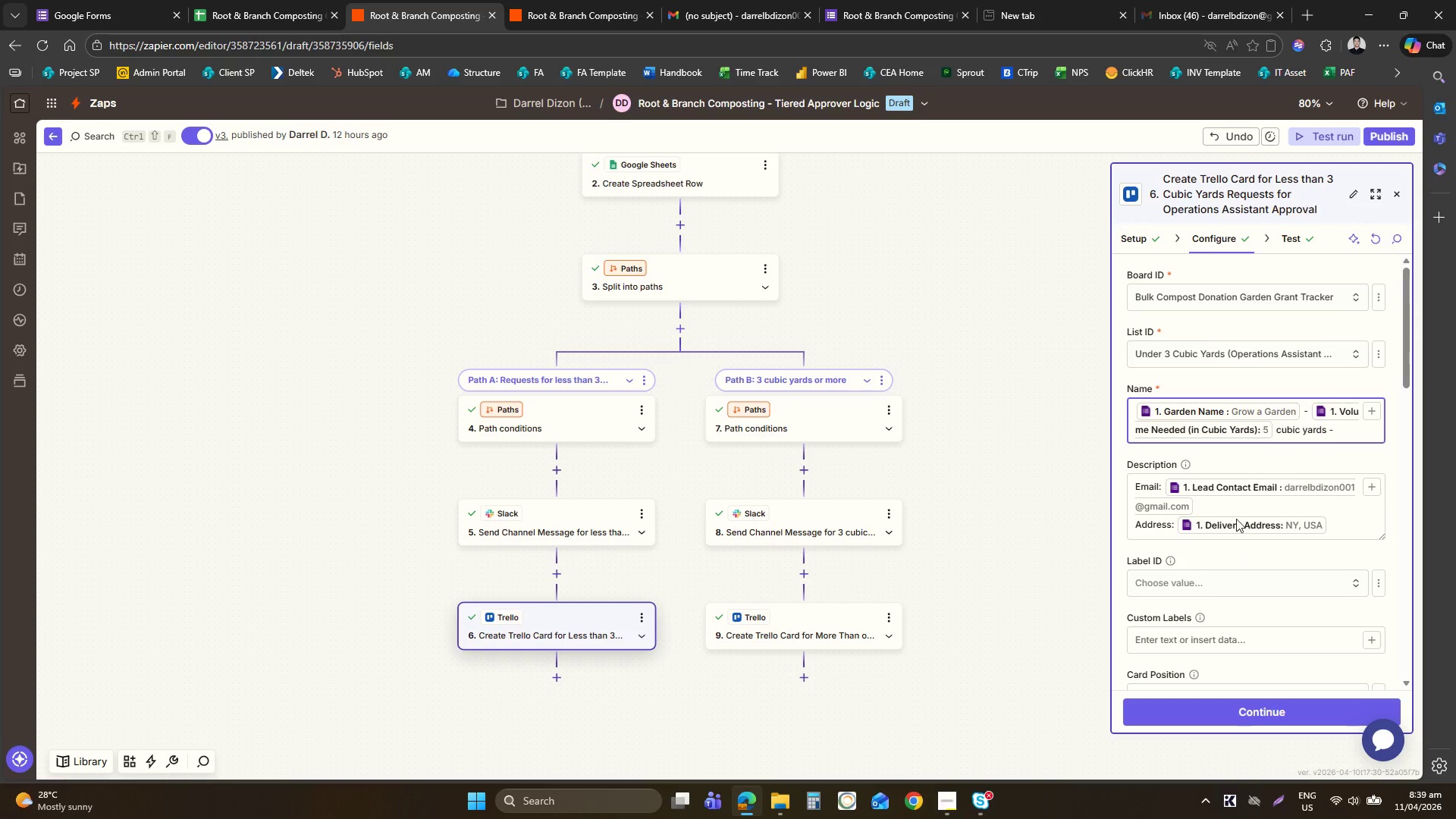 
left_click([1373, 398])
 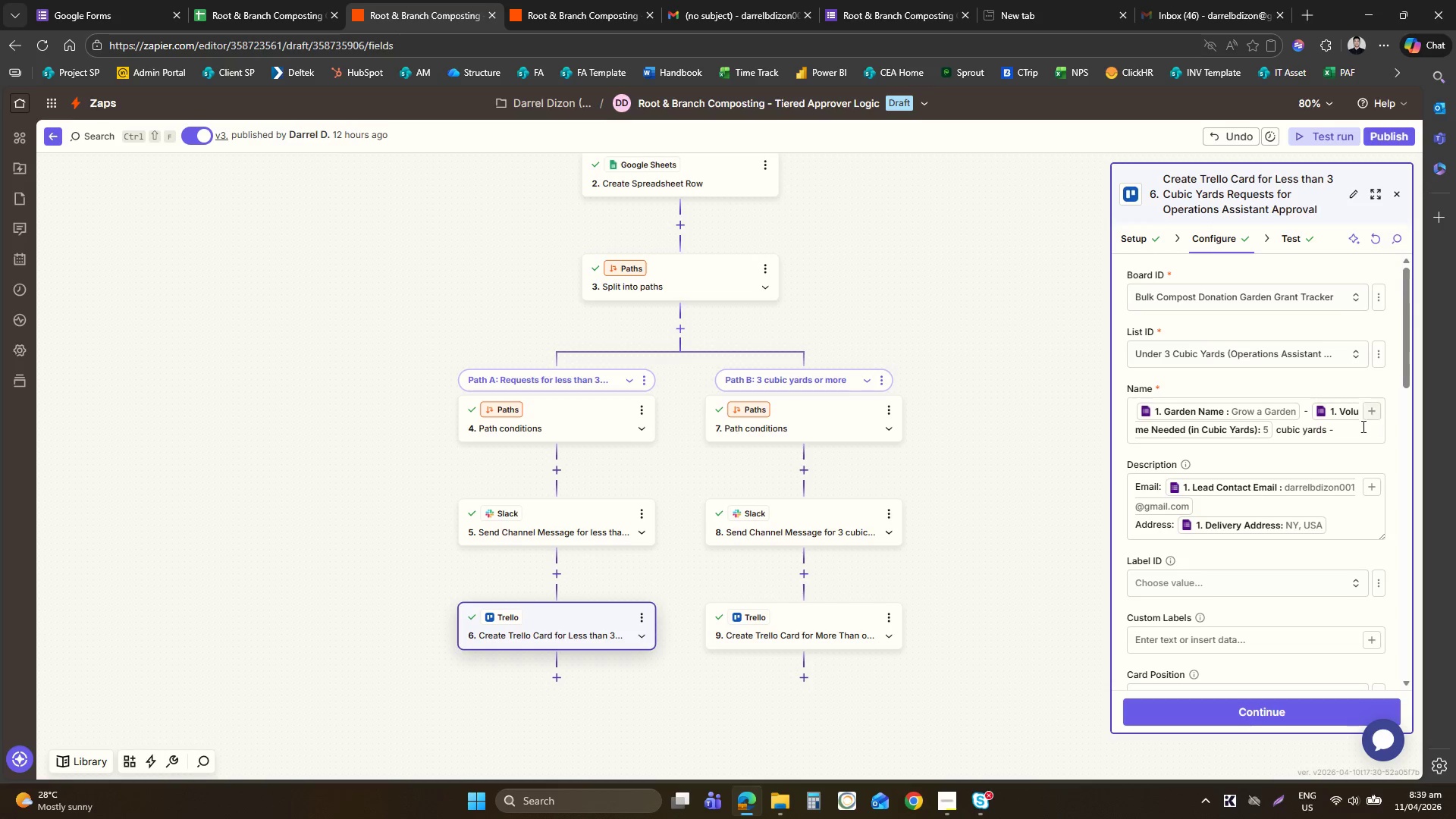 
left_click([1360, 428])
 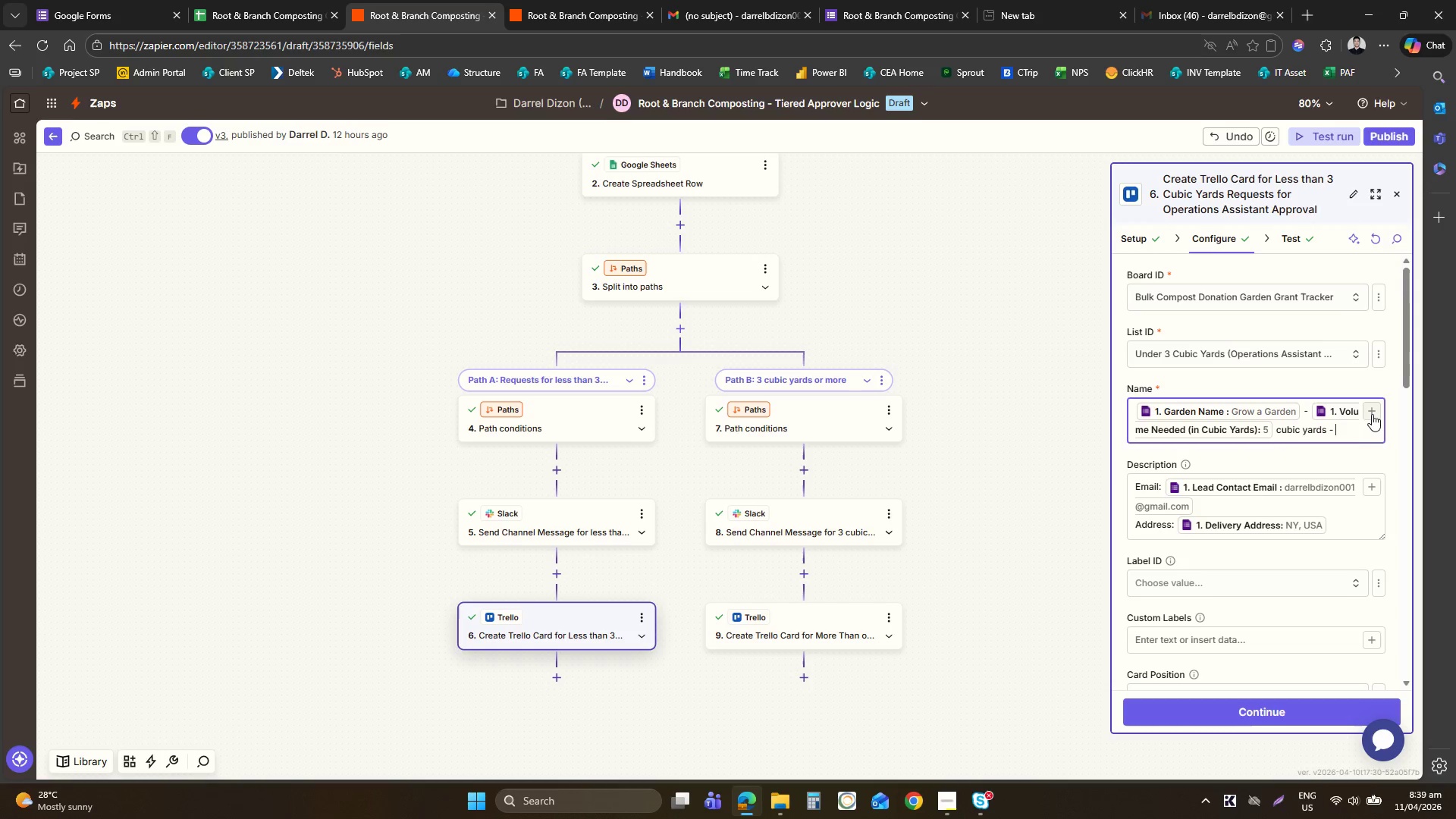 
left_click([1373, 413])
 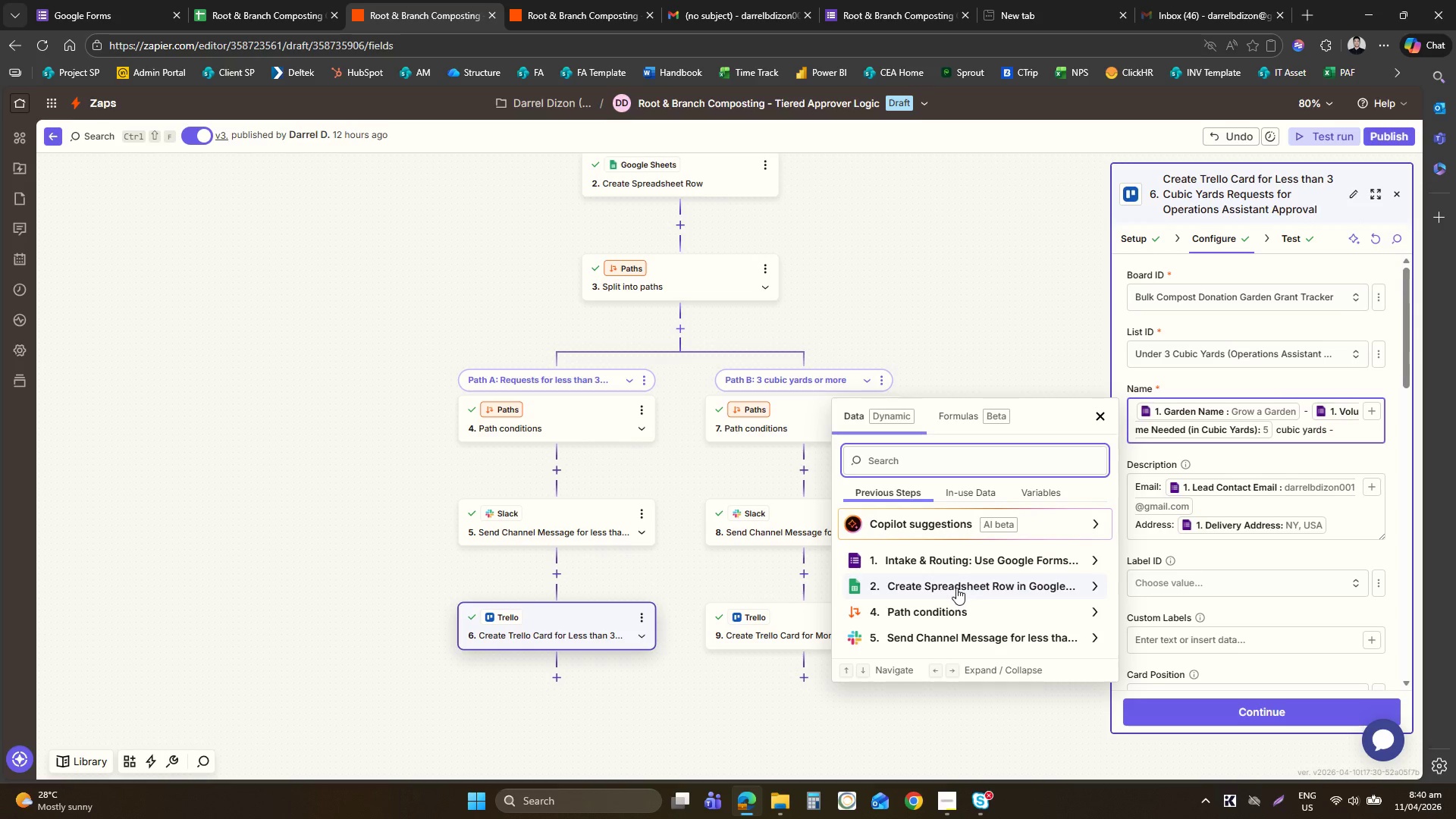 
left_click([956, 588])
 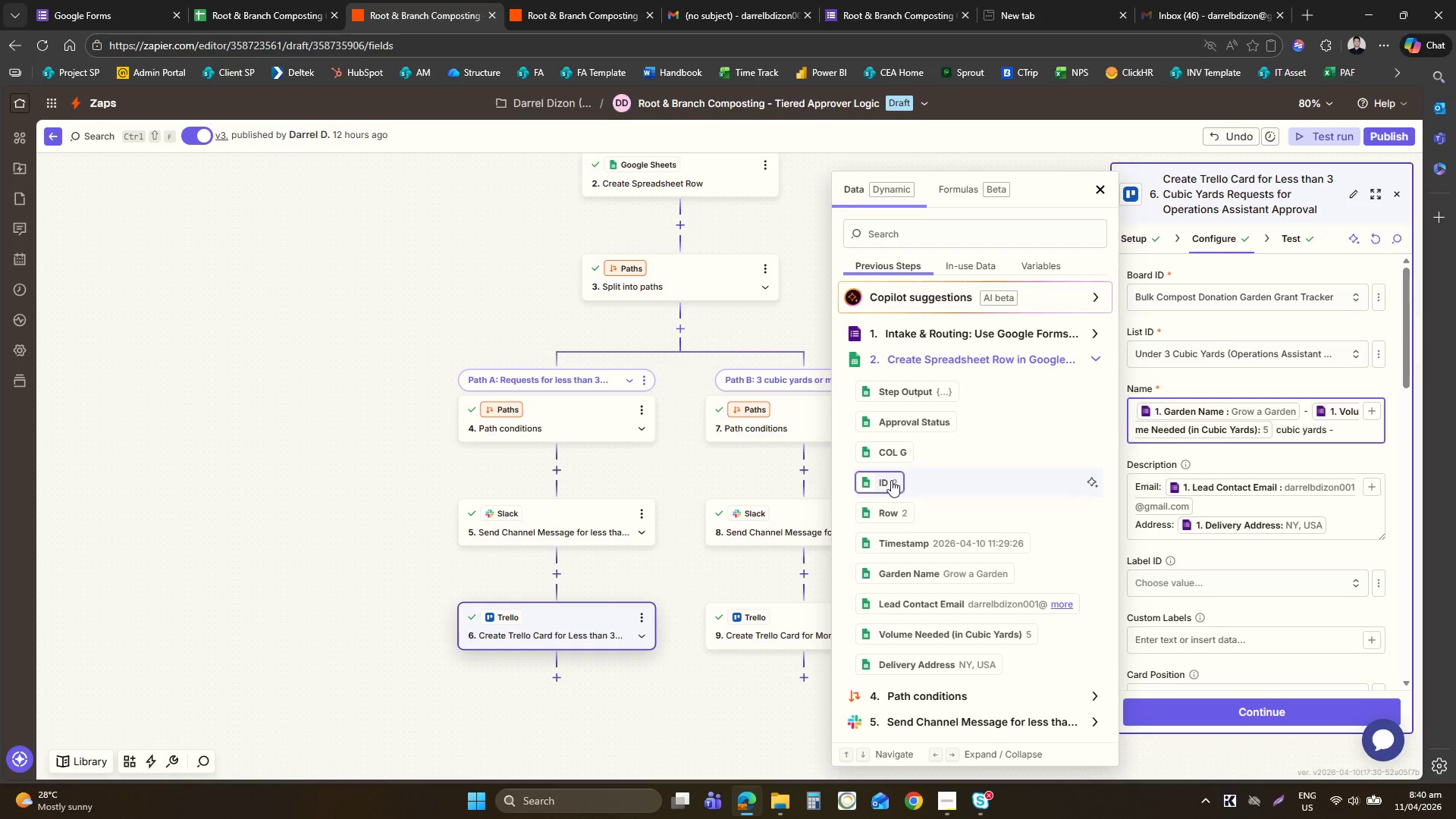 
left_click([899, 521])
 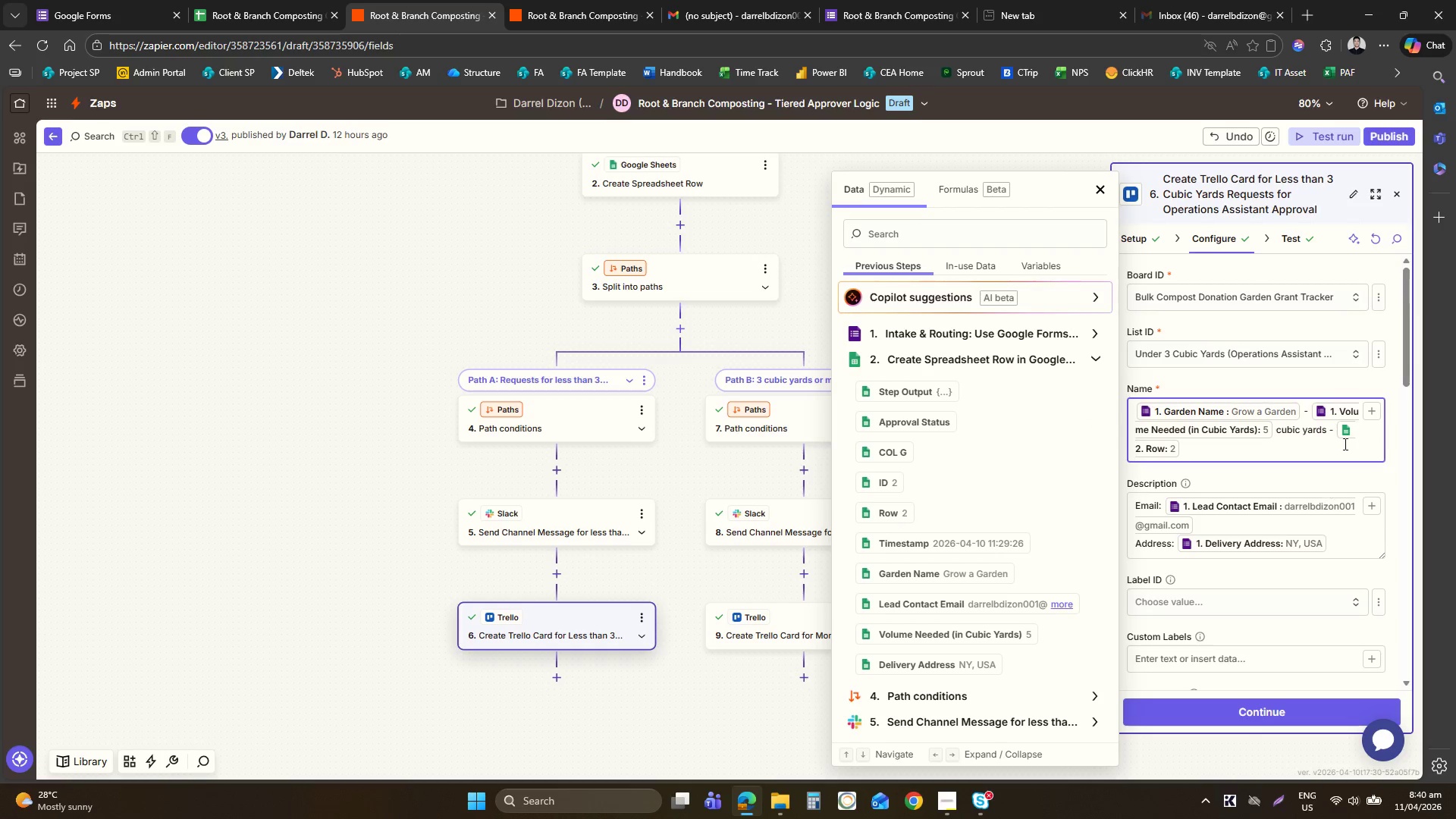 
left_click([1334, 431])
 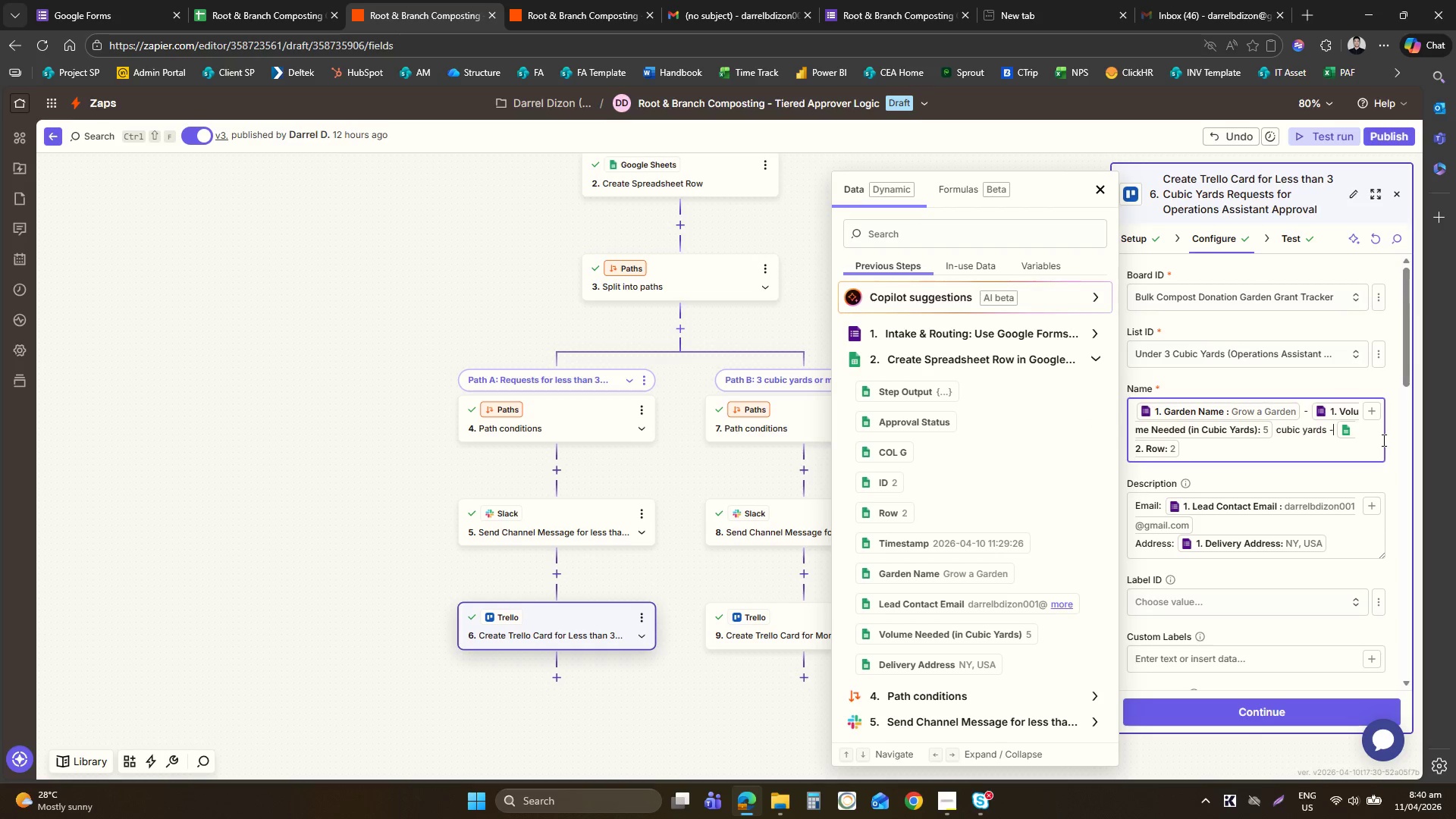 
key(ArrowRight)
 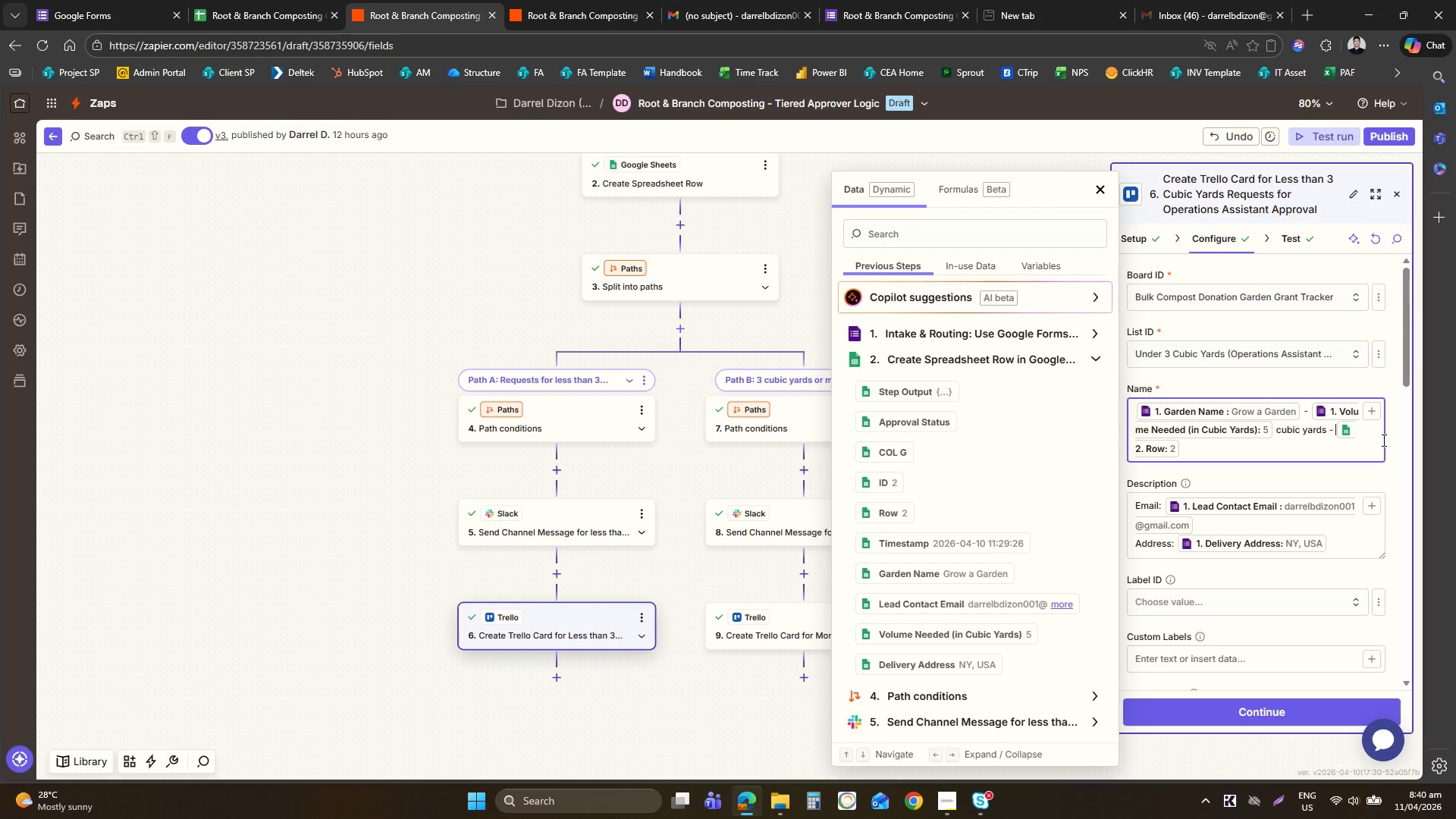 
type(Row)
 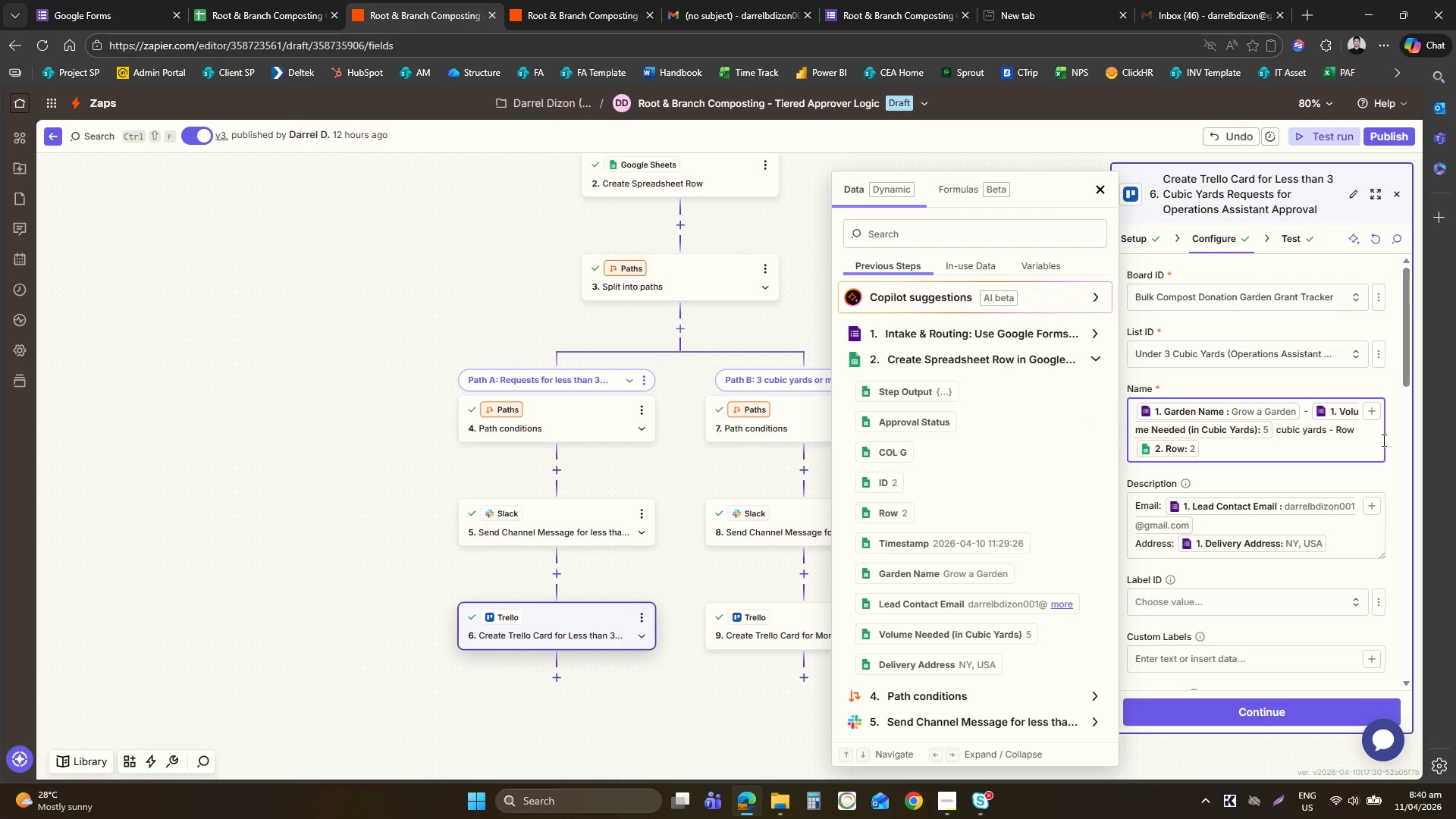 
key(ArrowRight)
 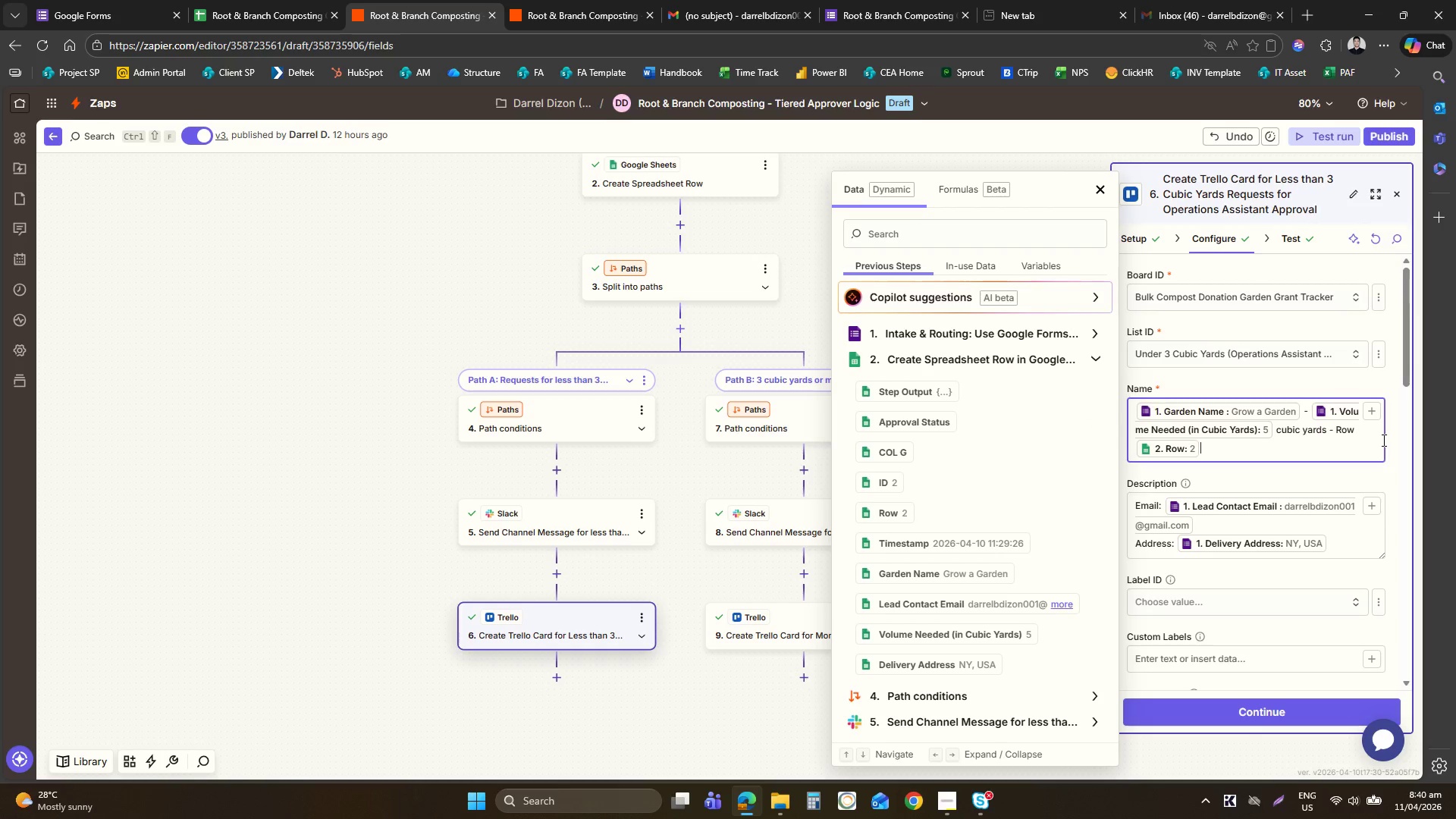 
key(ArrowRight)
 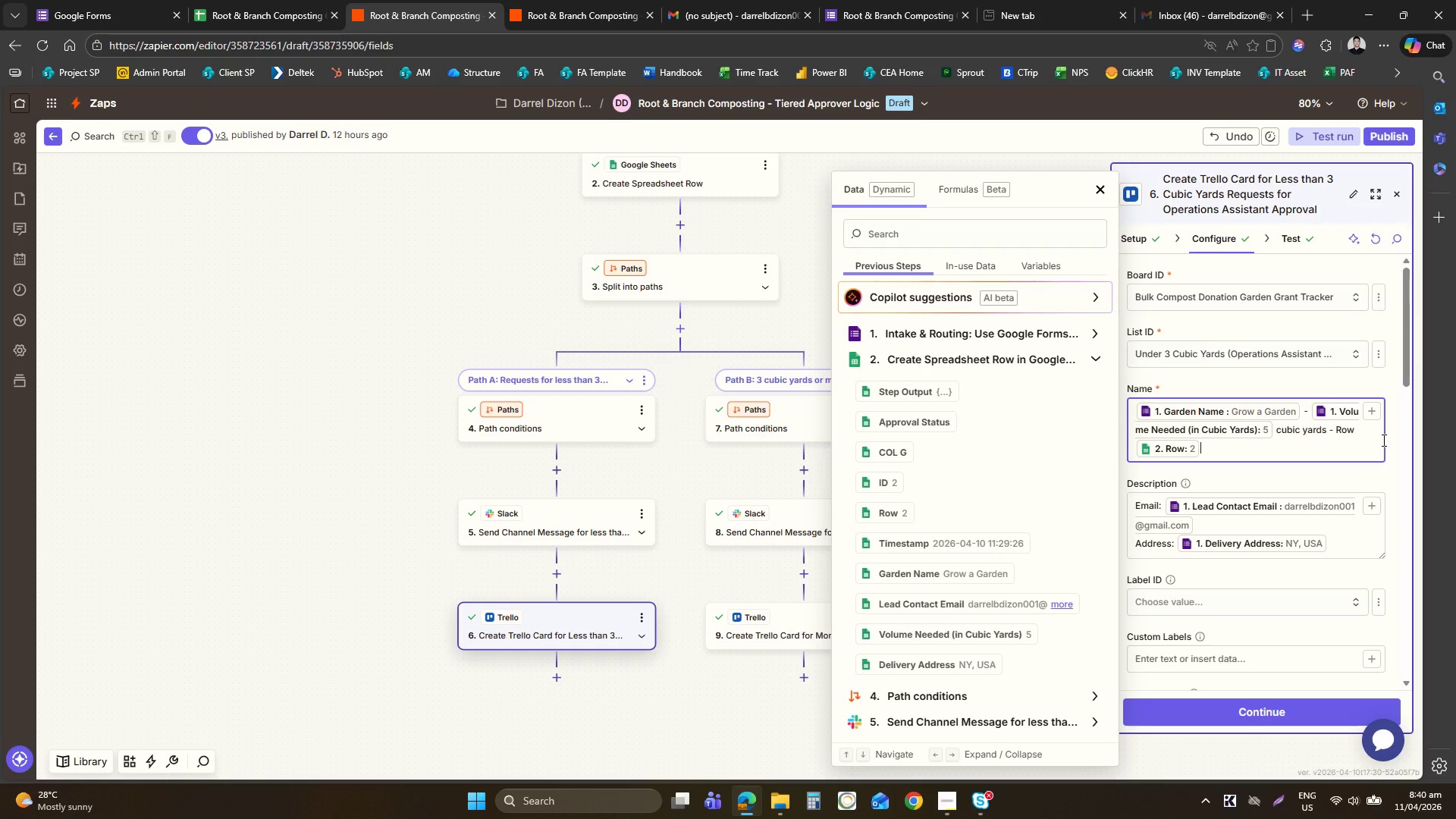 
key(ArrowRight)
 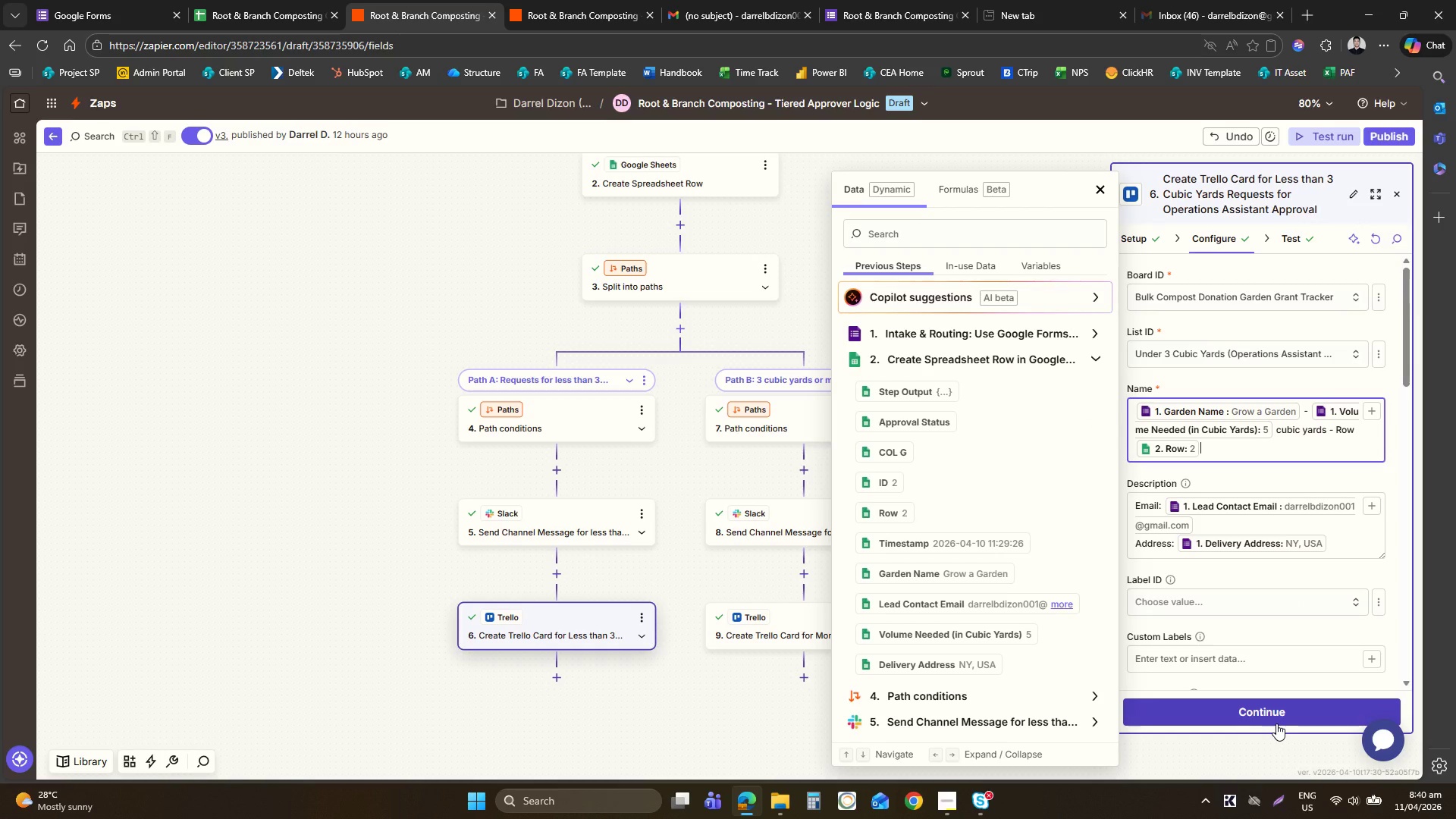 
left_click([1276, 723])
 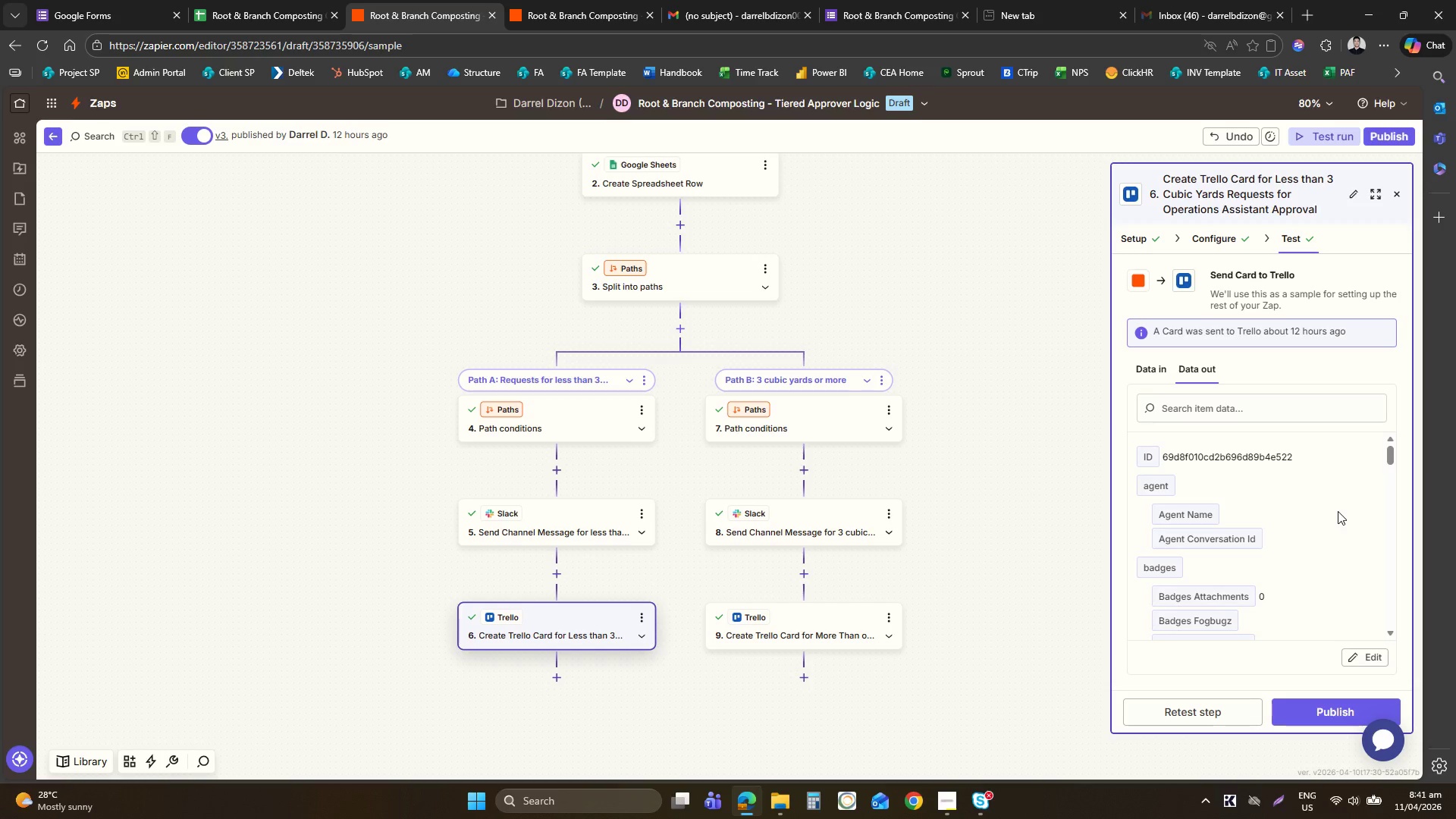 
wait(63.73)
 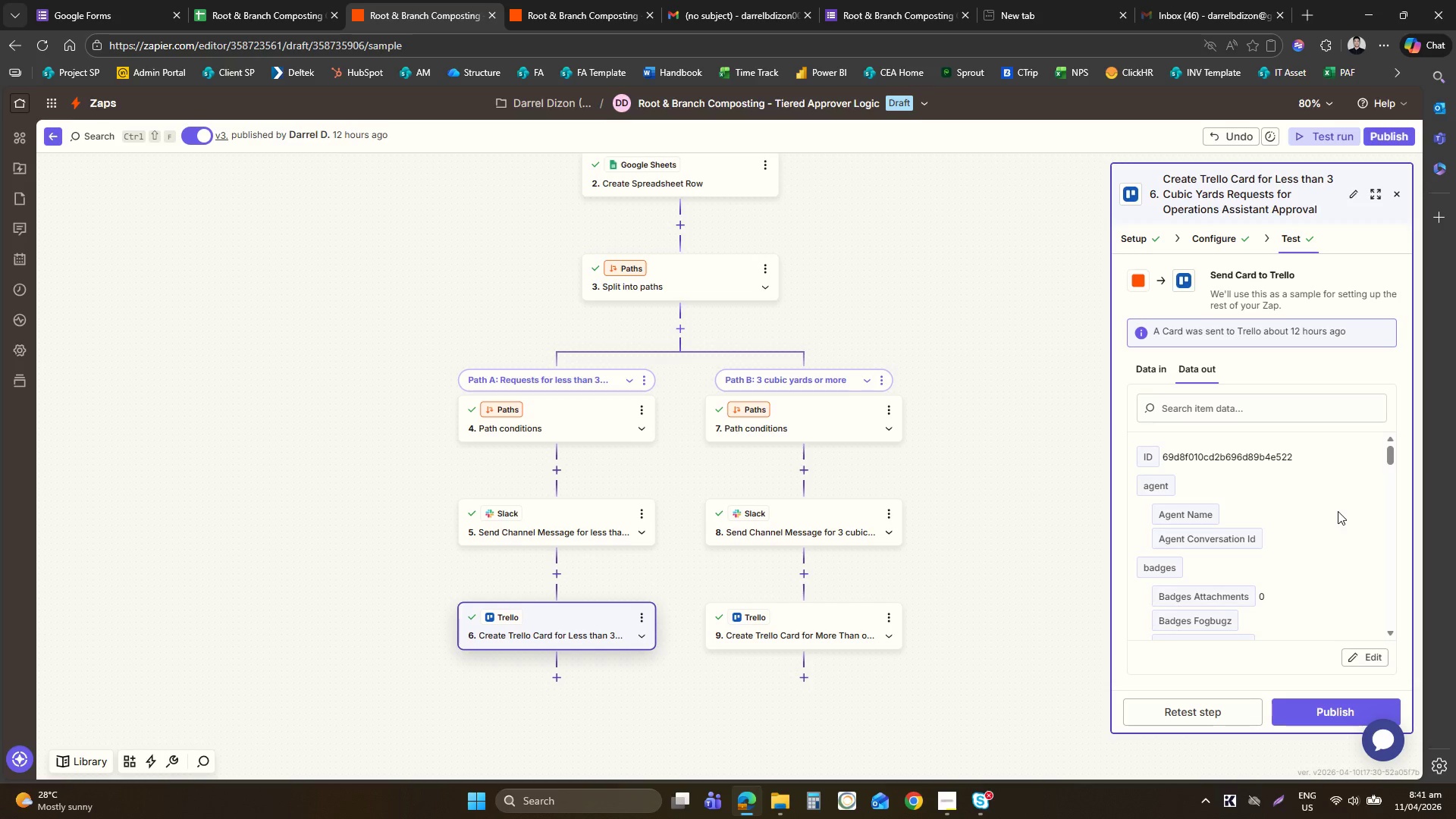 
left_click([317, 0])
 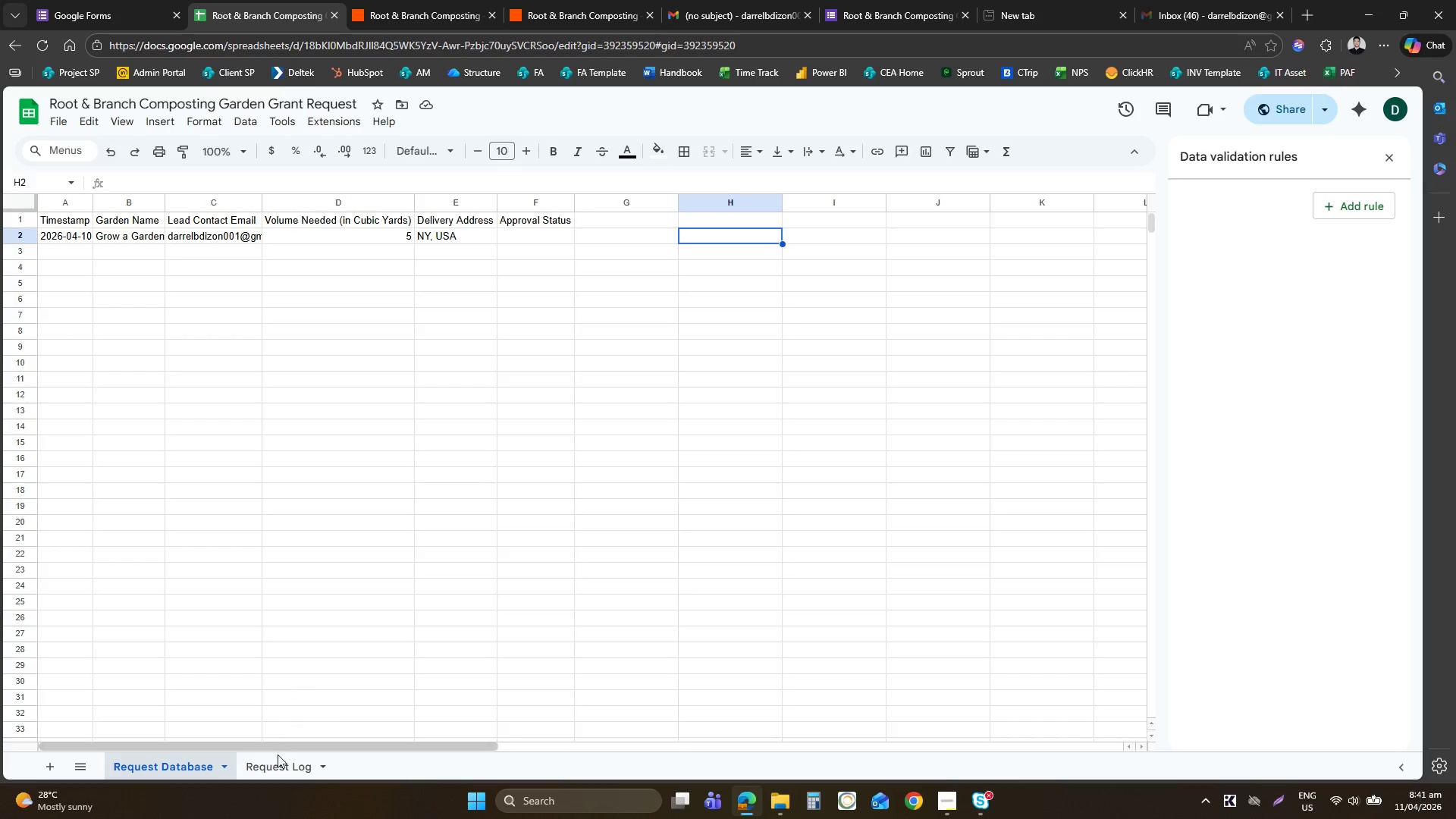 
left_click([278, 755])
 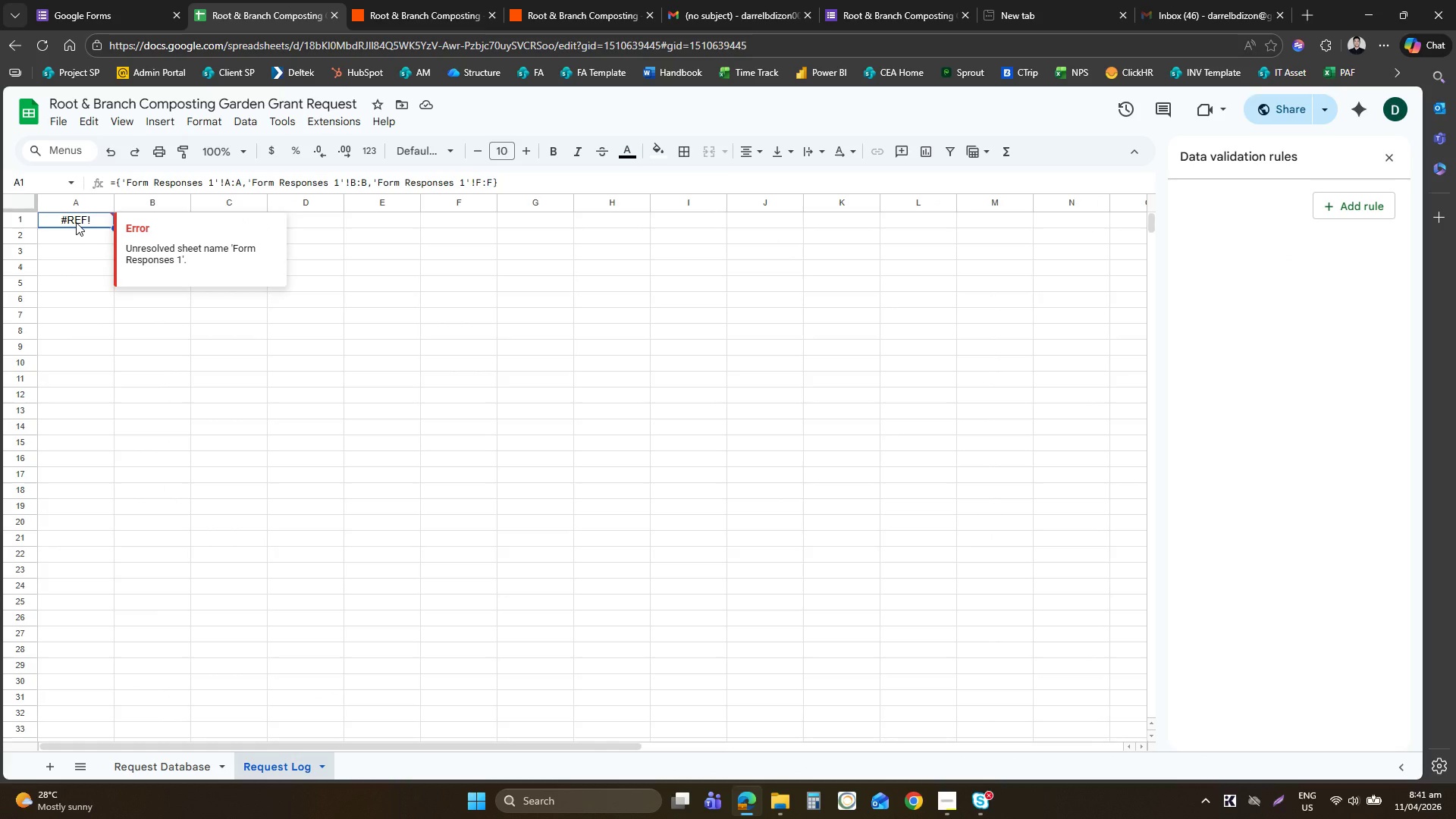 
left_click([193, 186])
 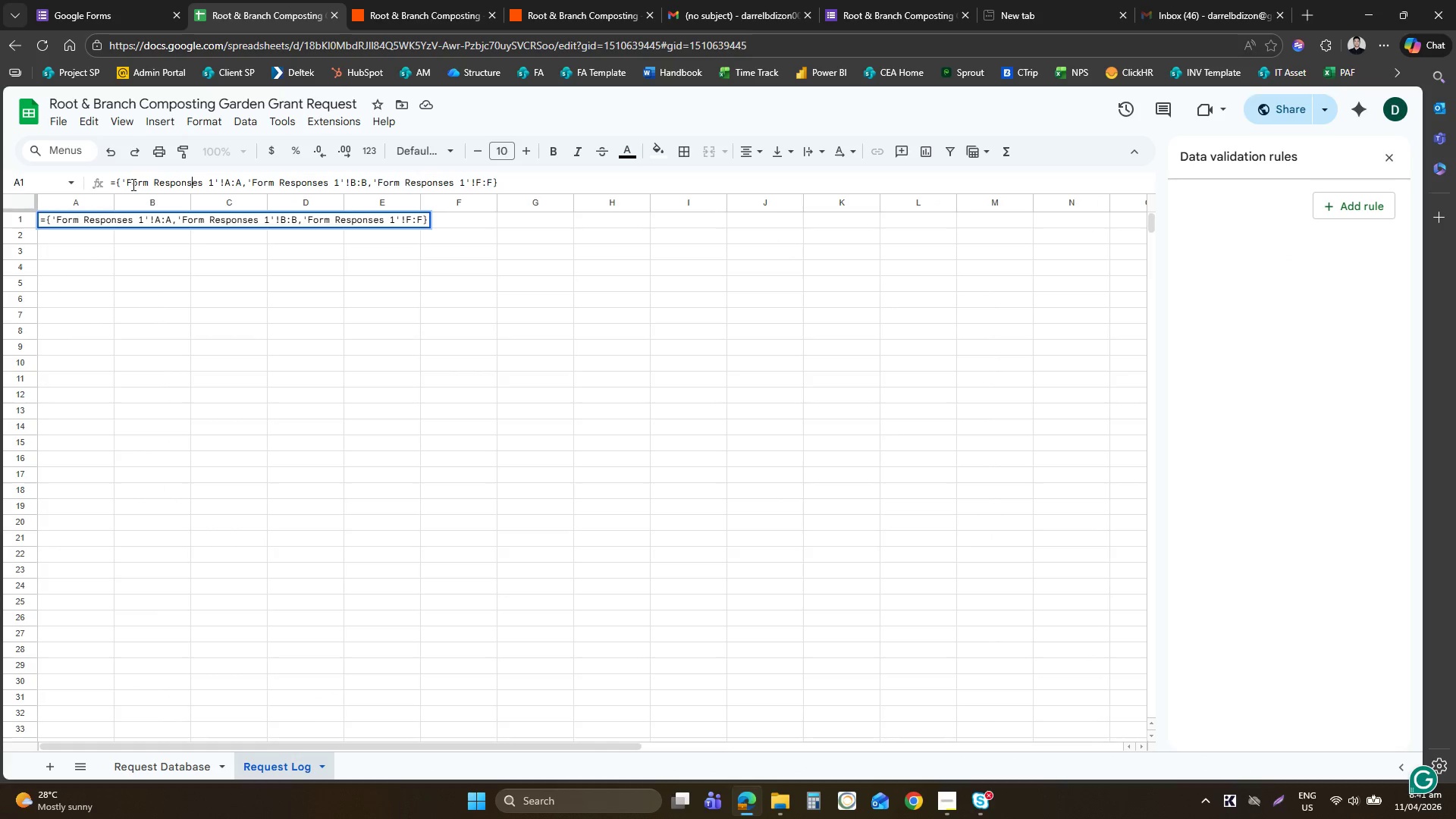 
left_click_drag(start_coordinate=[129, 180], to_coordinate=[214, 189])
 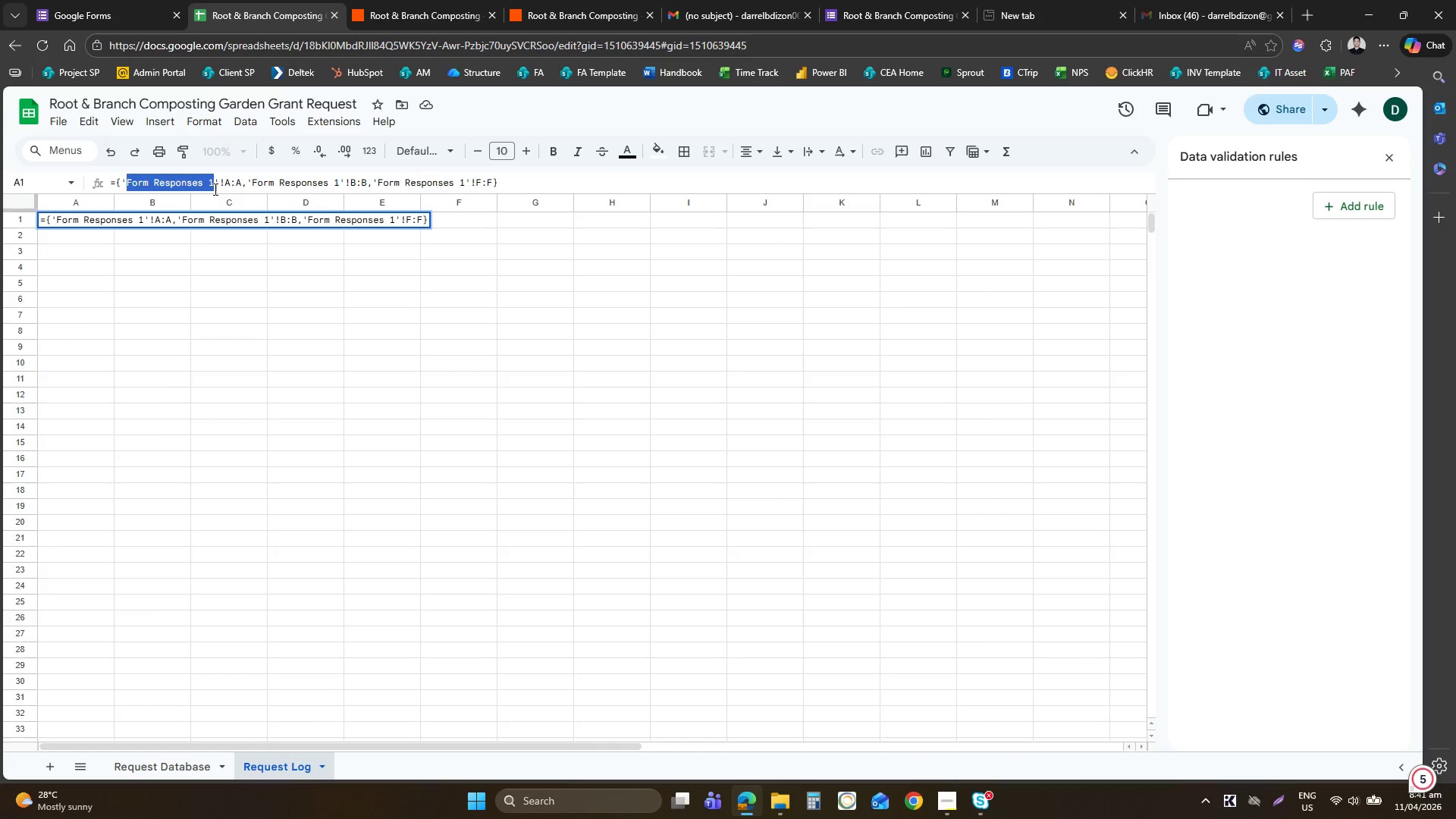 
type(Request DA)
key(Backspace)
type(atabase)
 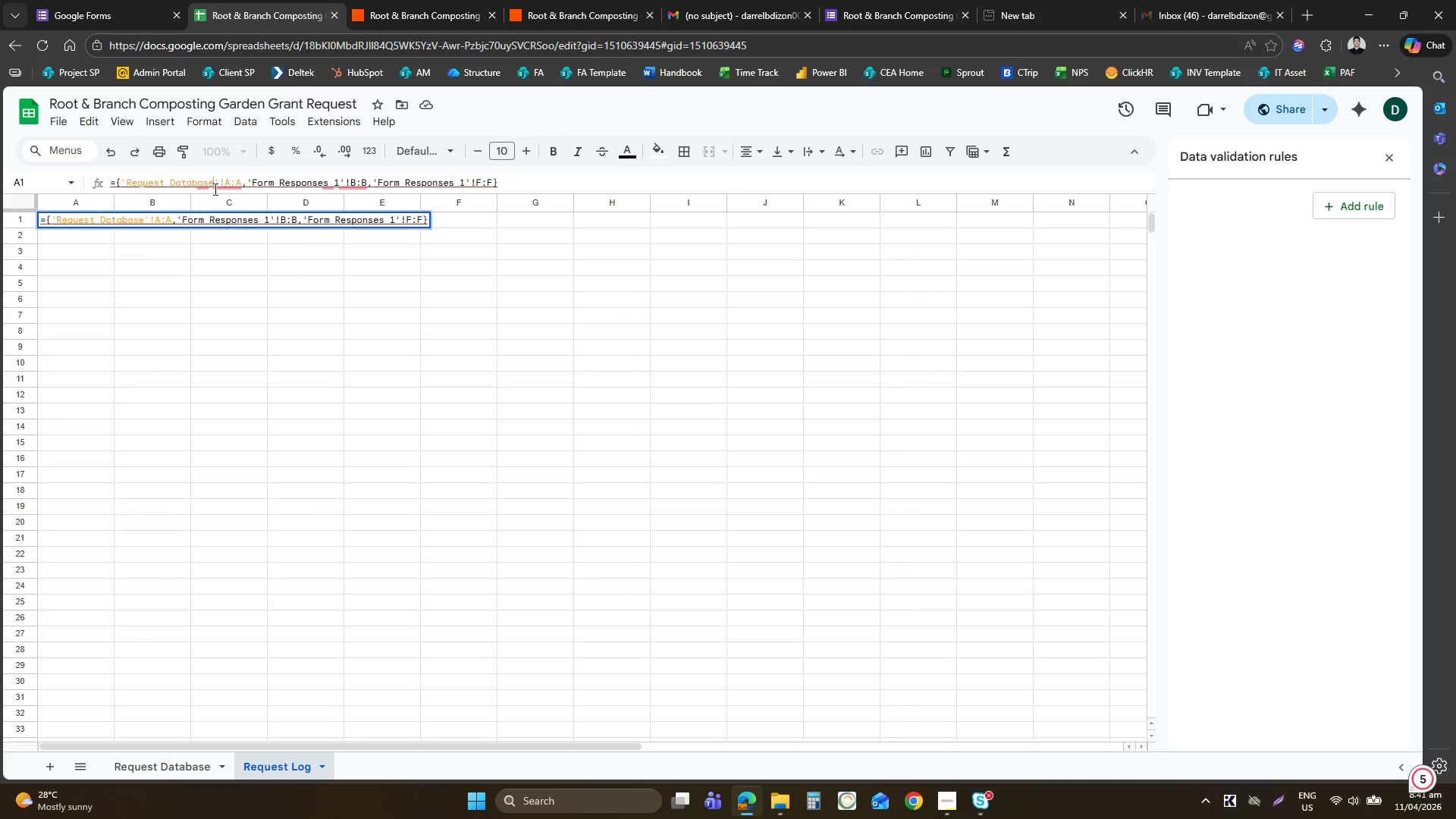 
hold_key(key=ShiftLeft, duration=1.44)
 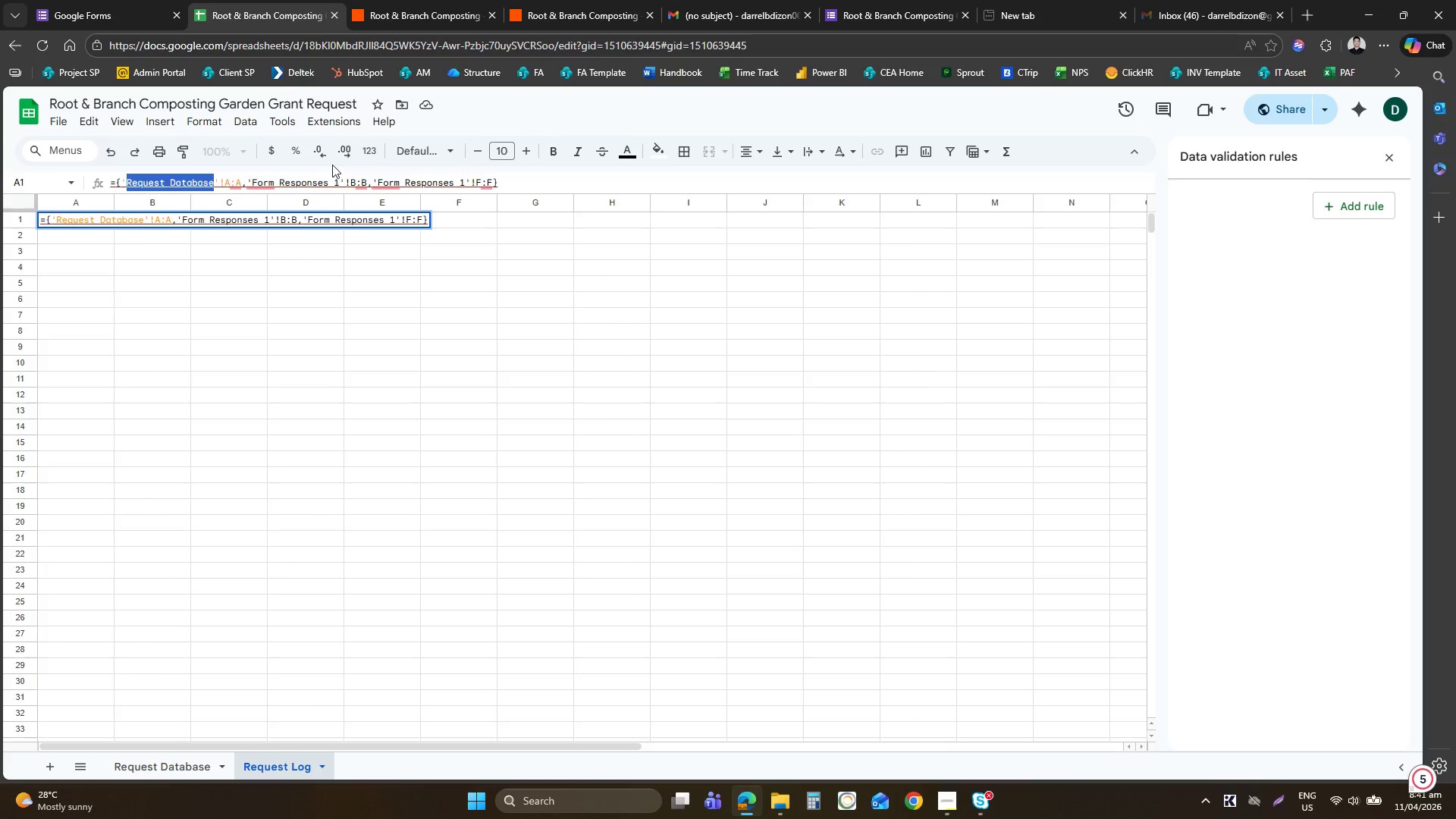 
hold_key(key=ArrowLeft, duration=0.97)
 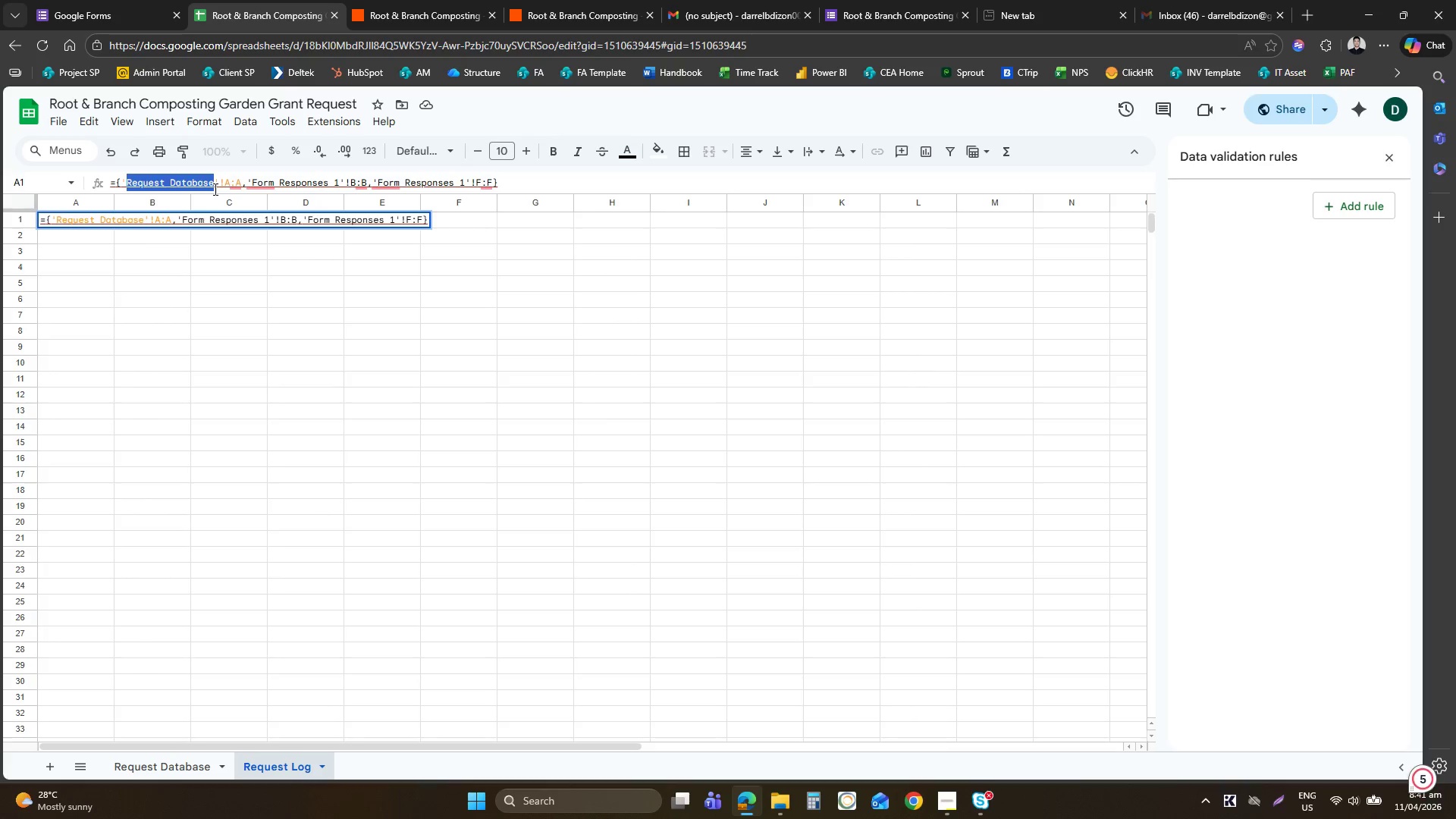 
key(Control+ControlLeft)
 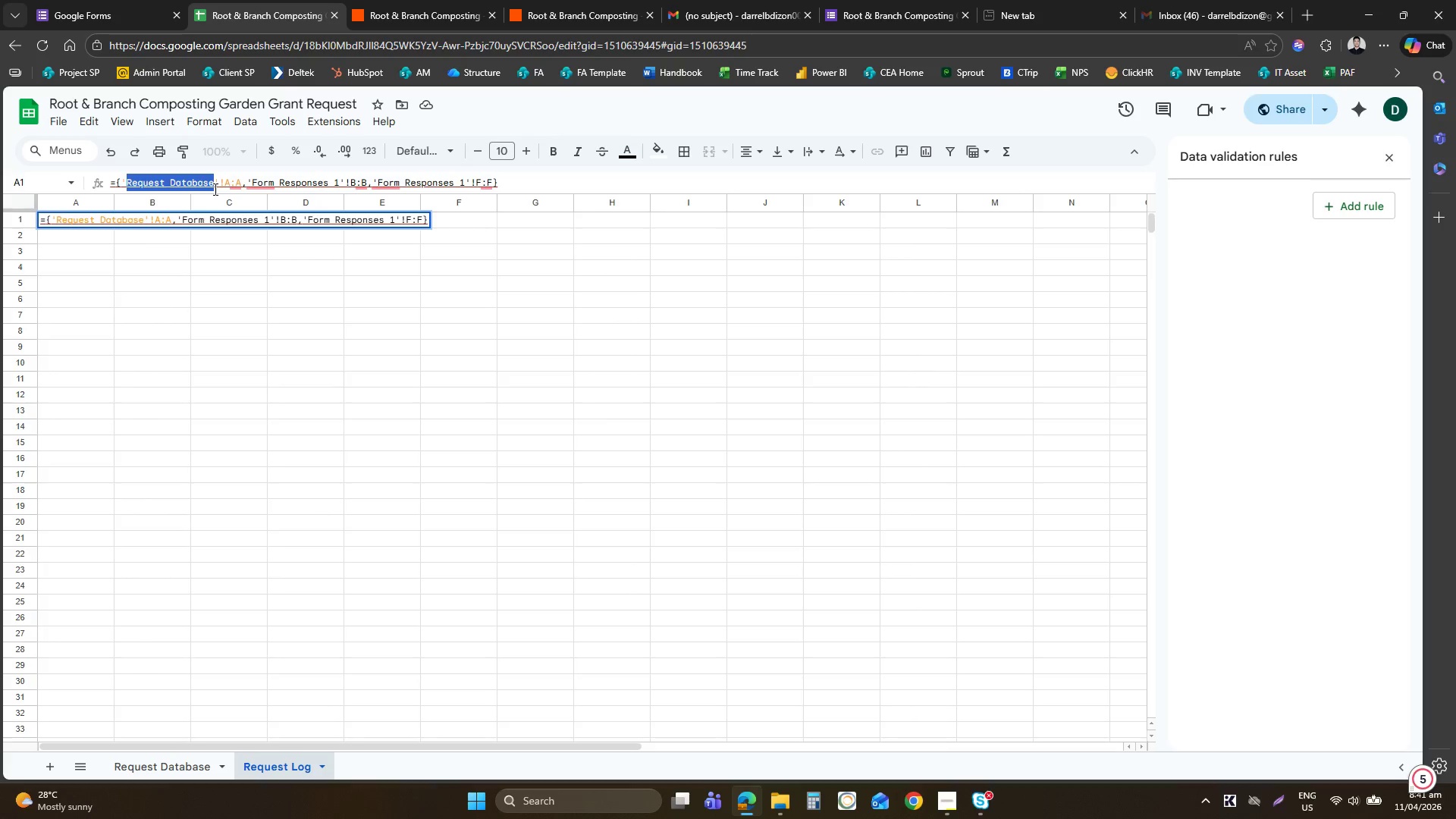 
key(Control+C)
 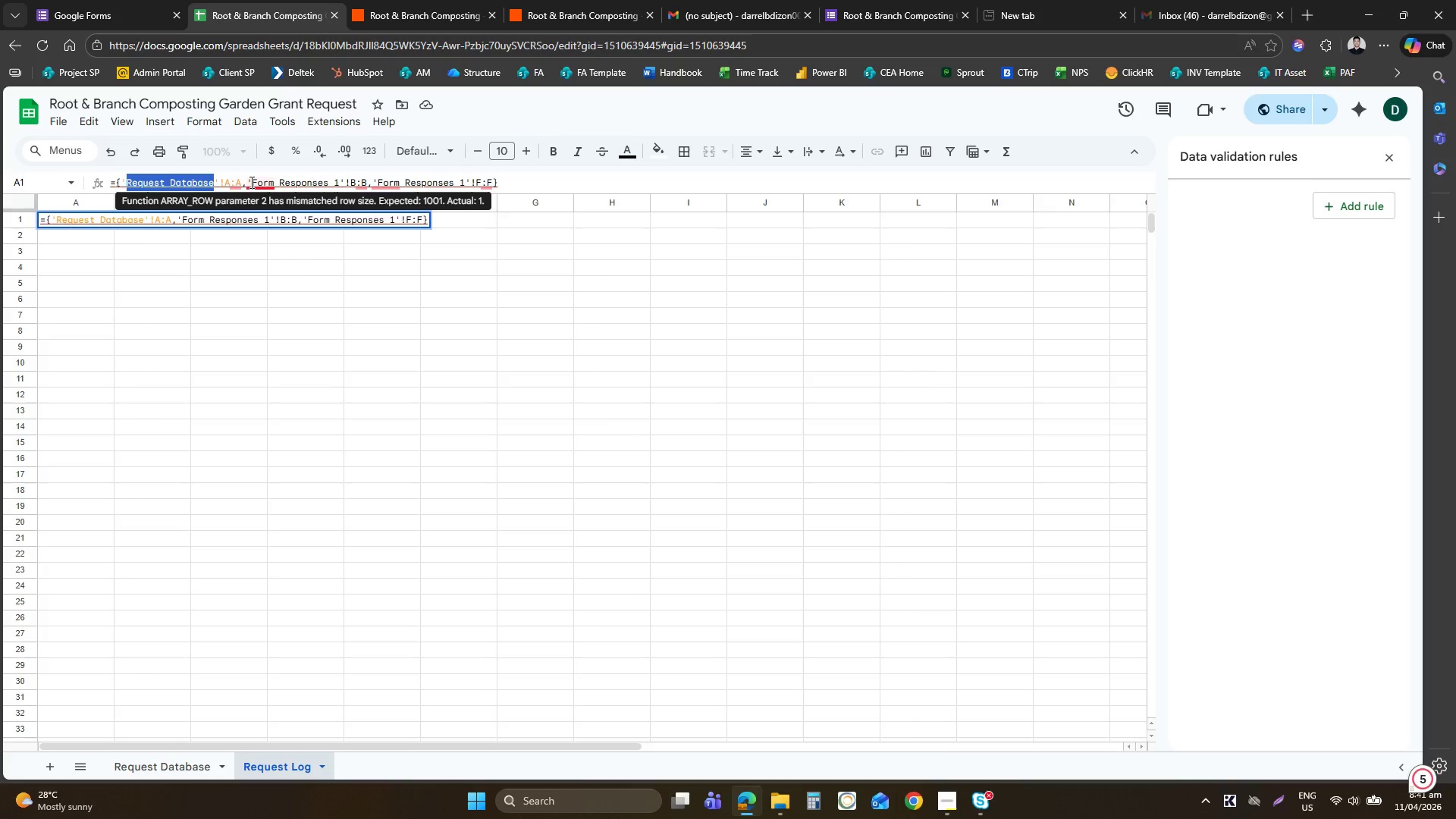 
left_click_drag(start_coordinate=[251, 182], to_coordinate=[339, 182])
 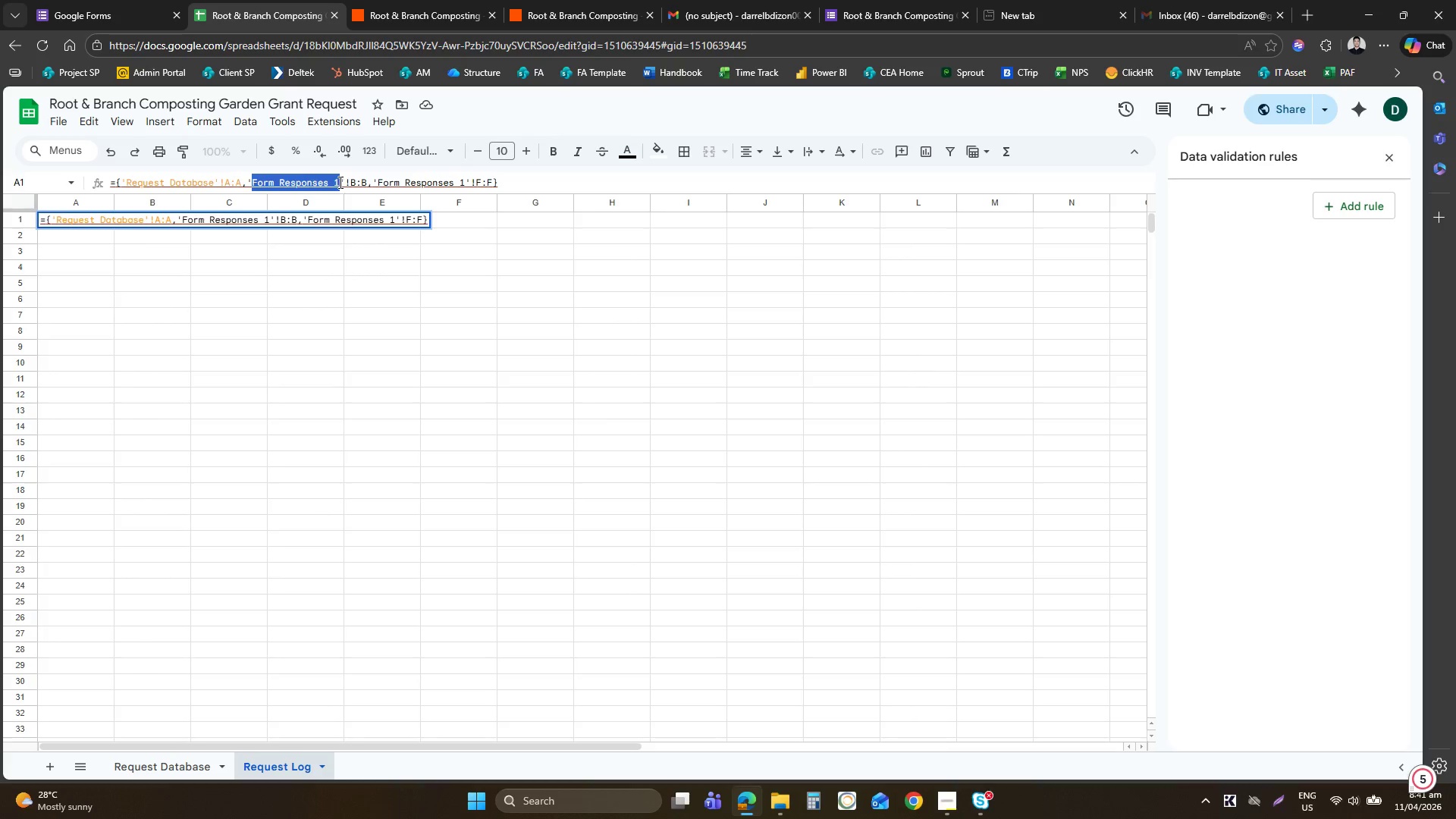 
key(Control+ControlLeft)
 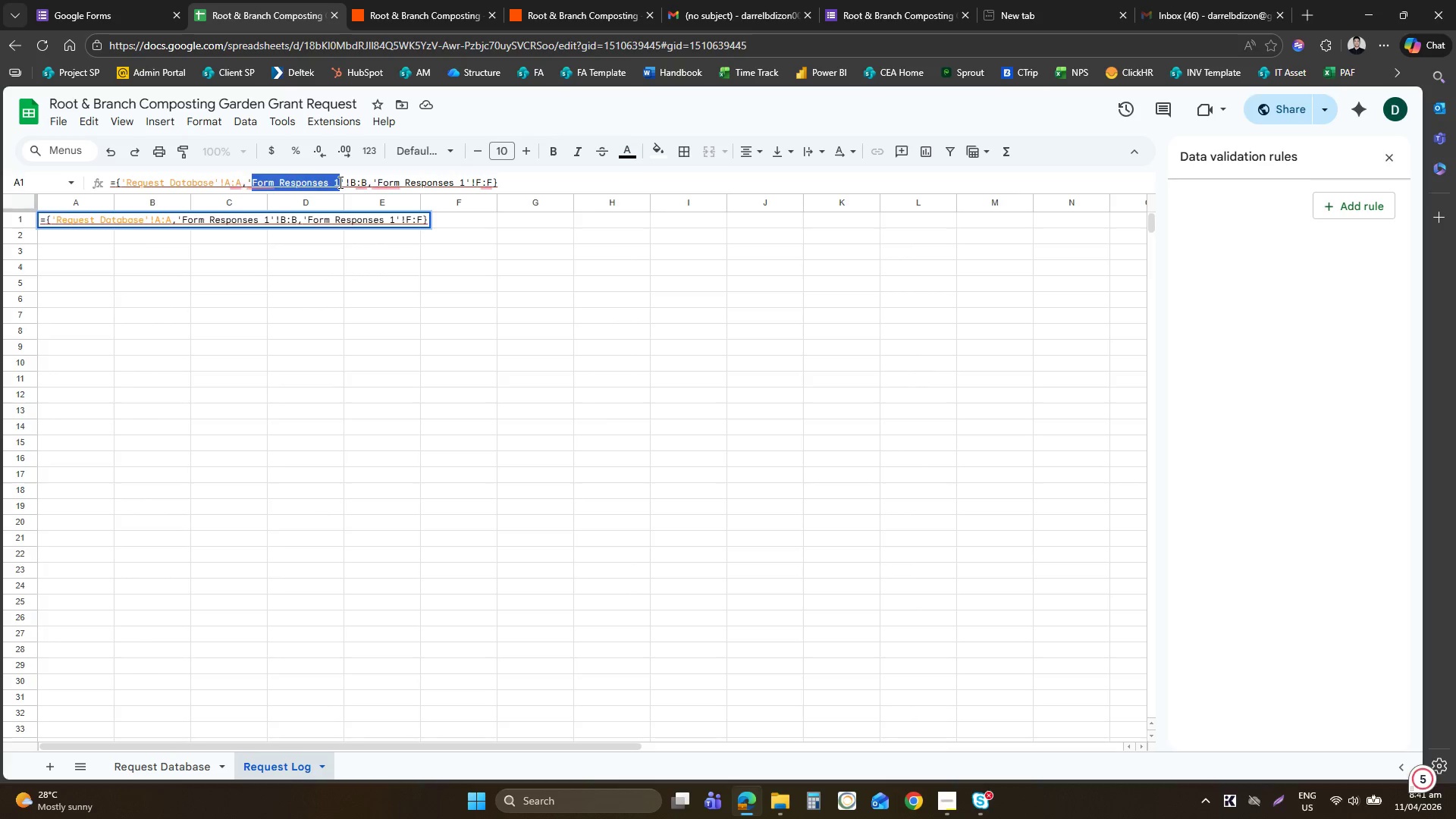 
key(Control+V)
 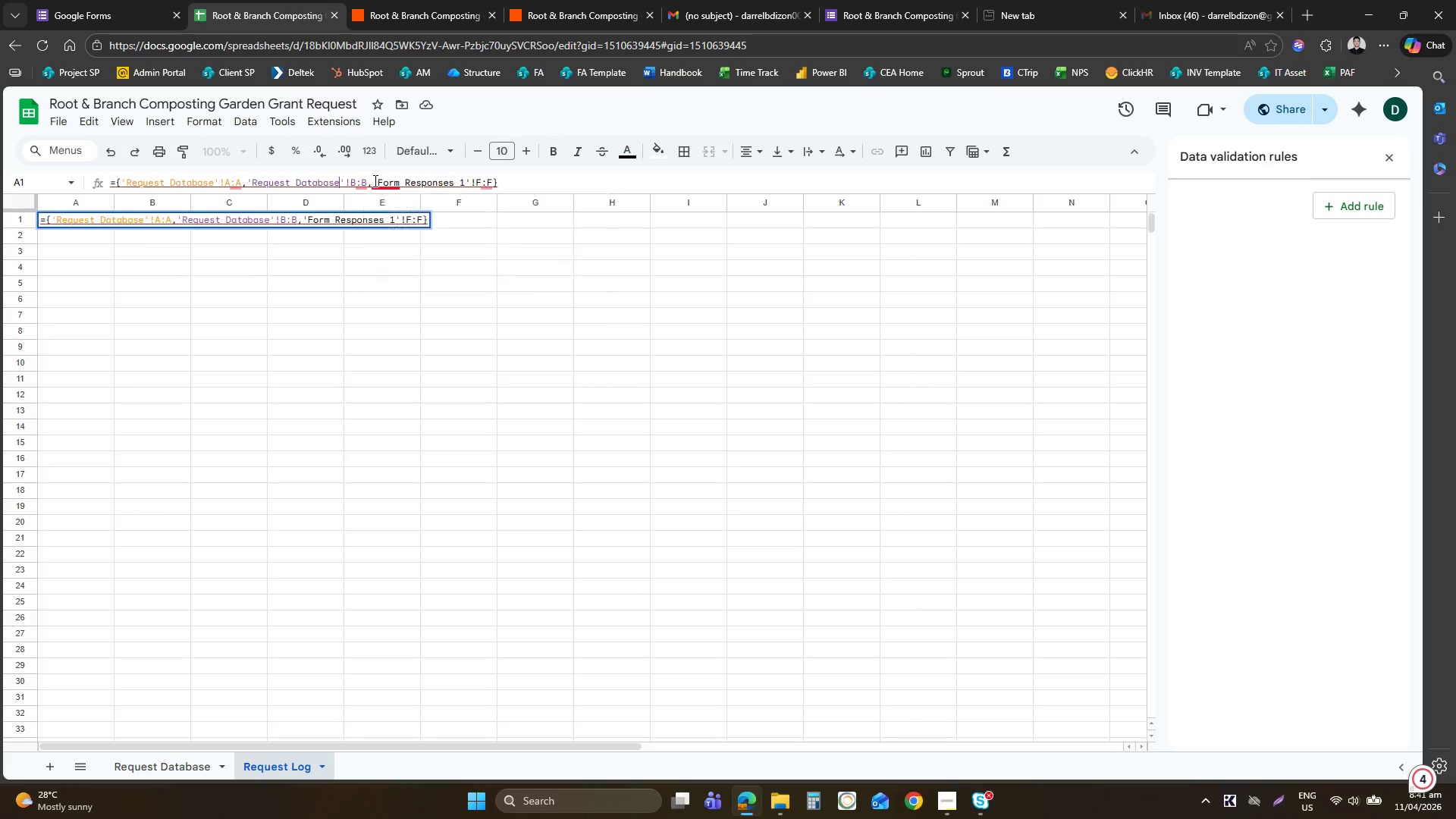 
left_click_drag(start_coordinate=[377, 180], to_coordinate=[467, 181])
 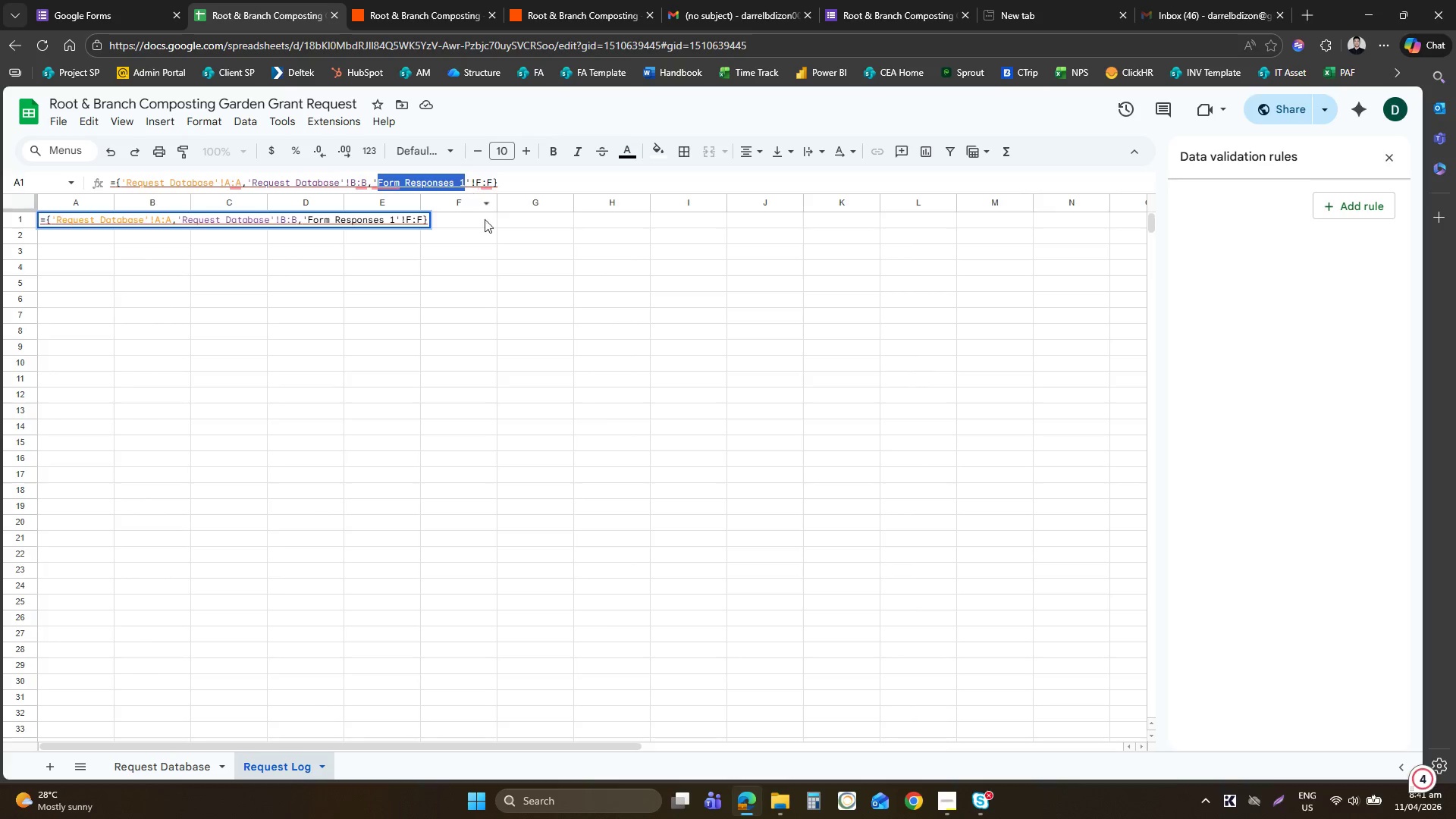 
key(Control+V)
 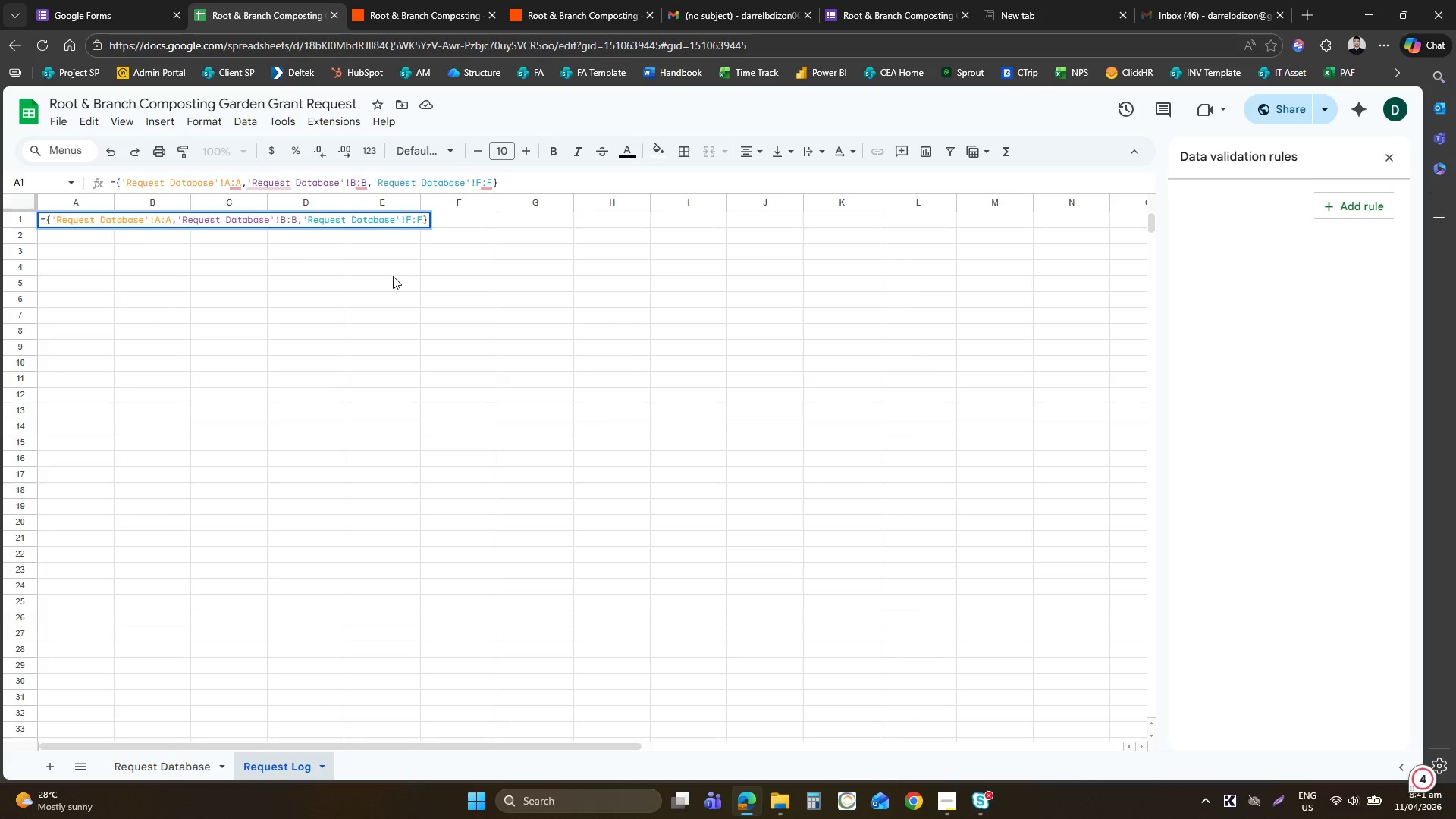 
key(Enter)
 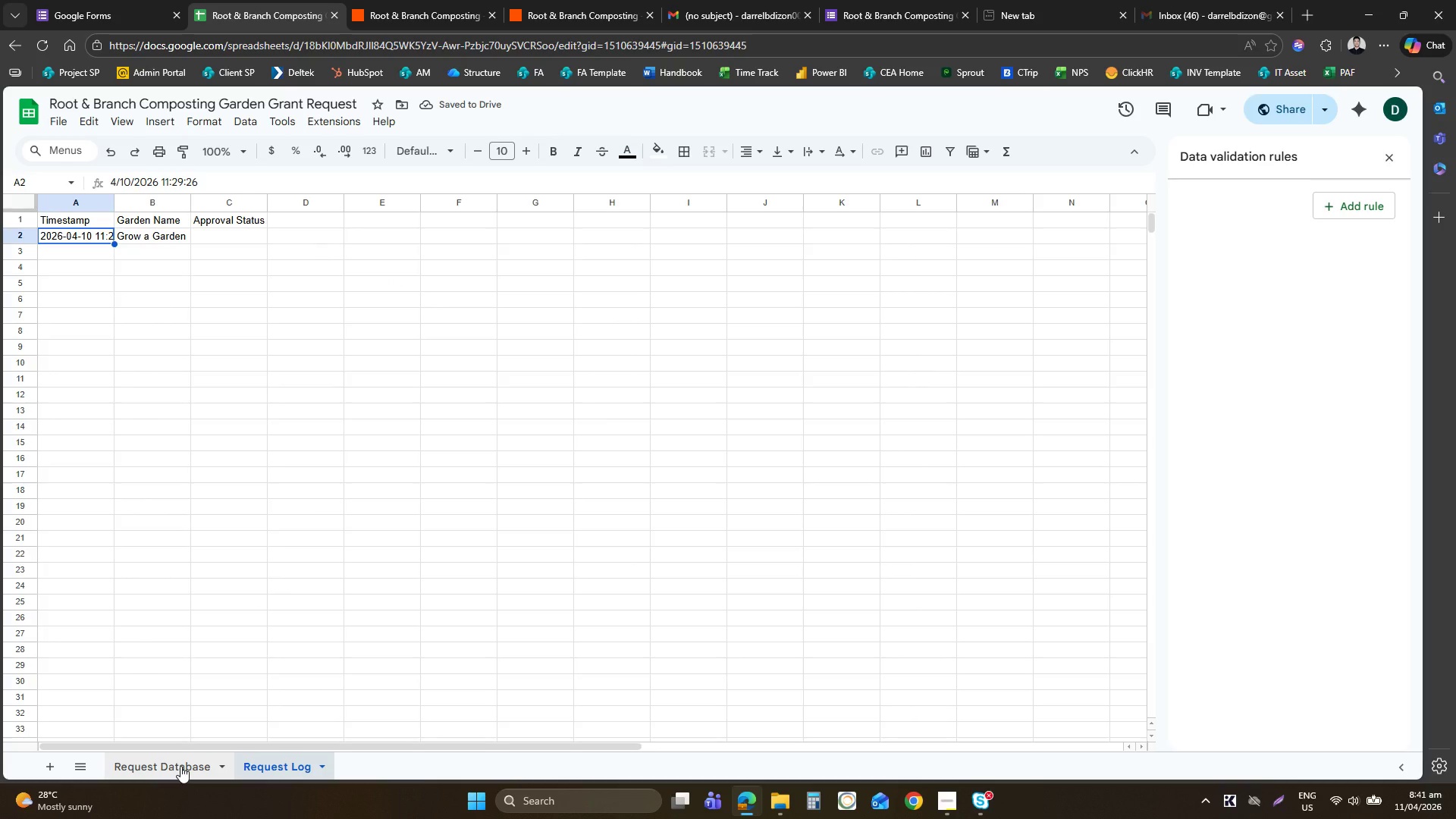 
left_click([180, 766])
 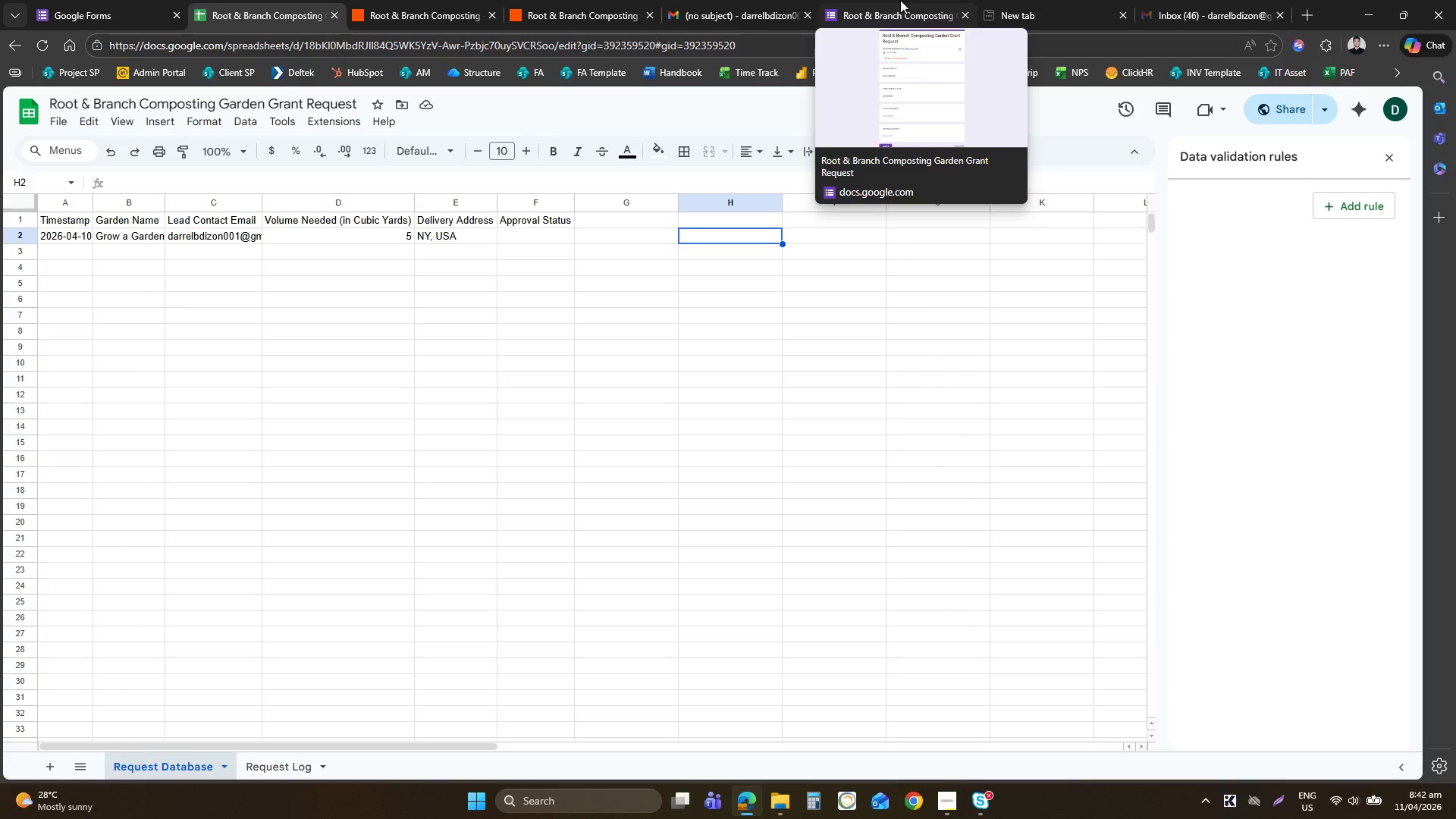 
wait(35.05)
 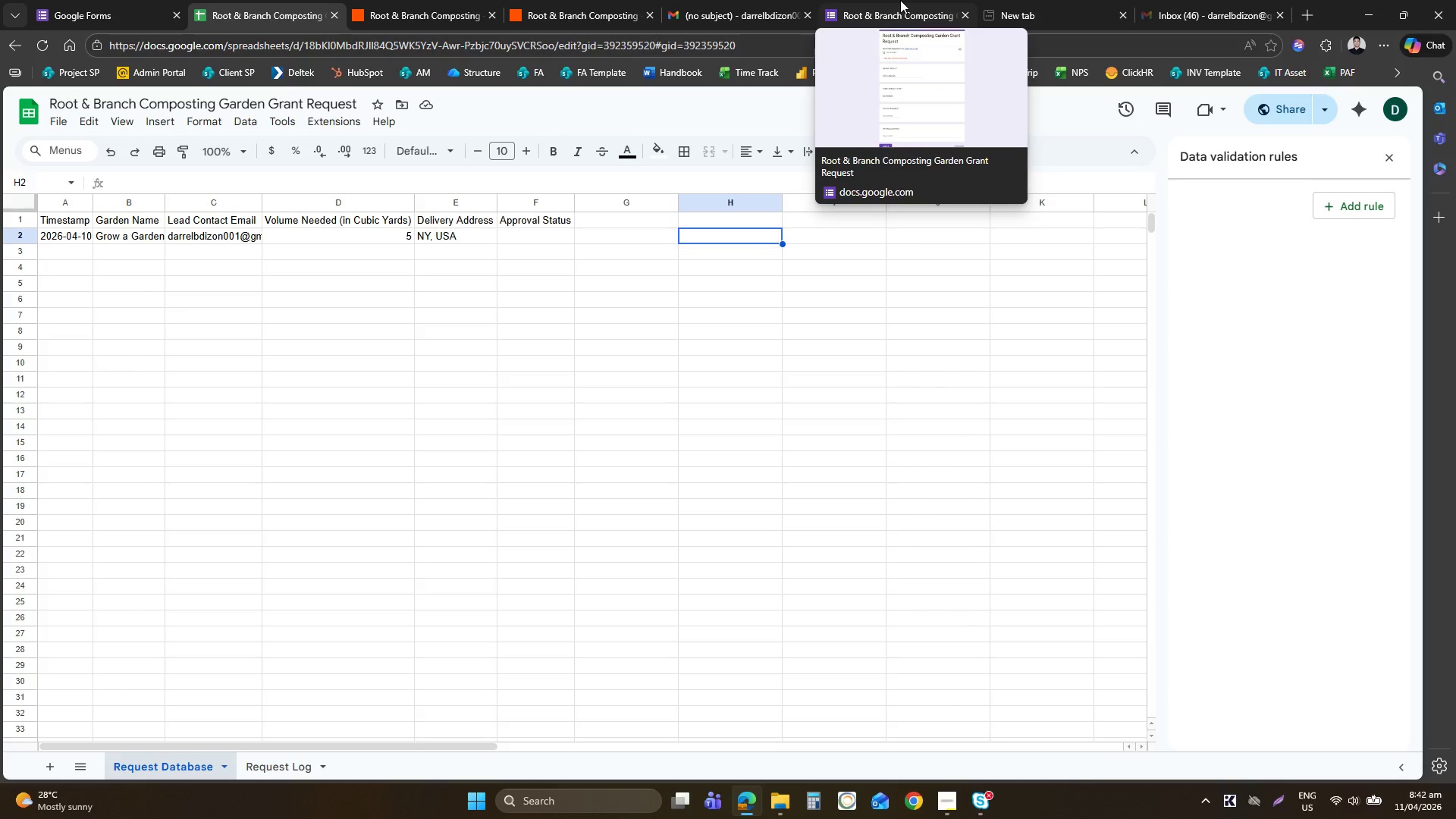 
left_click([558, 234])
 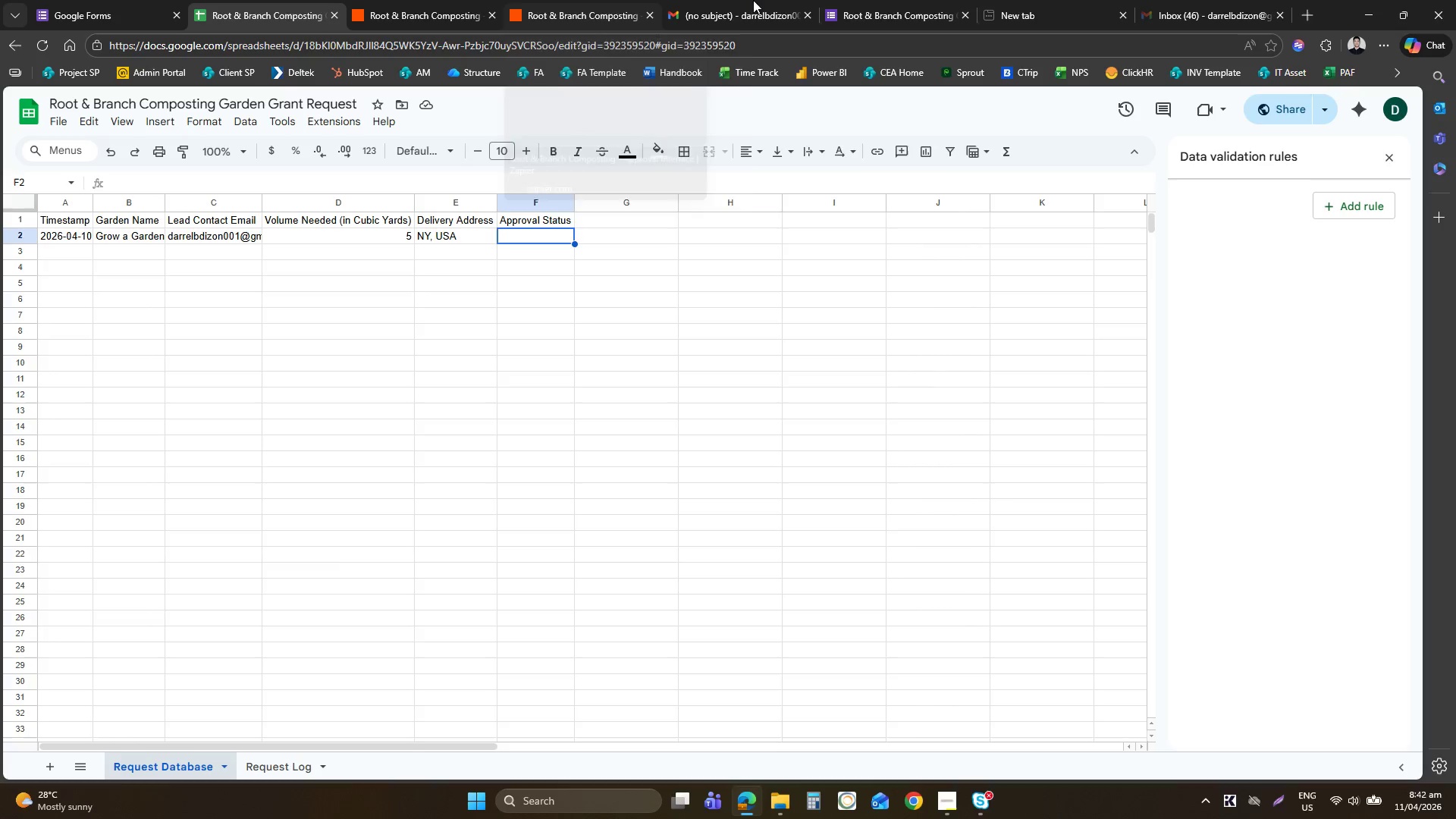 
left_click([903, 0])
 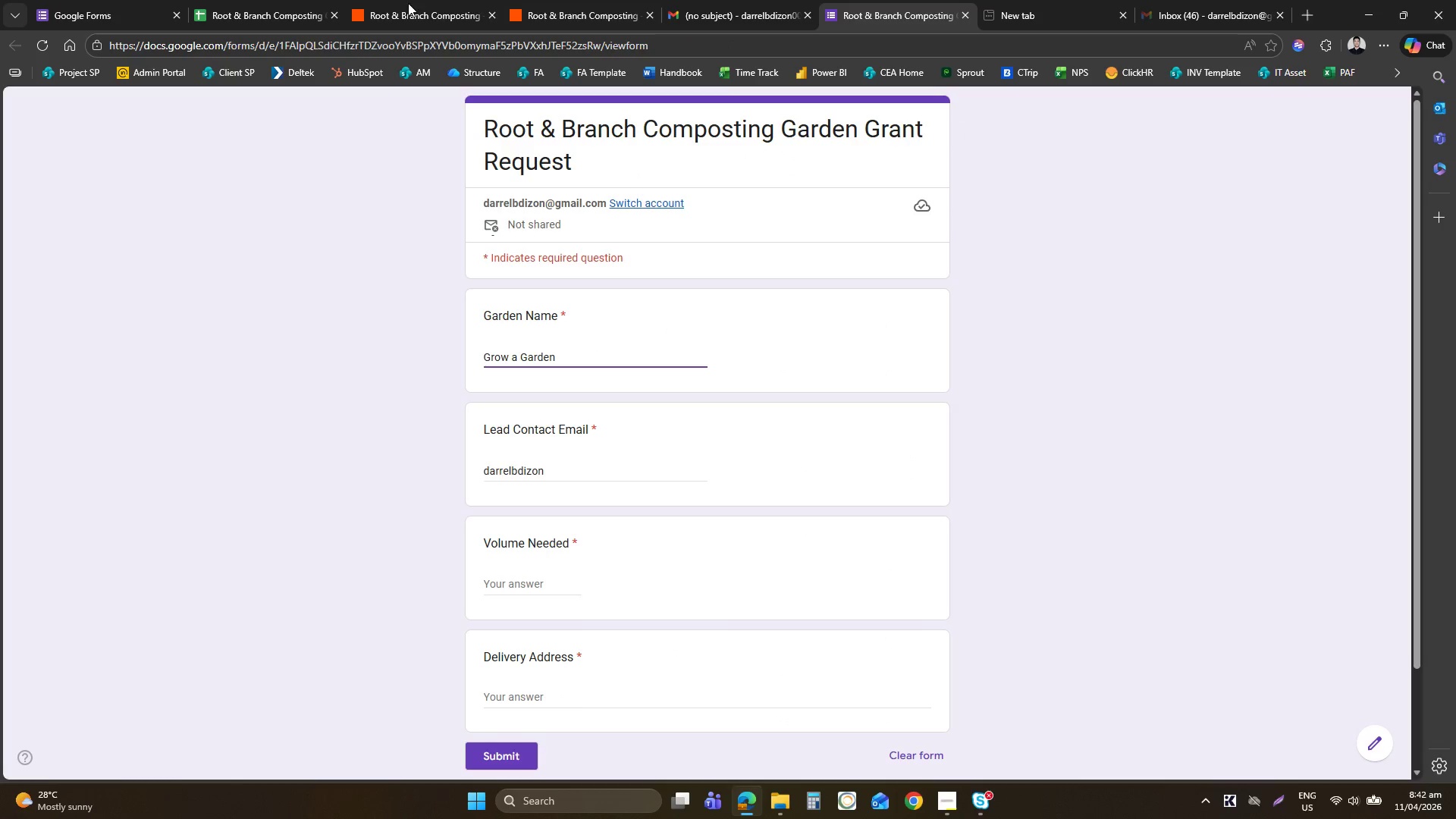 
left_click([393, 3])
 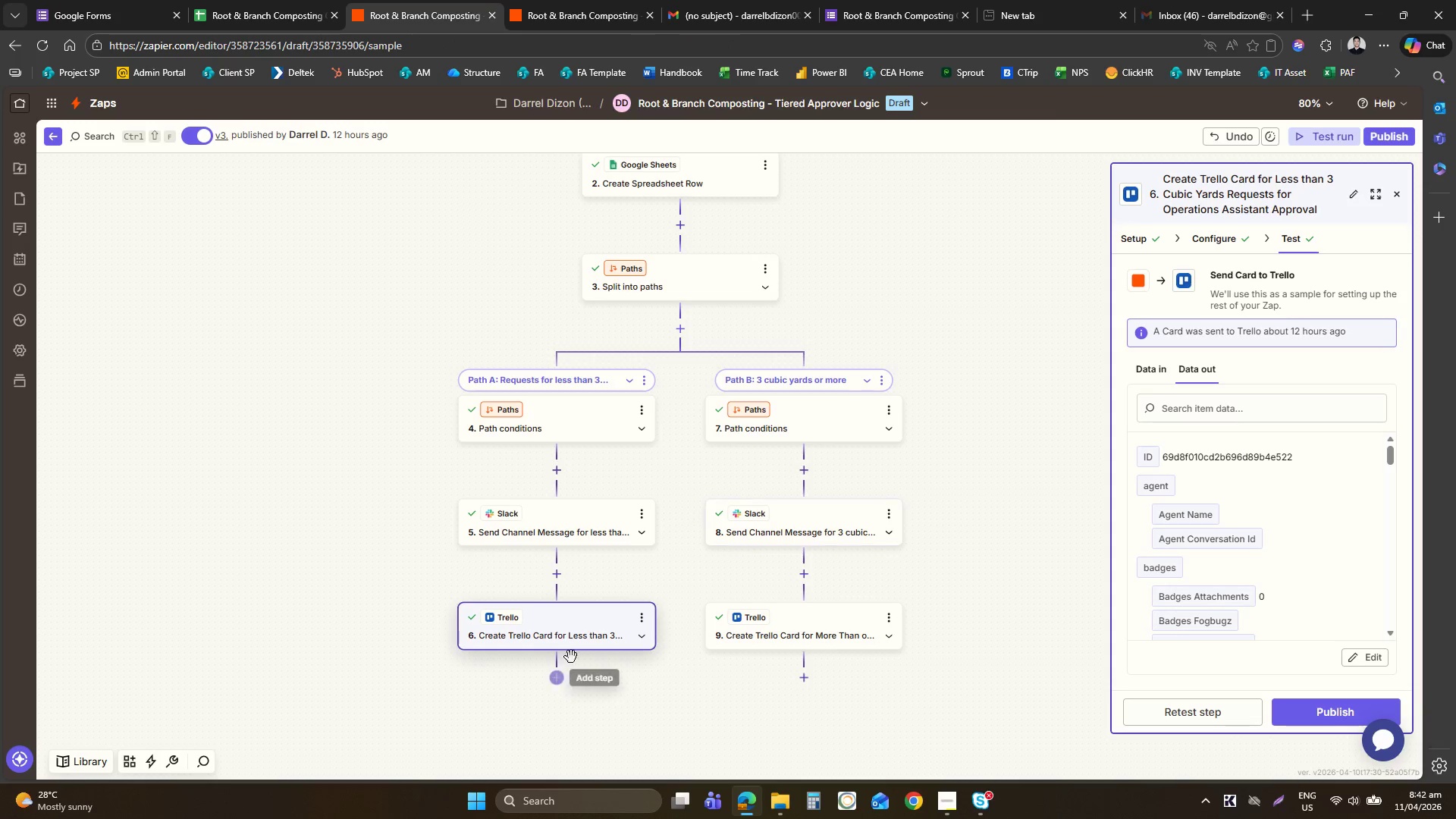 
left_click([566, 623])
 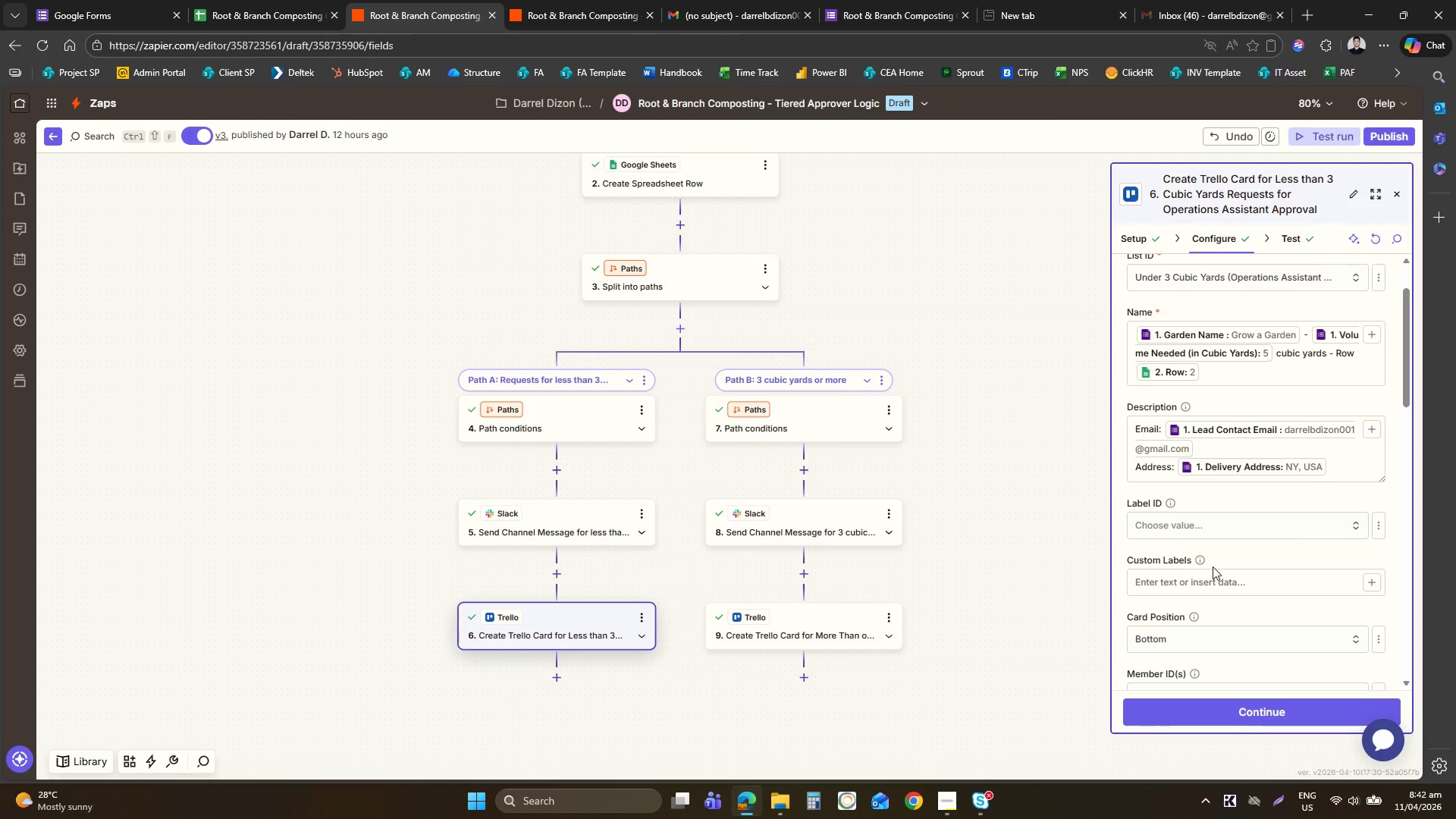 
left_click([1235, 360])
 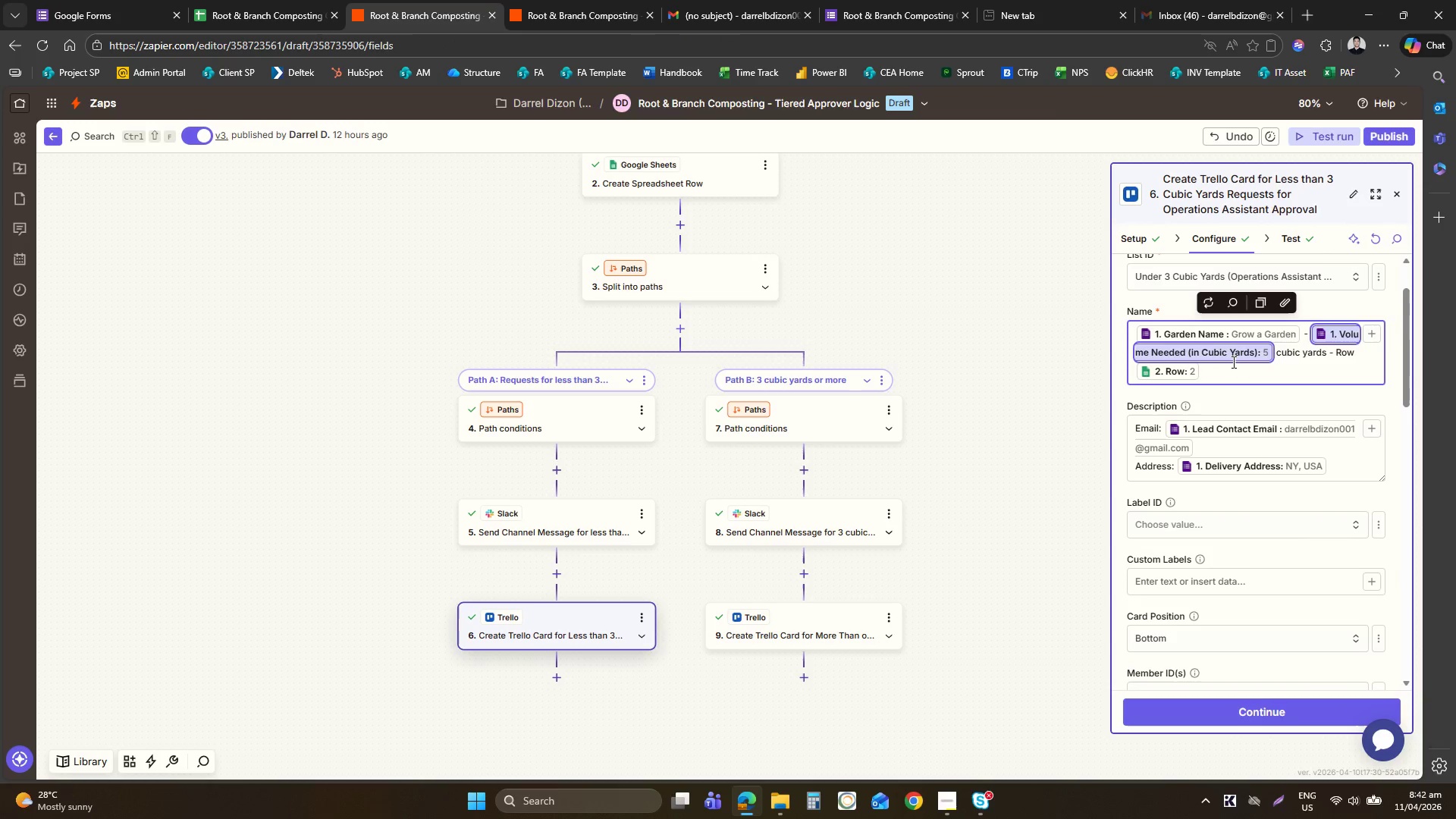 
left_click([1232, 364])
 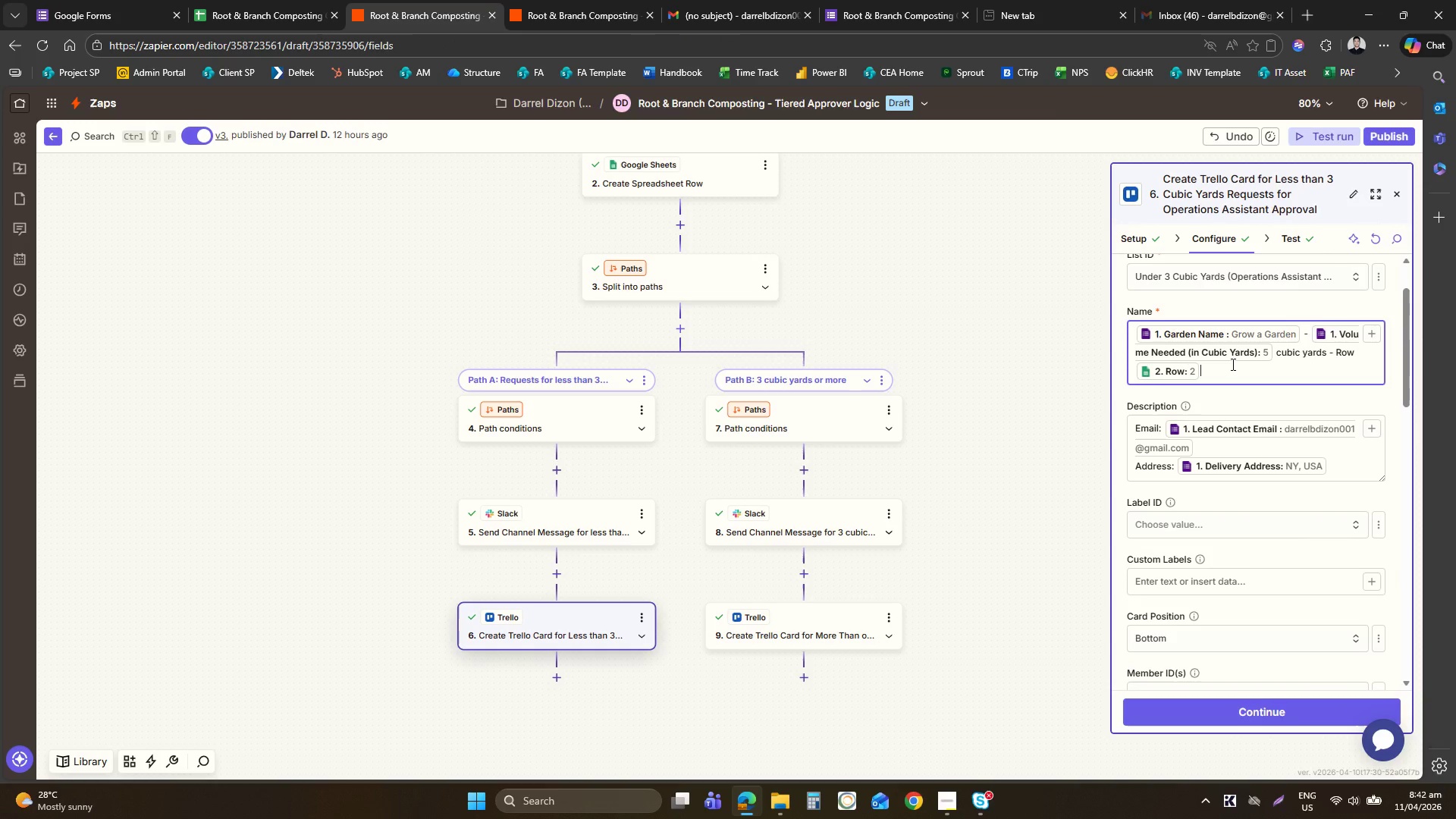 
key(Control+A)
 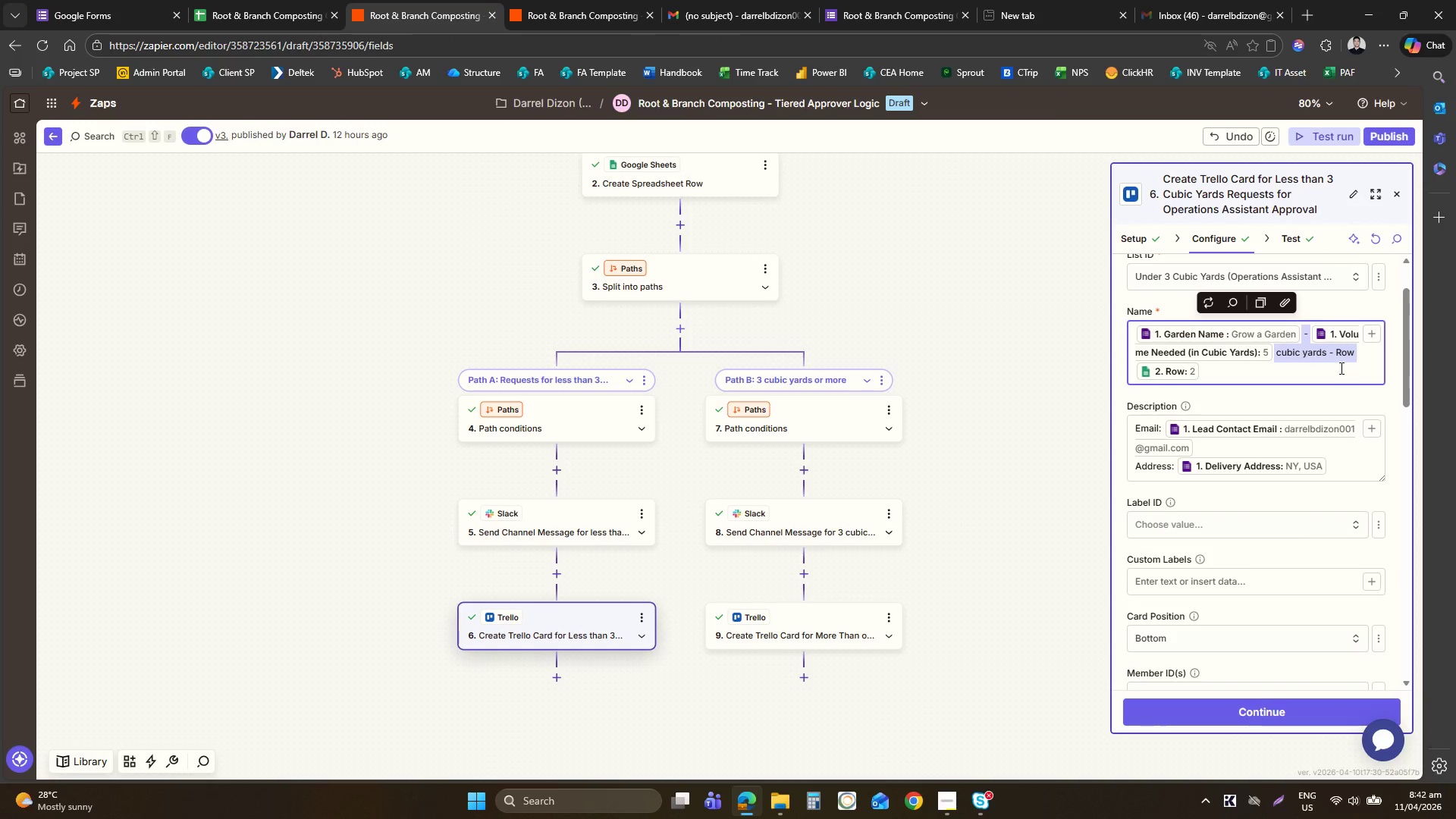 
key(Control+C)
 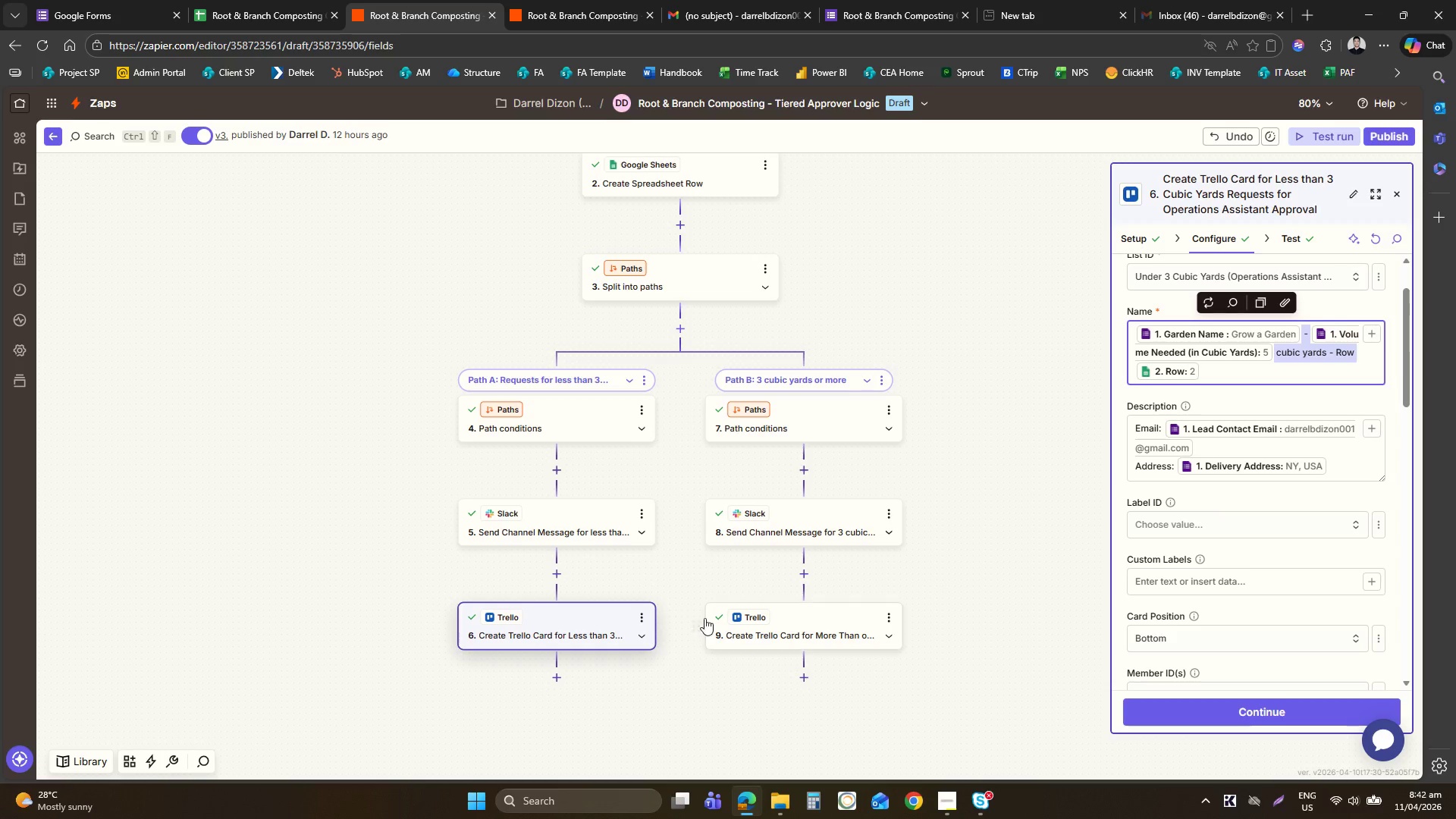 
left_click([772, 632])
 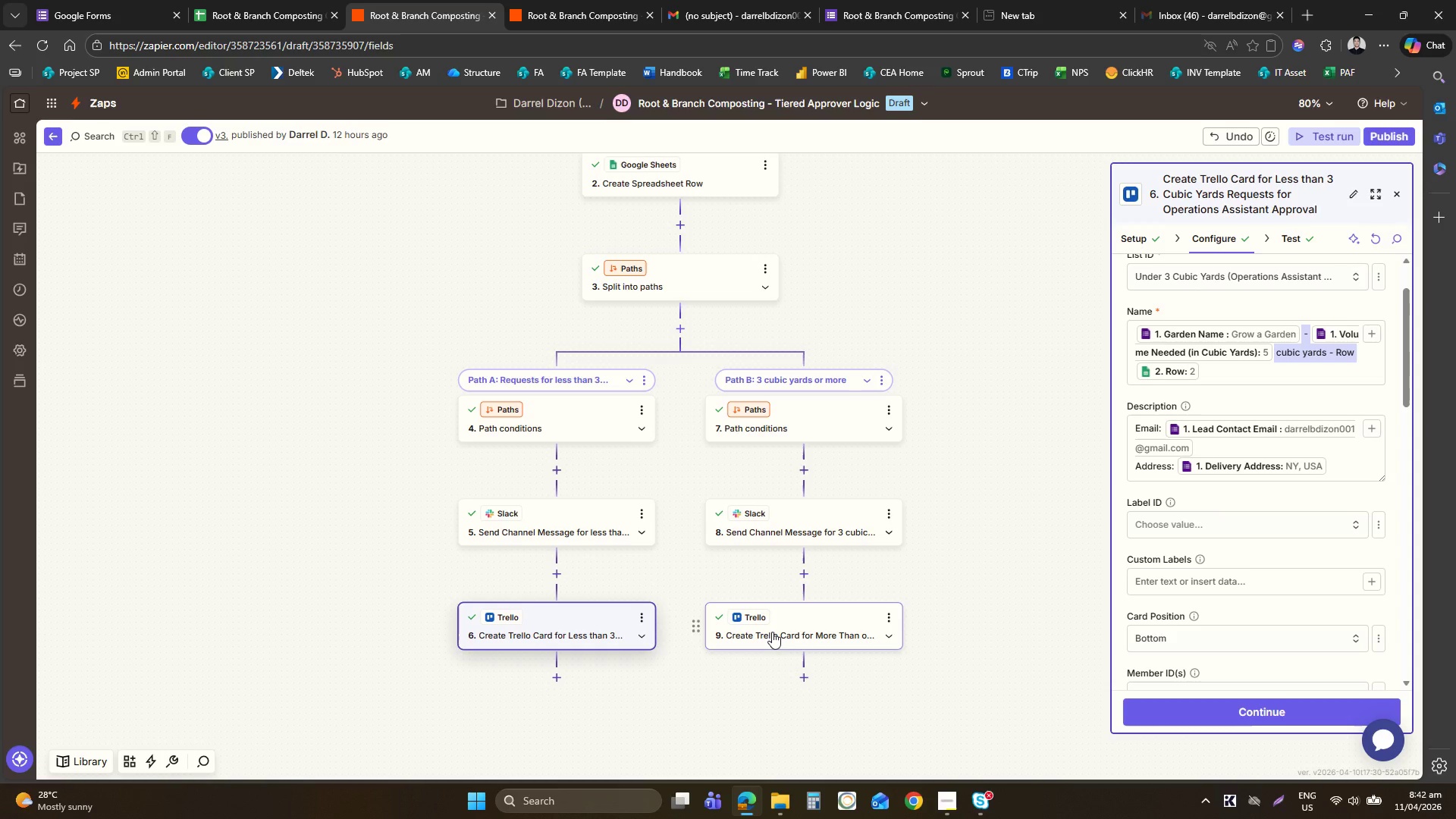 
left_click([772, 632])
 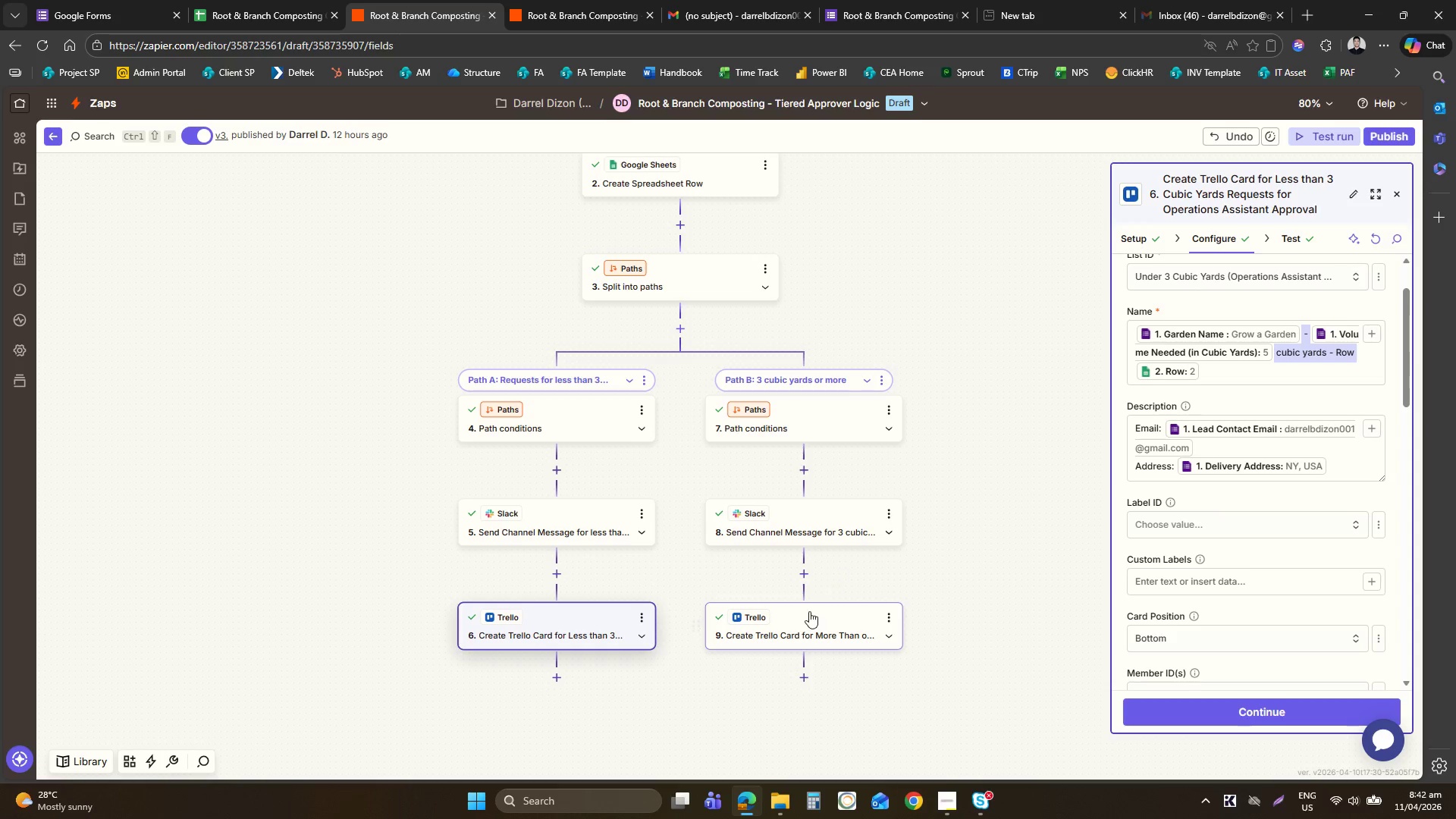 
left_click([808, 612])
 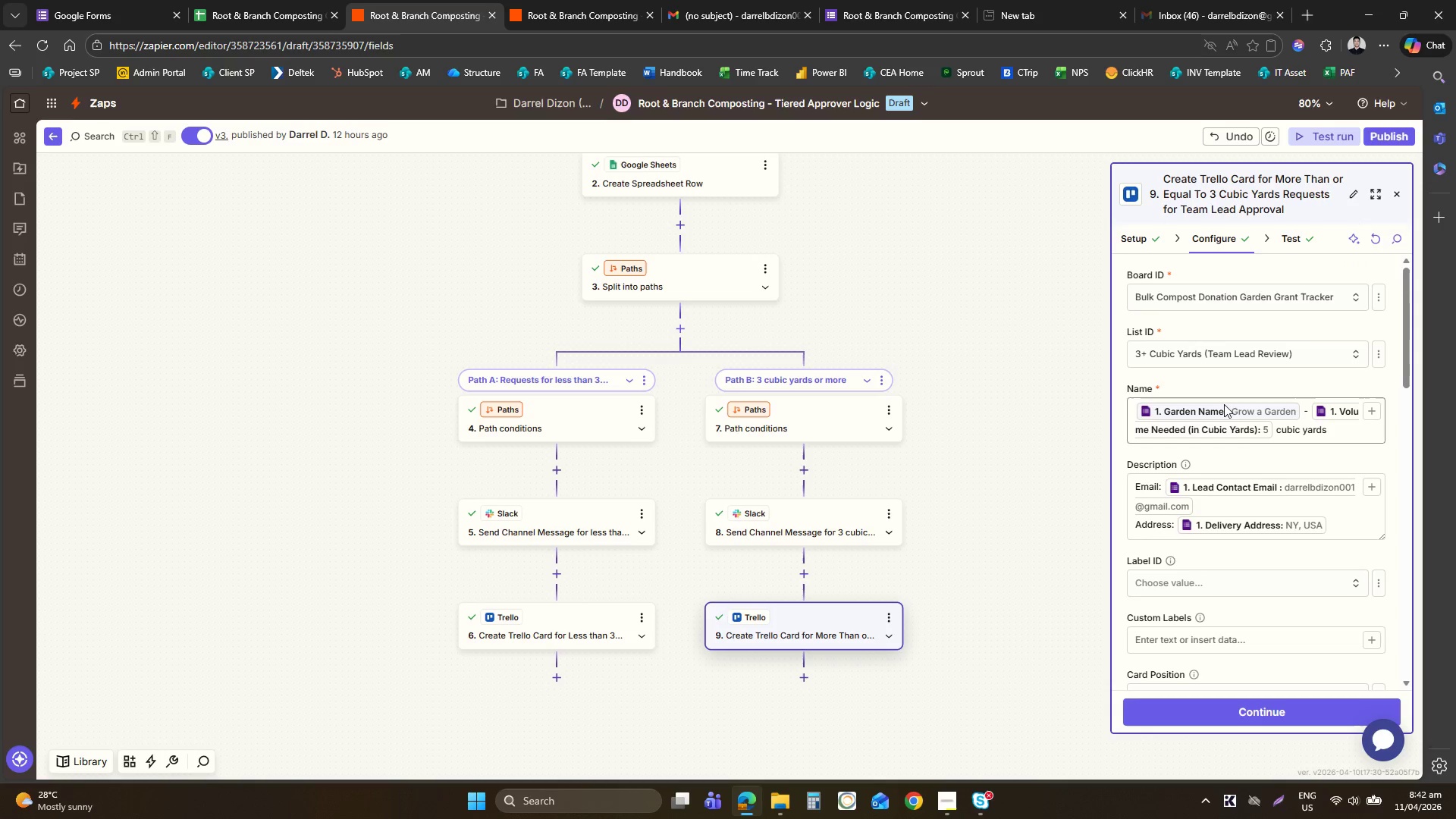 
left_click([1212, 425])
 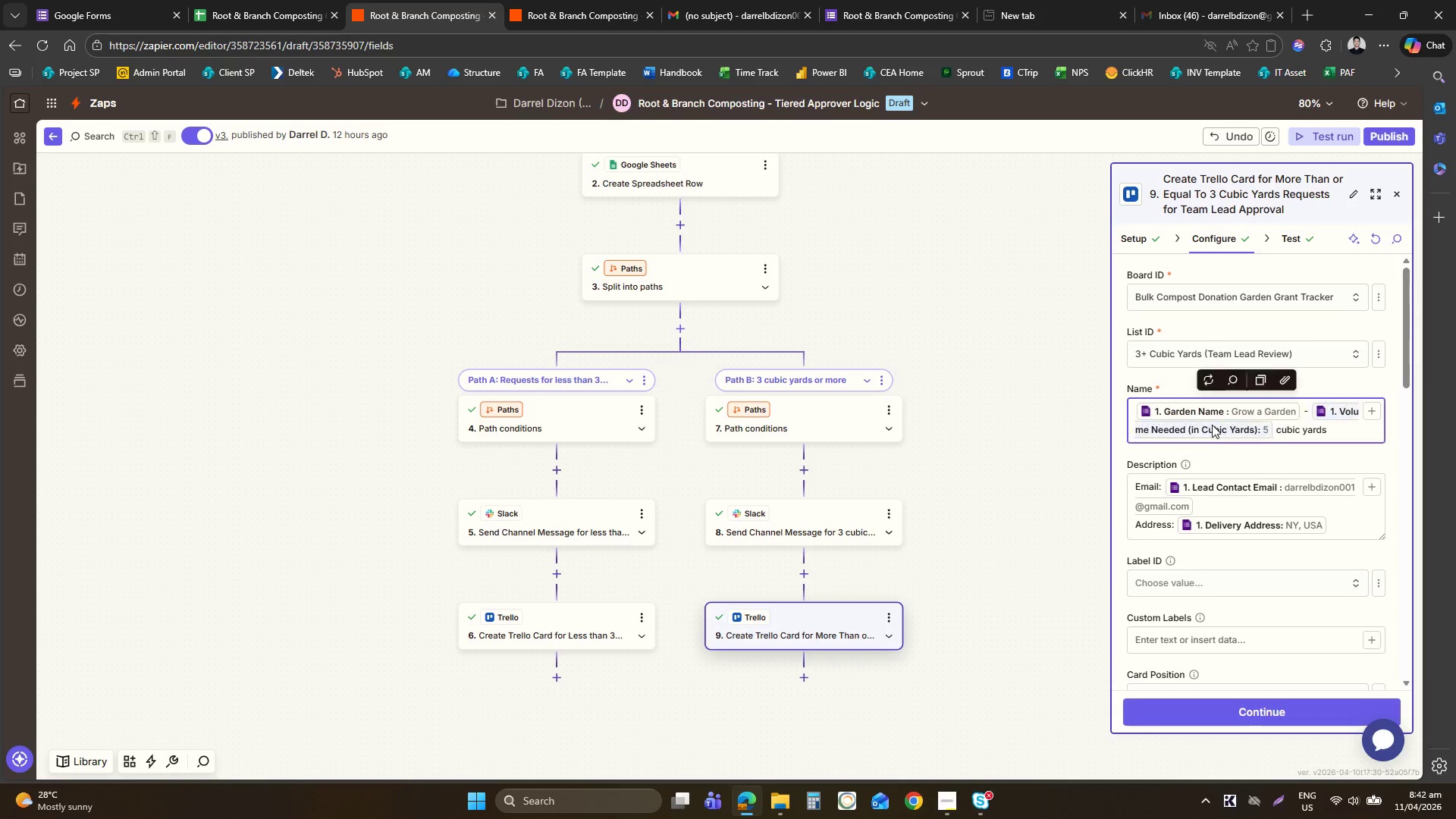 
key(Control+A)
 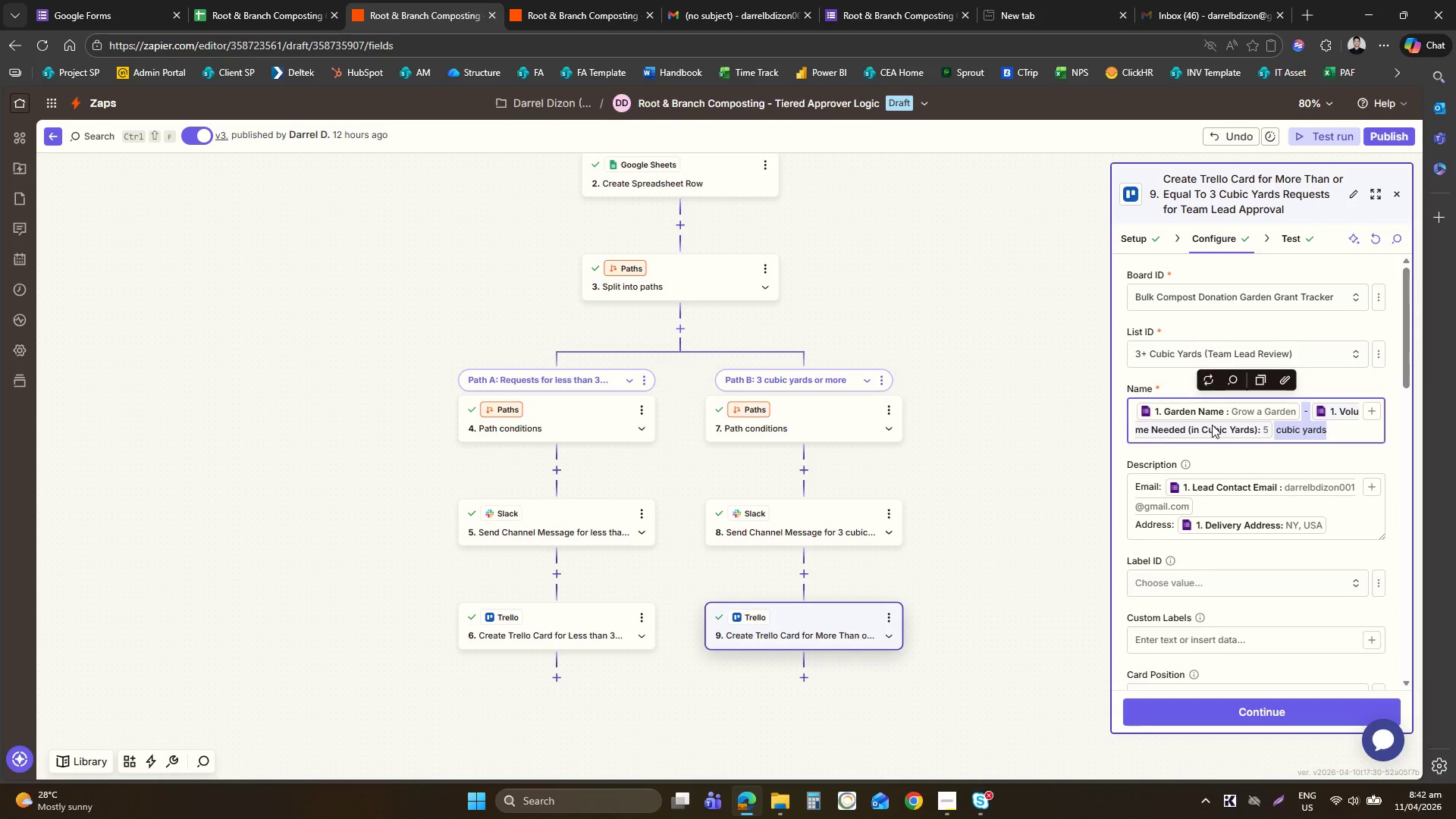 
key(Control+V)
 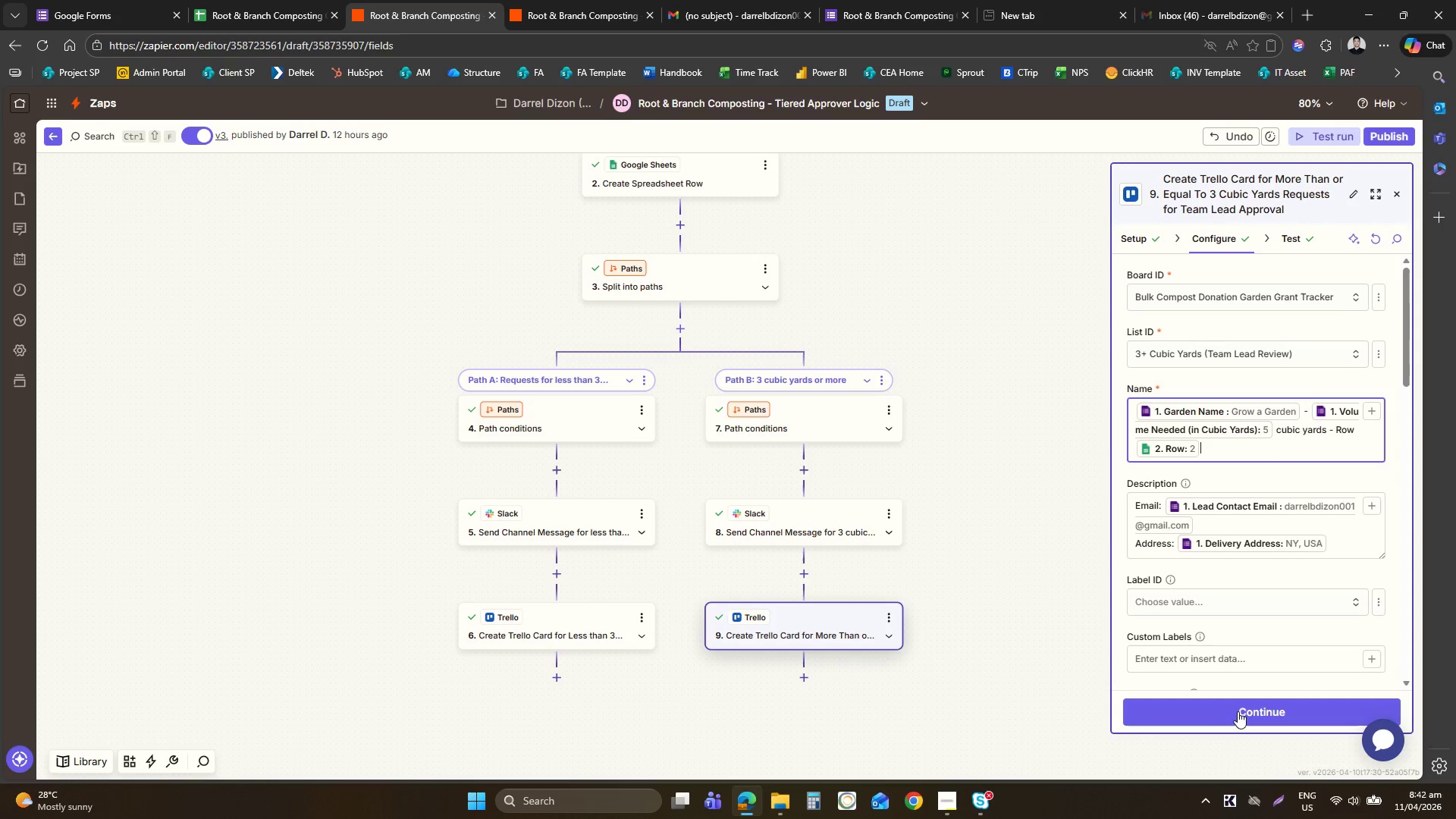 
left_click([1238, 706])
 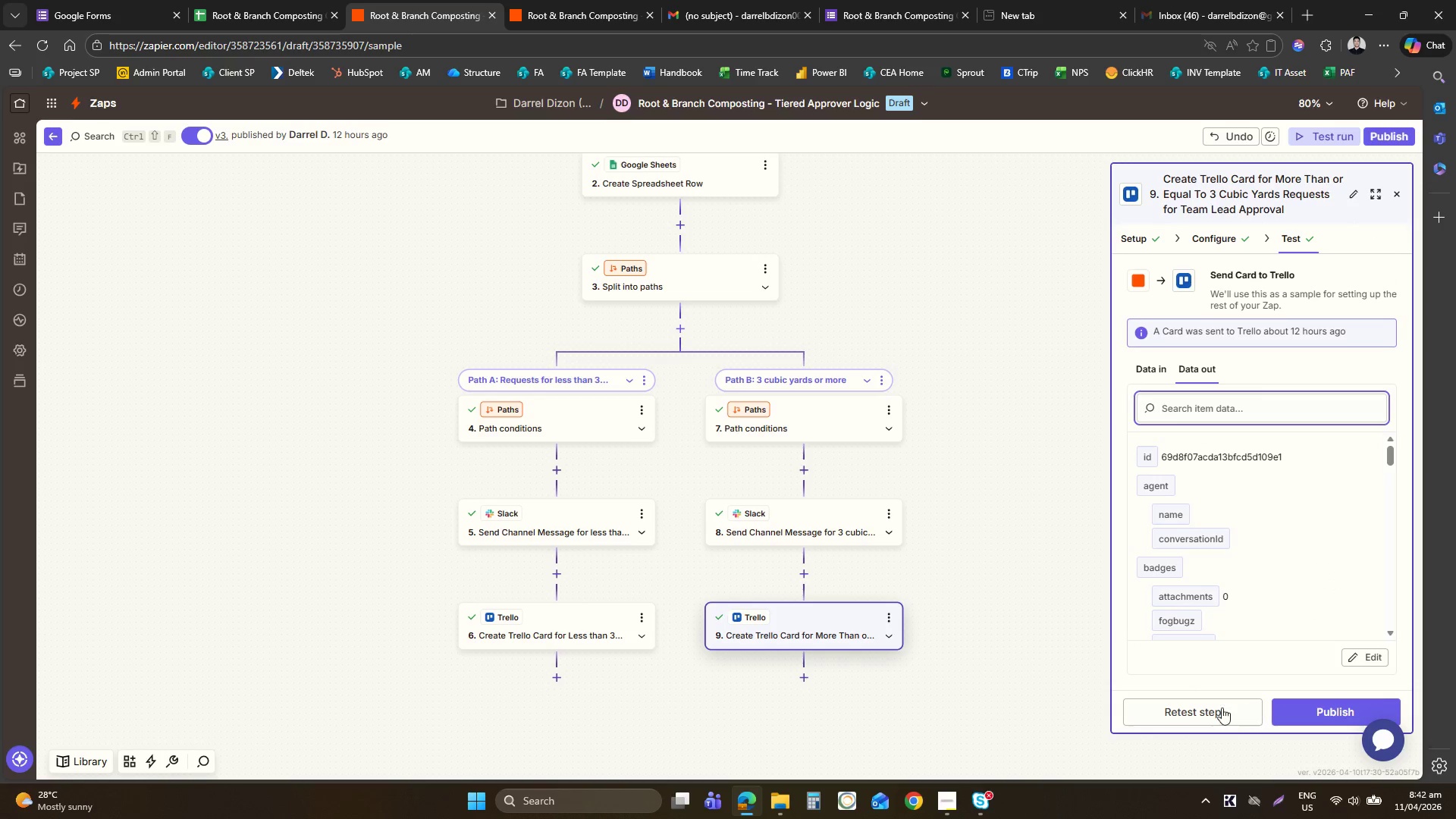 
left_click([1213, 708])
 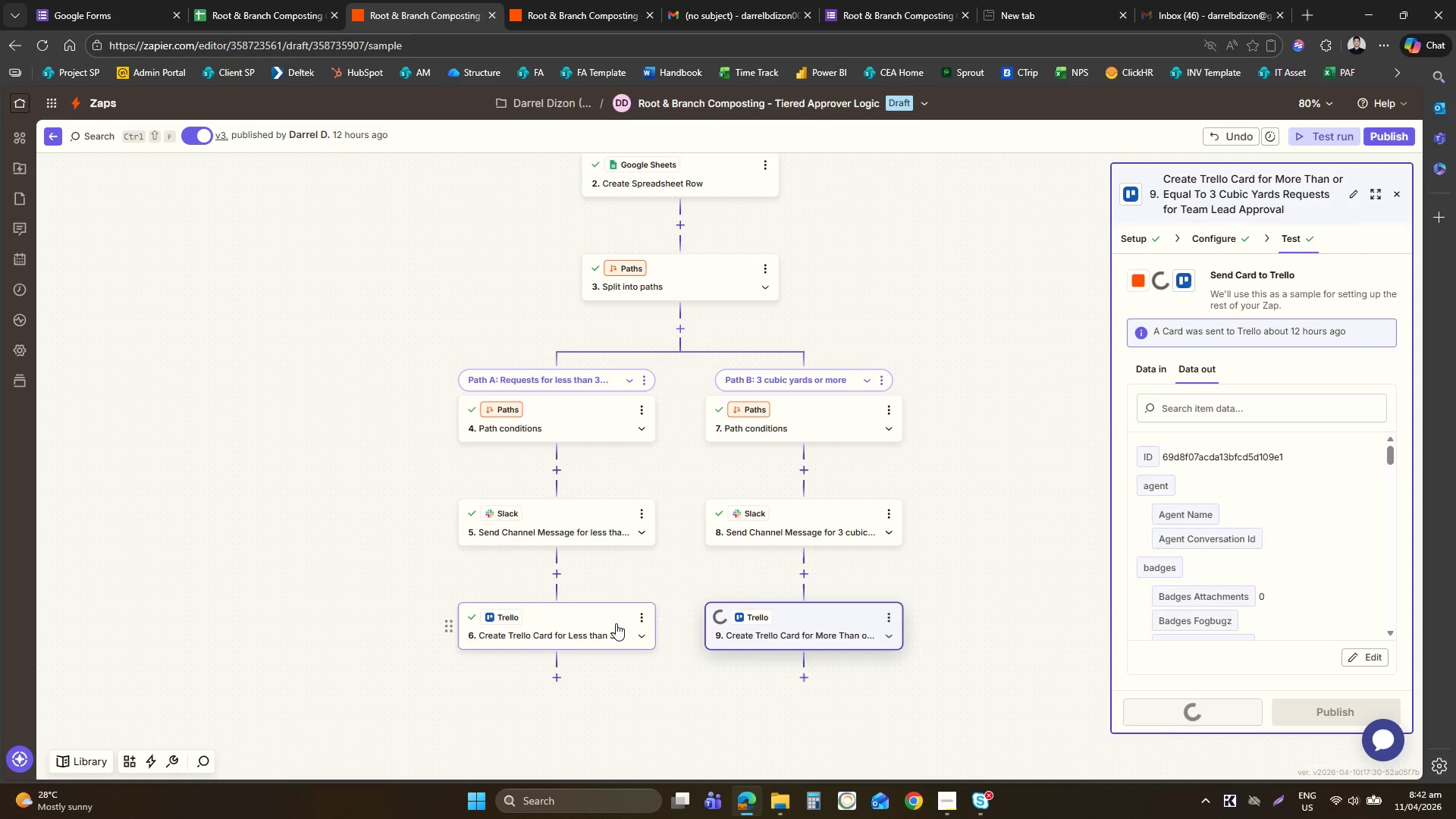 
left_click([616, 623])
 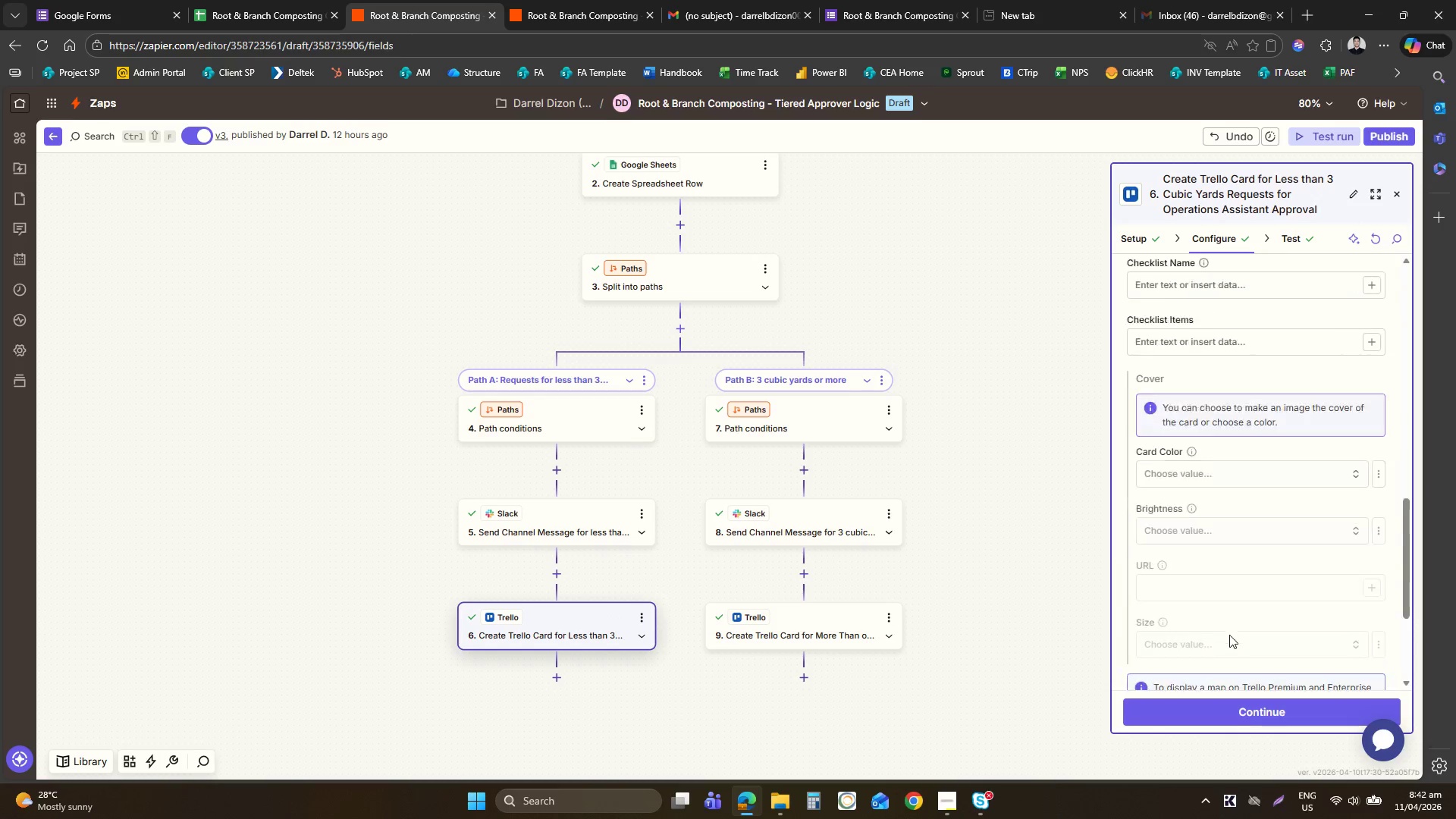 
left_click([1226, 704])
 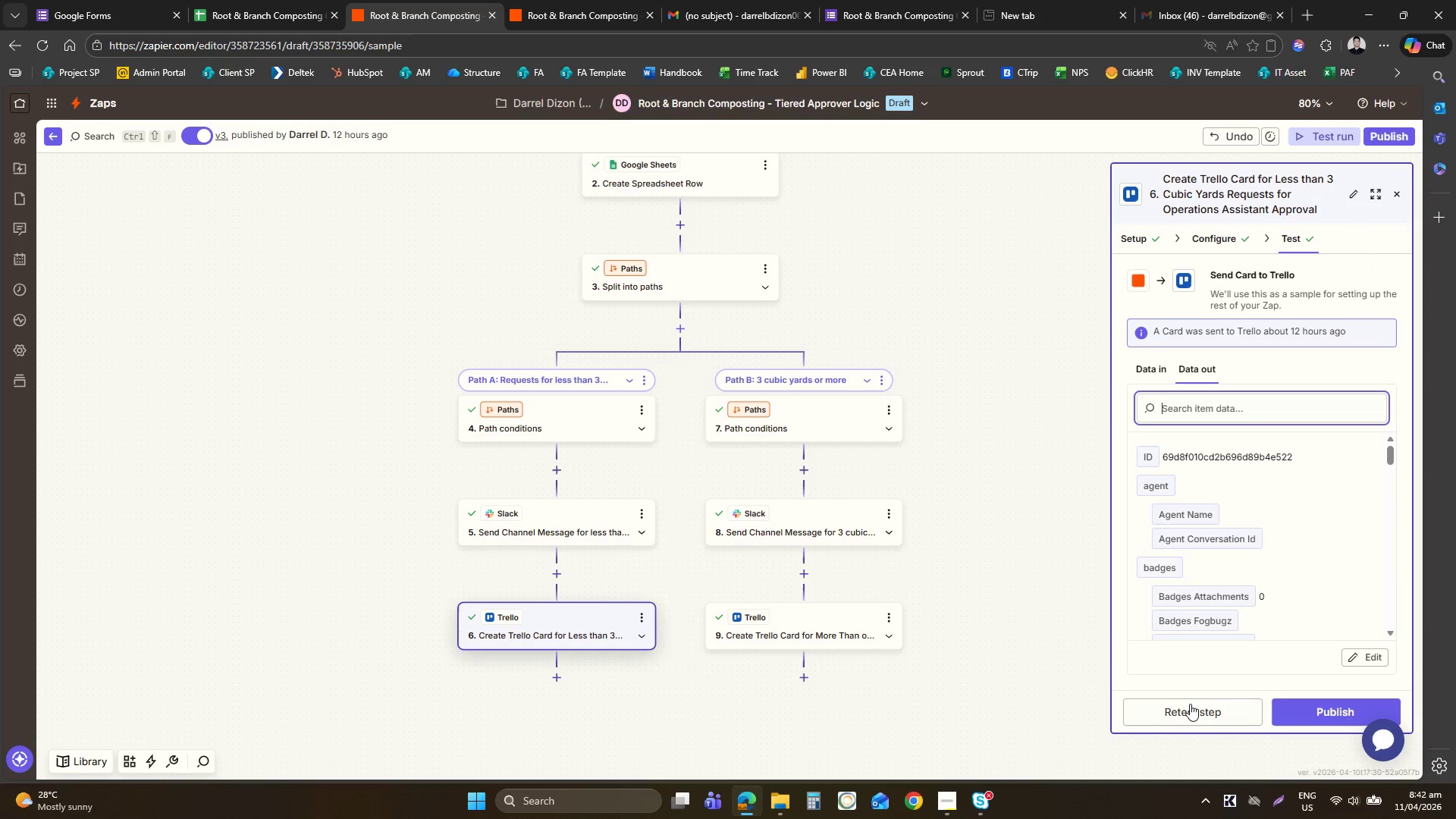 
left_click([1188, 705])
 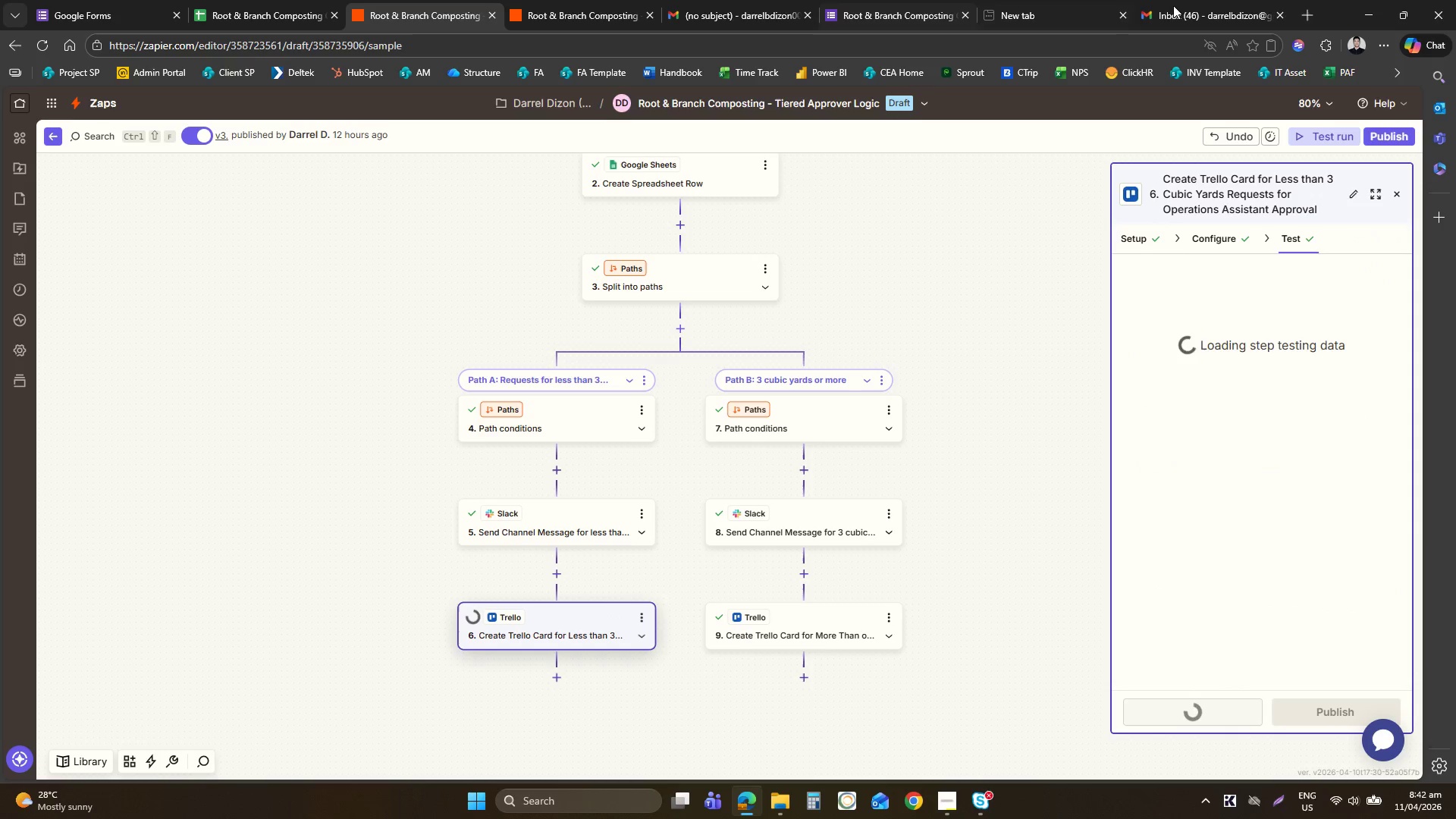 
left_click([1081, 0])
 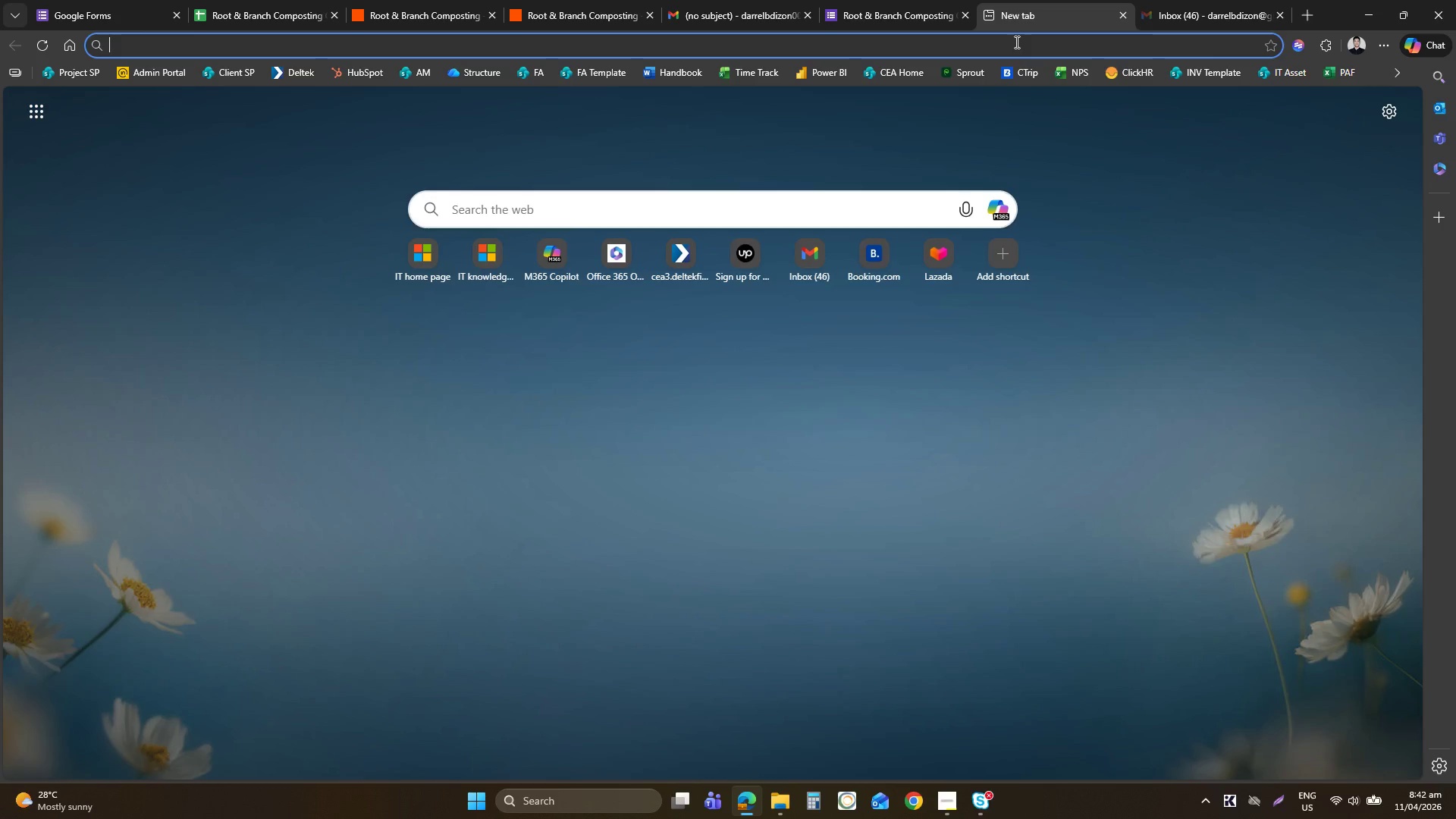 
type(rello)
 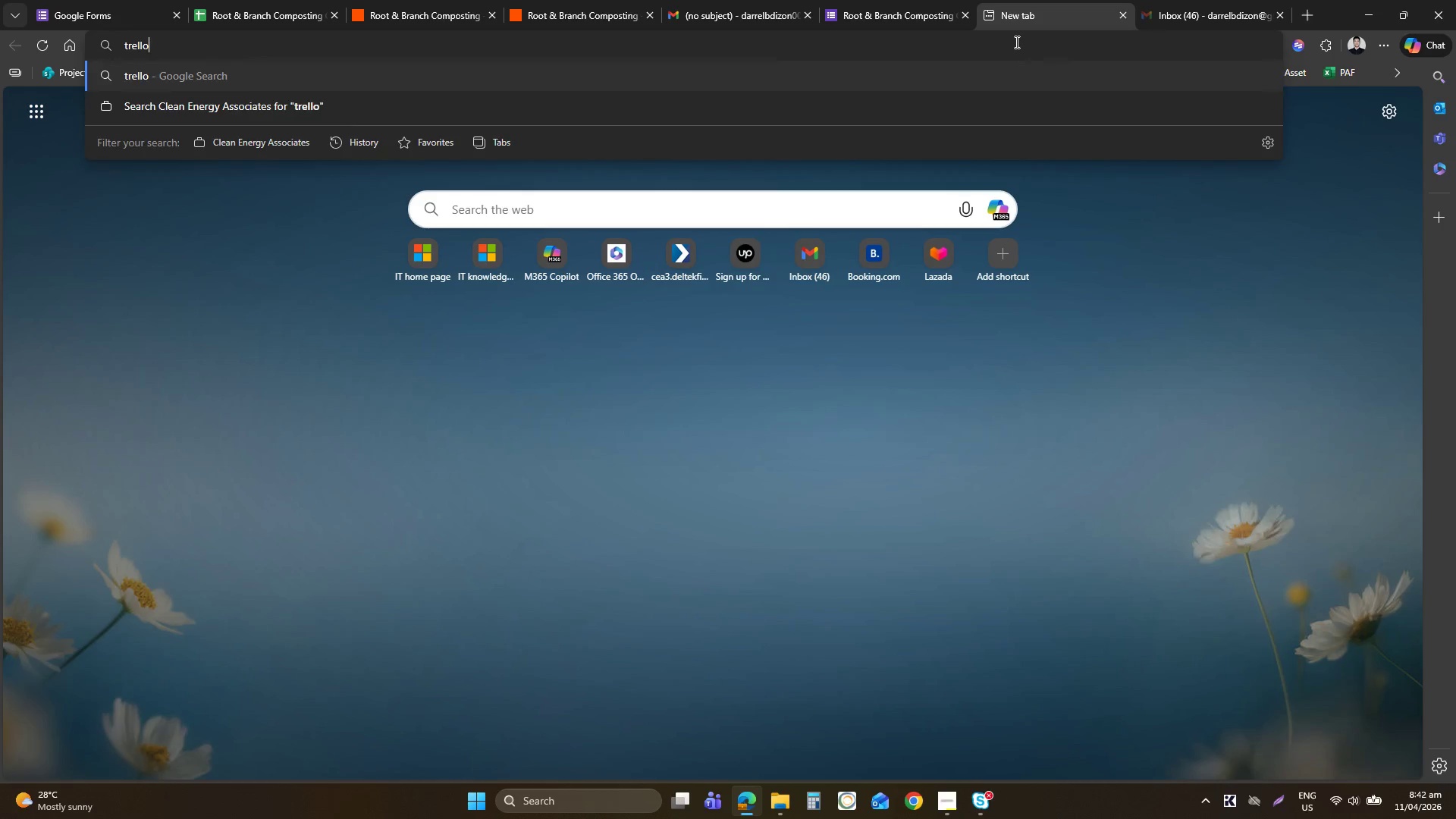 
key(Enter)
 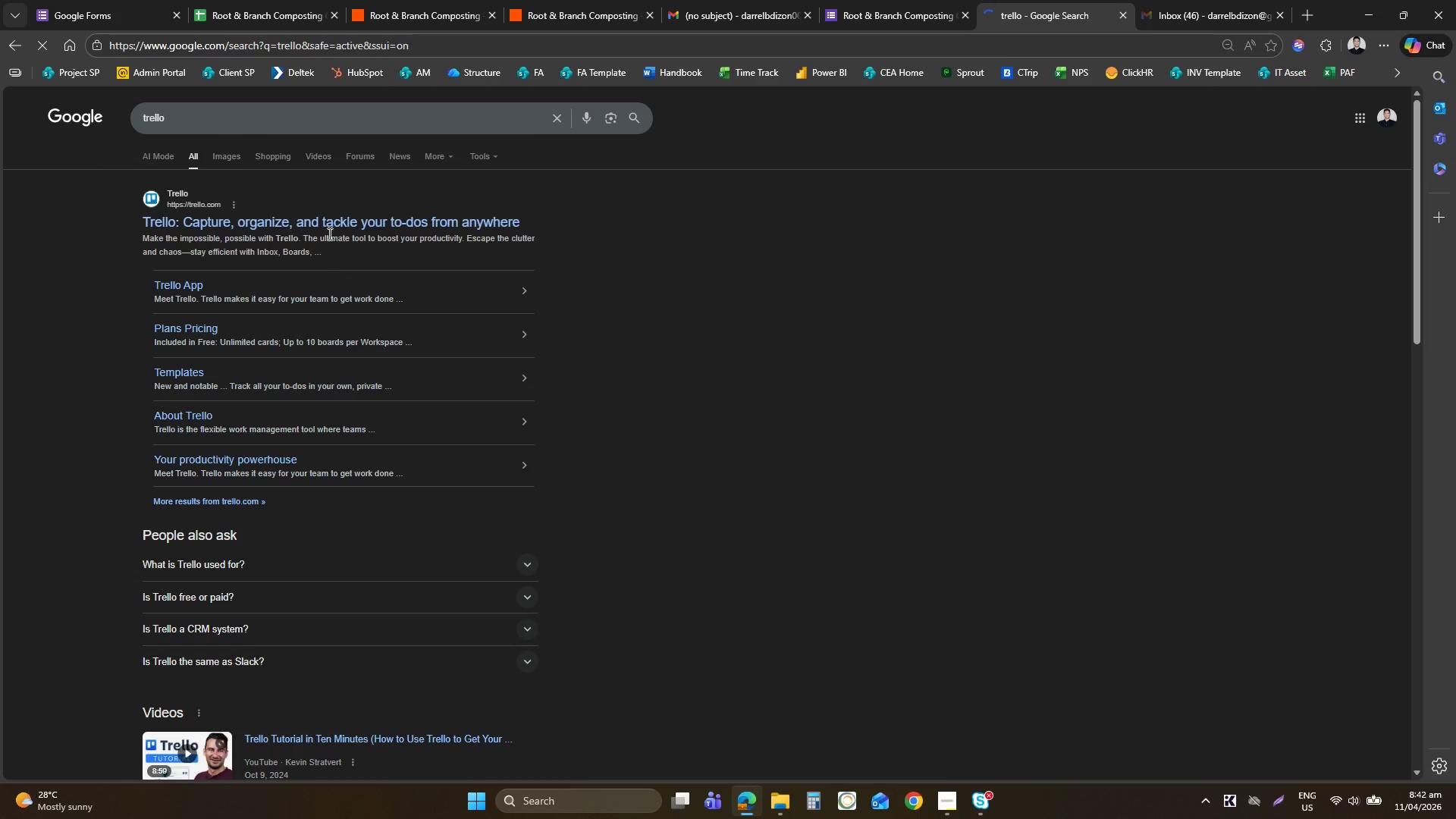 
left_click([350, 215])
 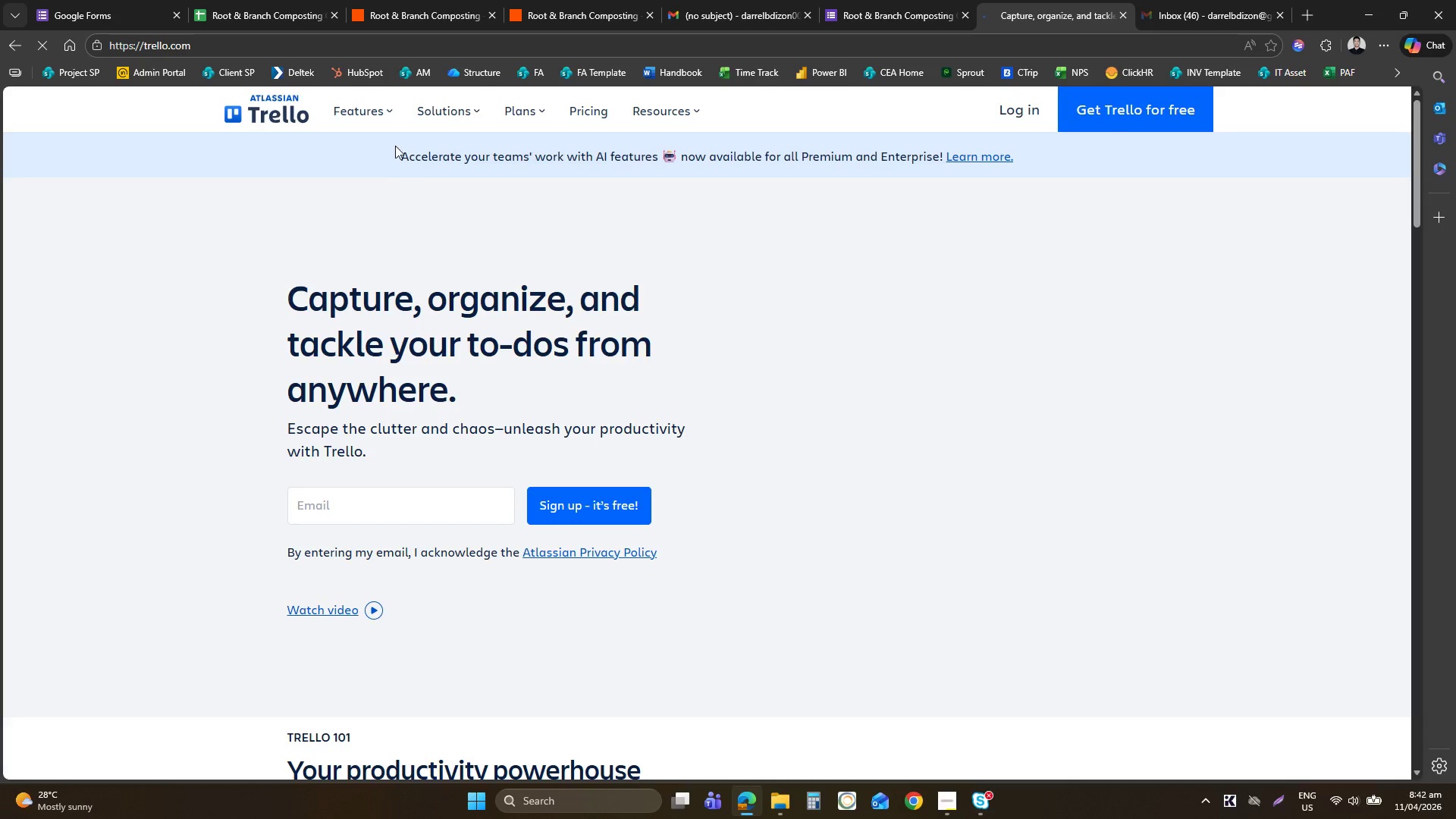 
left_click([996, 109])
 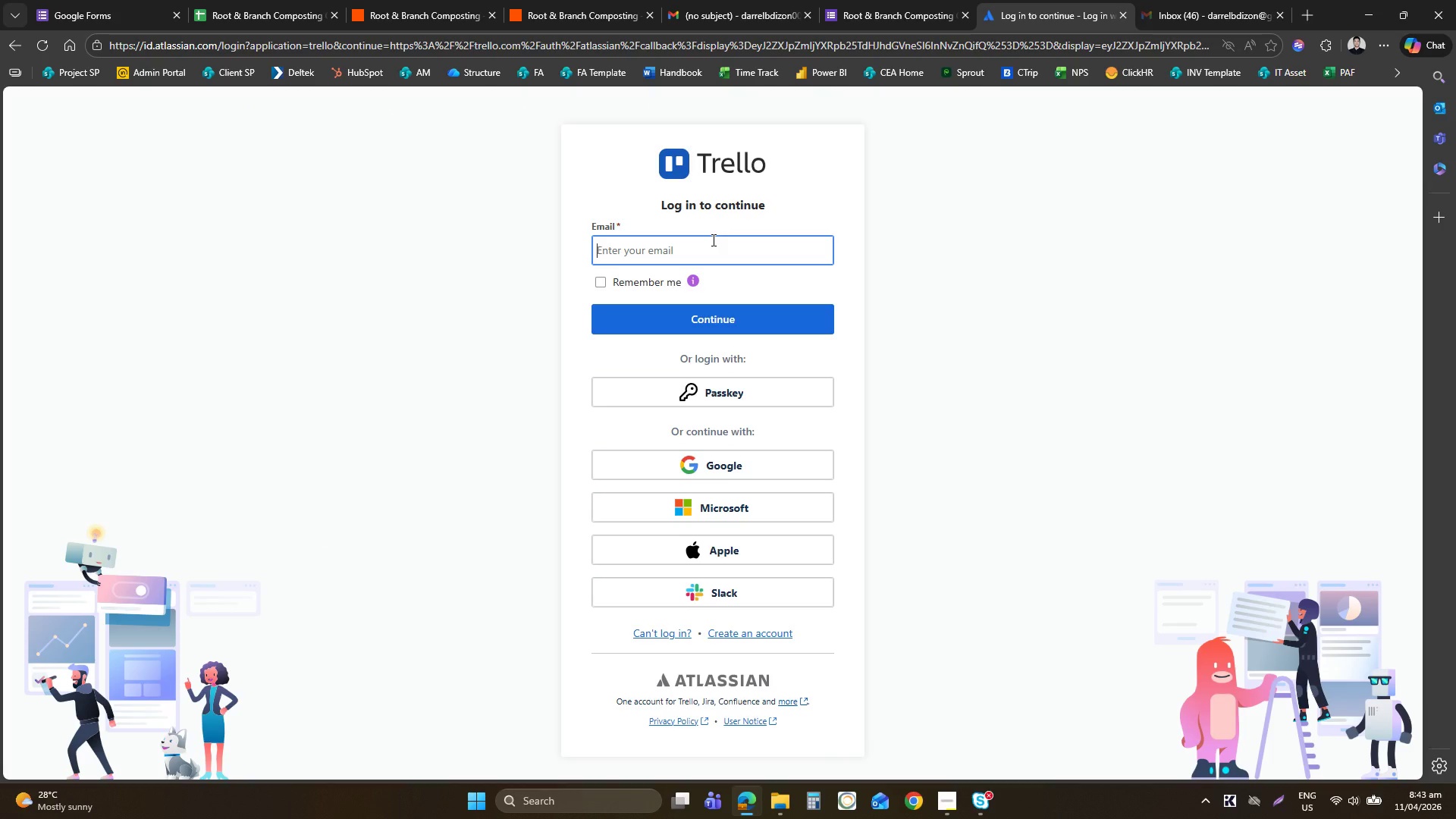 
wait(7.56)
 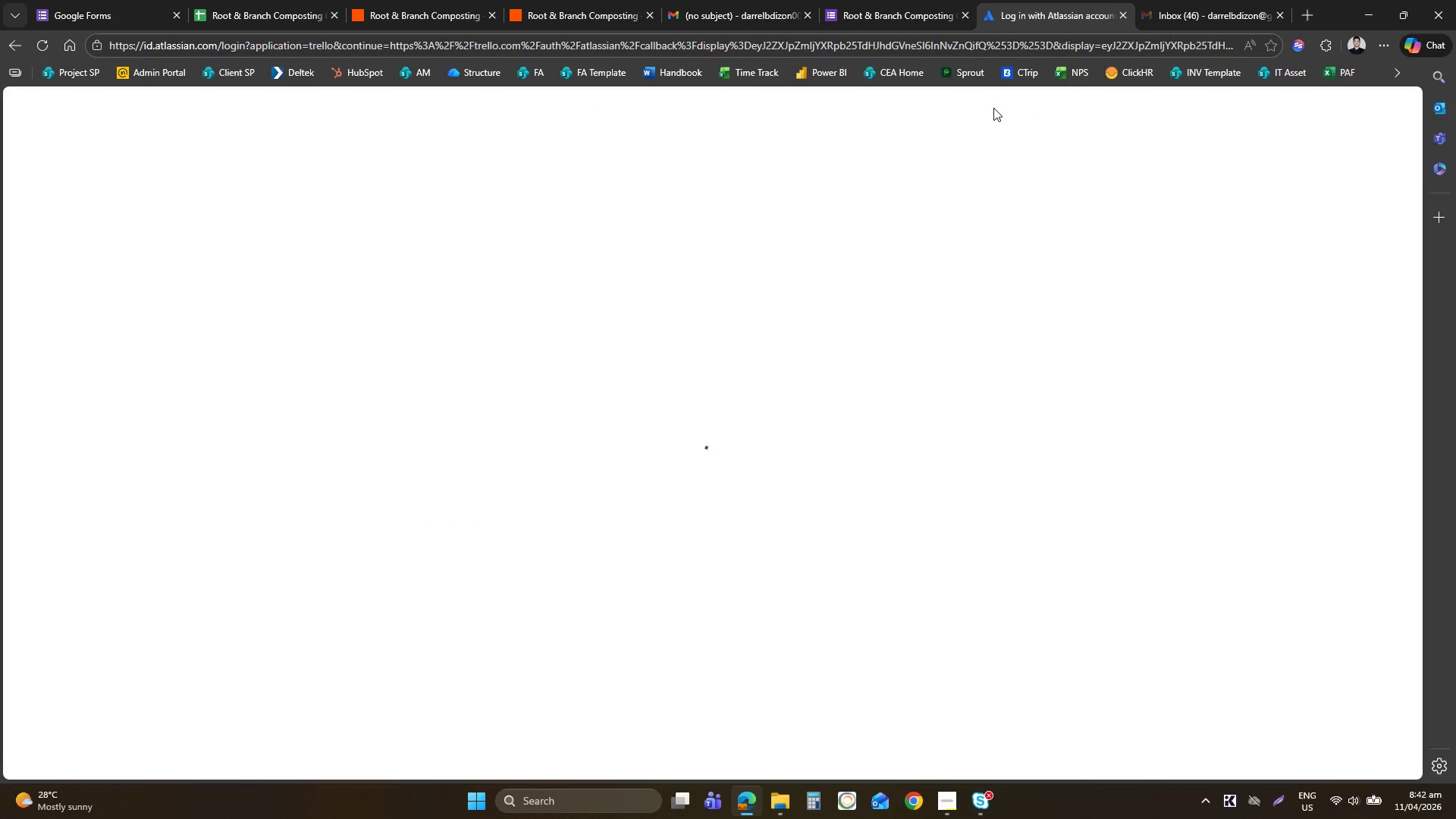 
left_click([714, 462])
 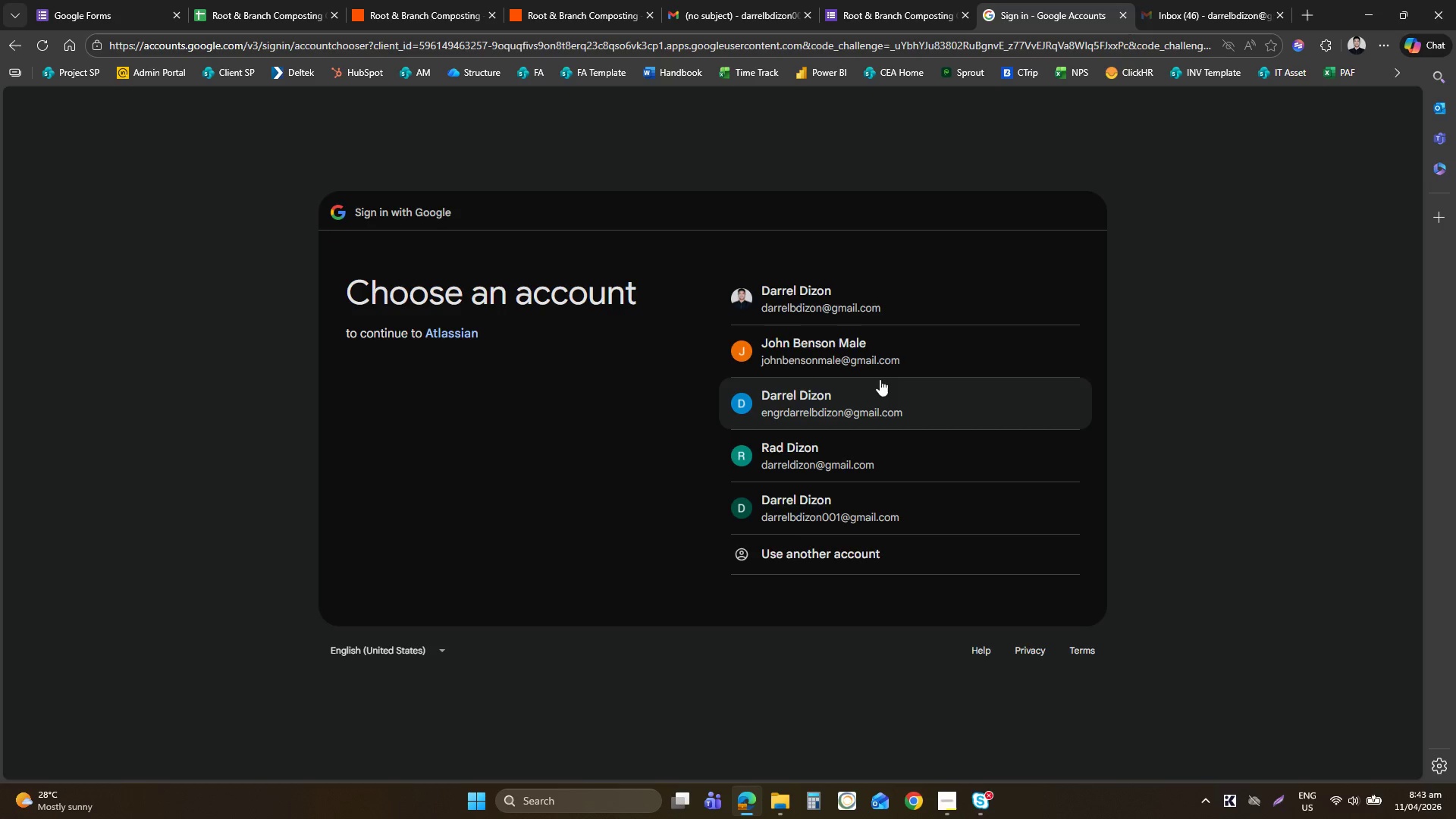 
left_click([819, 522])
 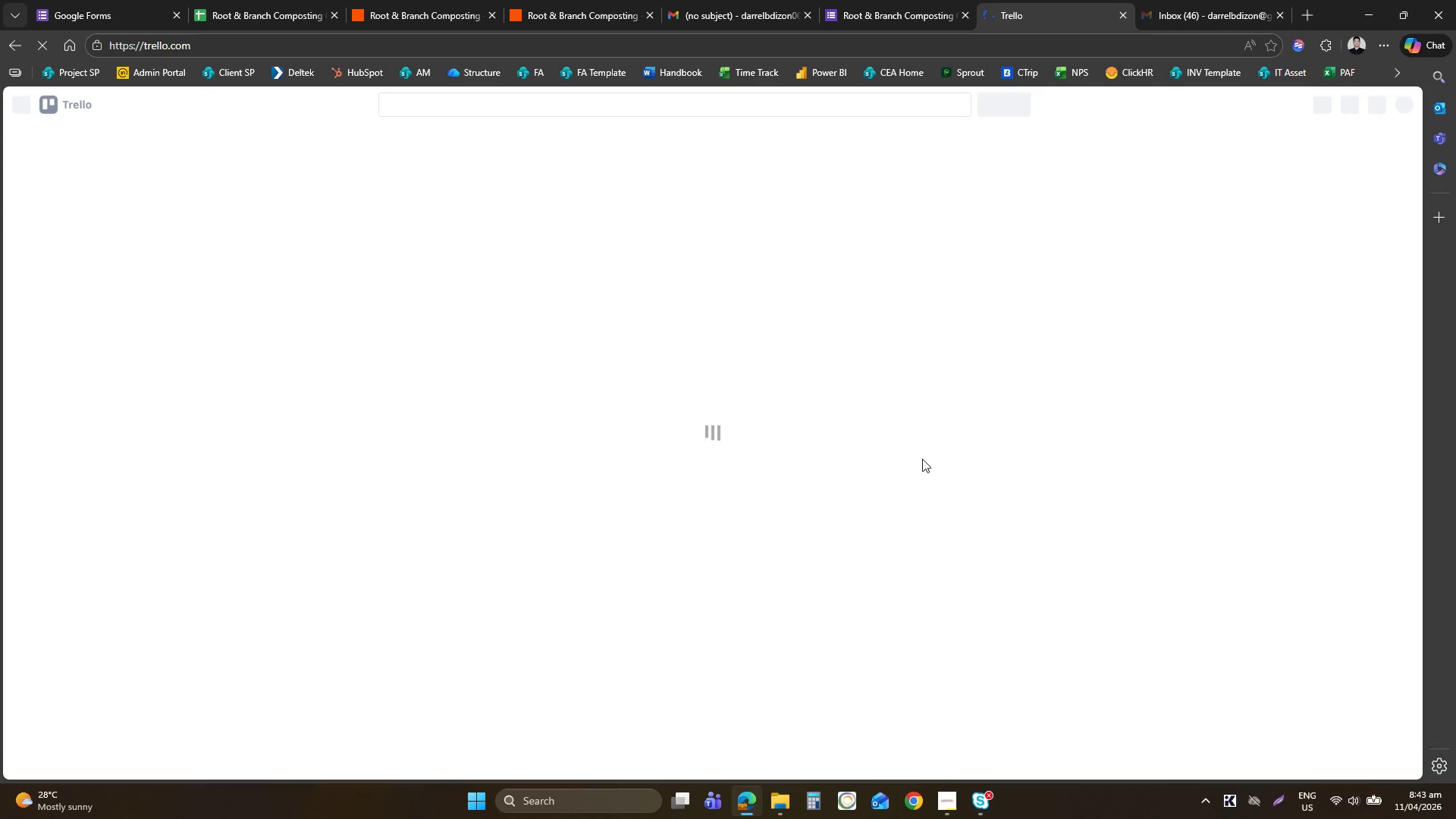 
wait(10.28)
 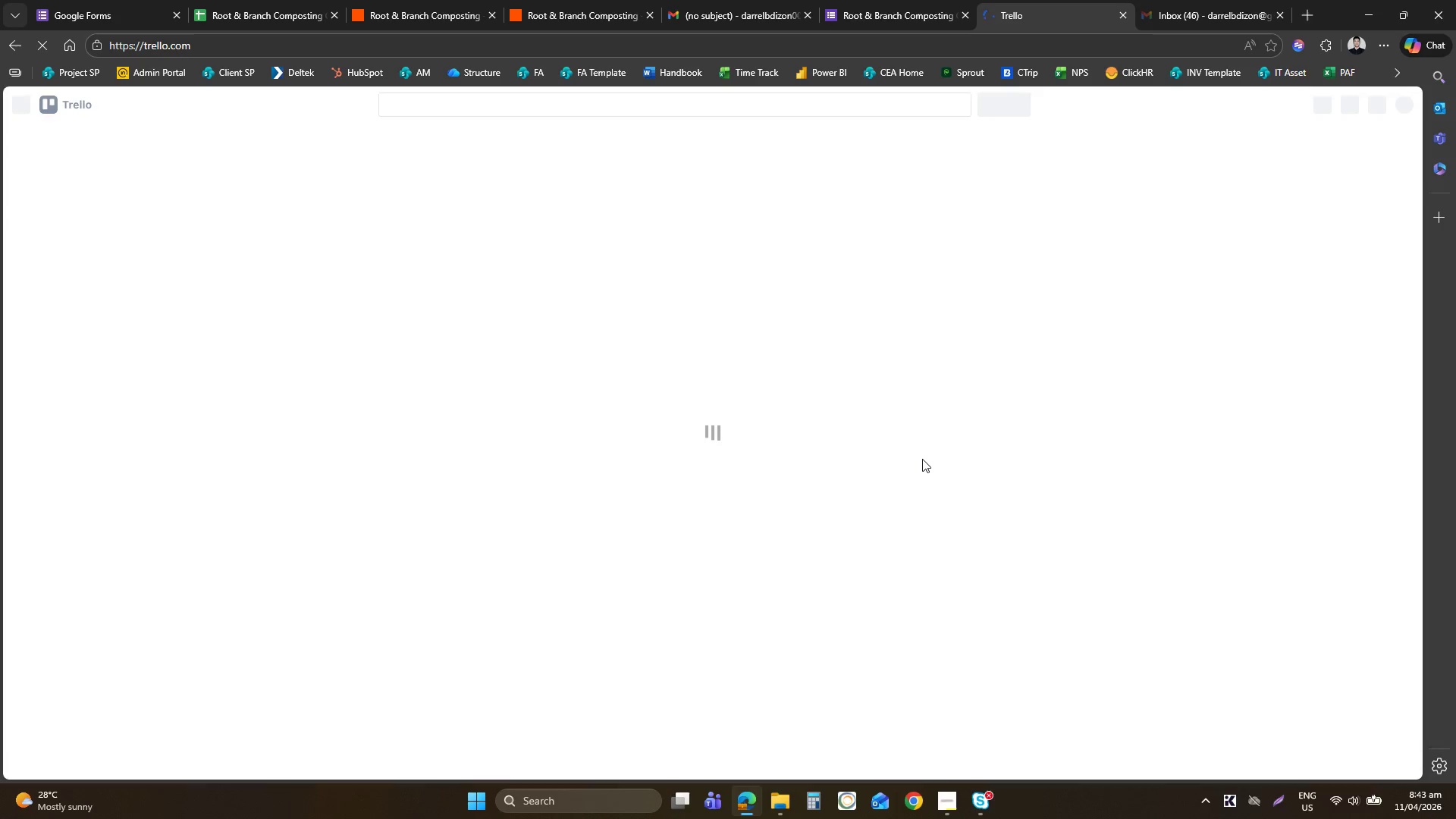 
left_click([594, 581])
 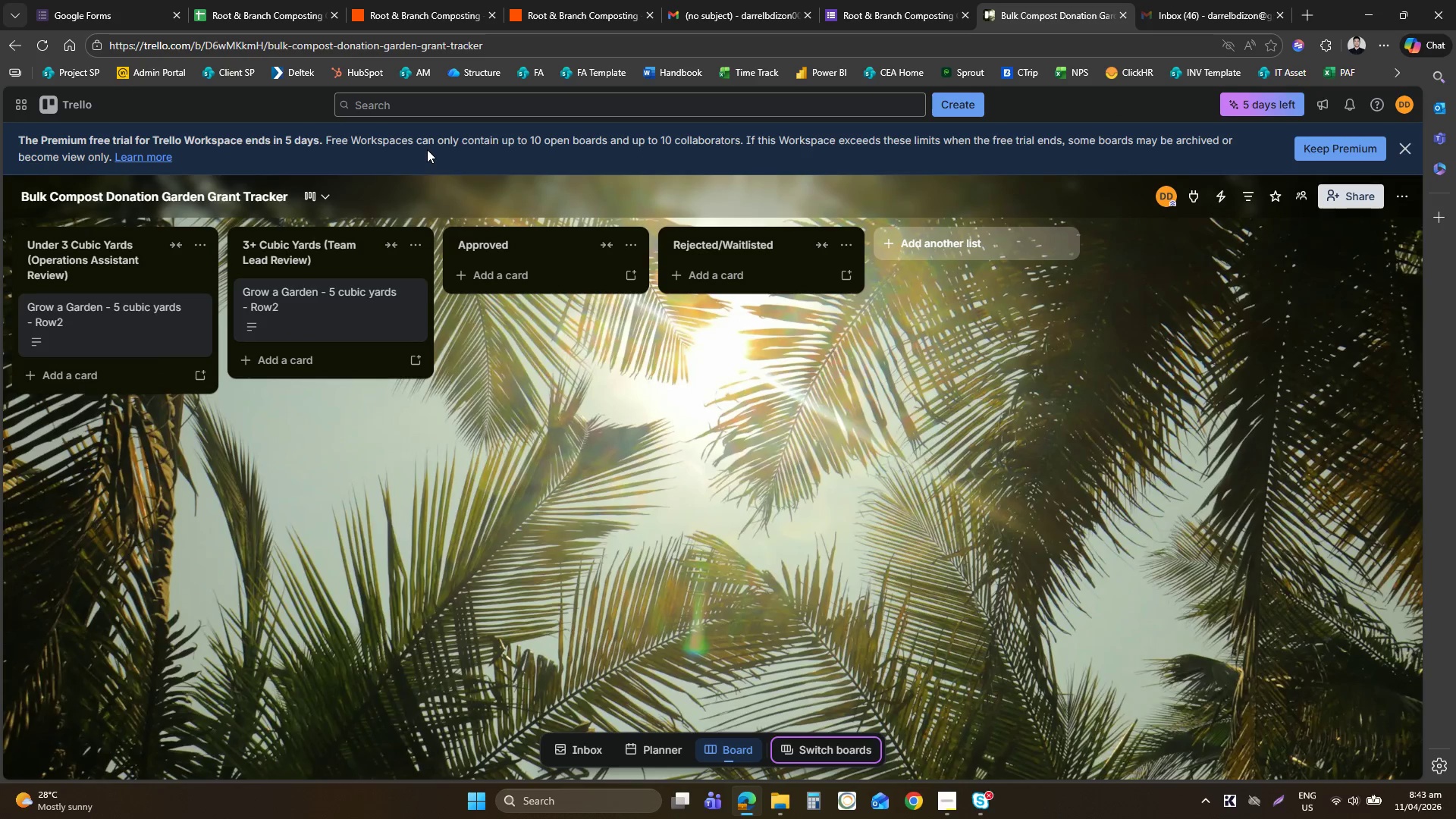 
wait(5.67)
 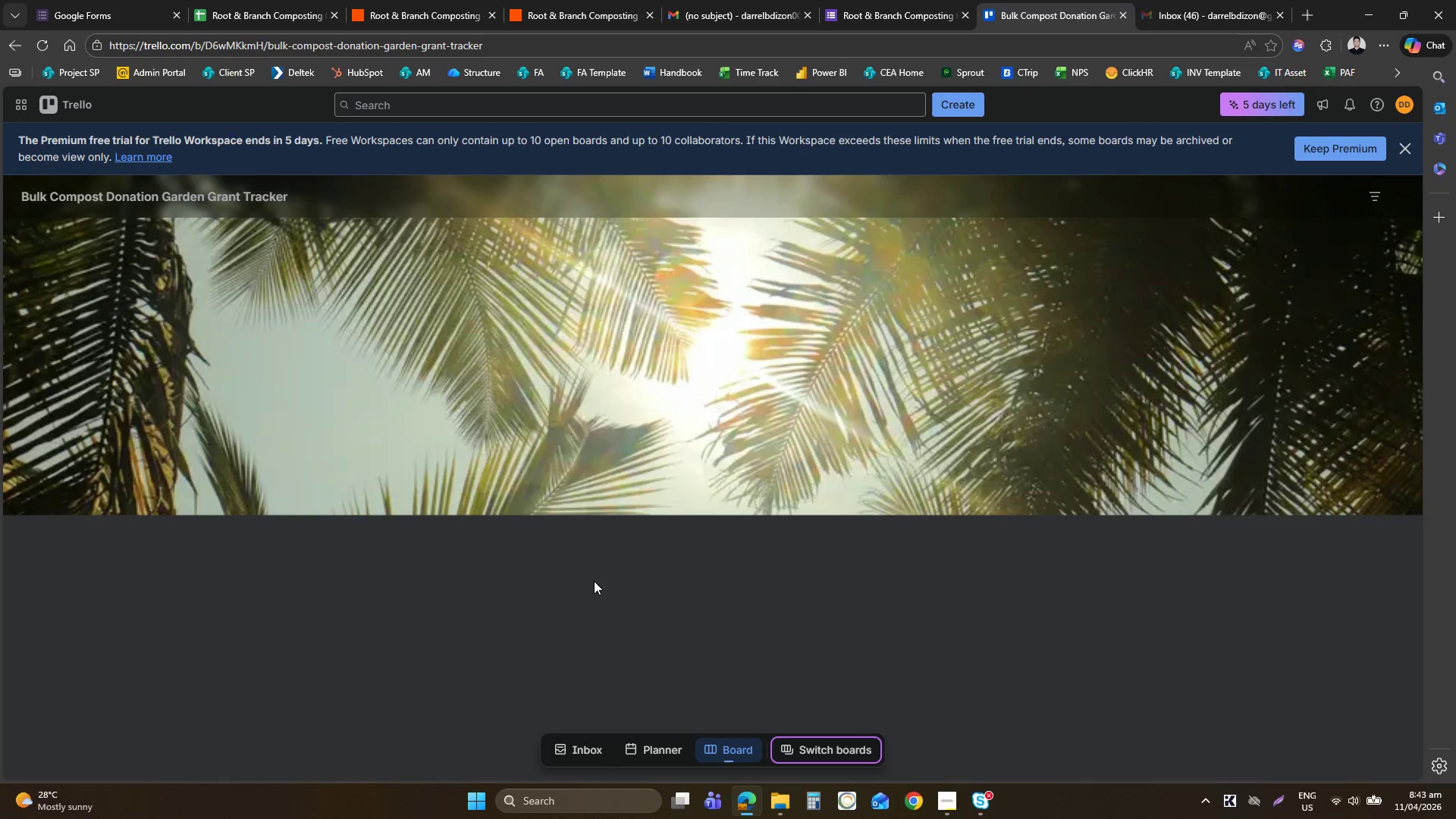 
left_click([127, 0])
 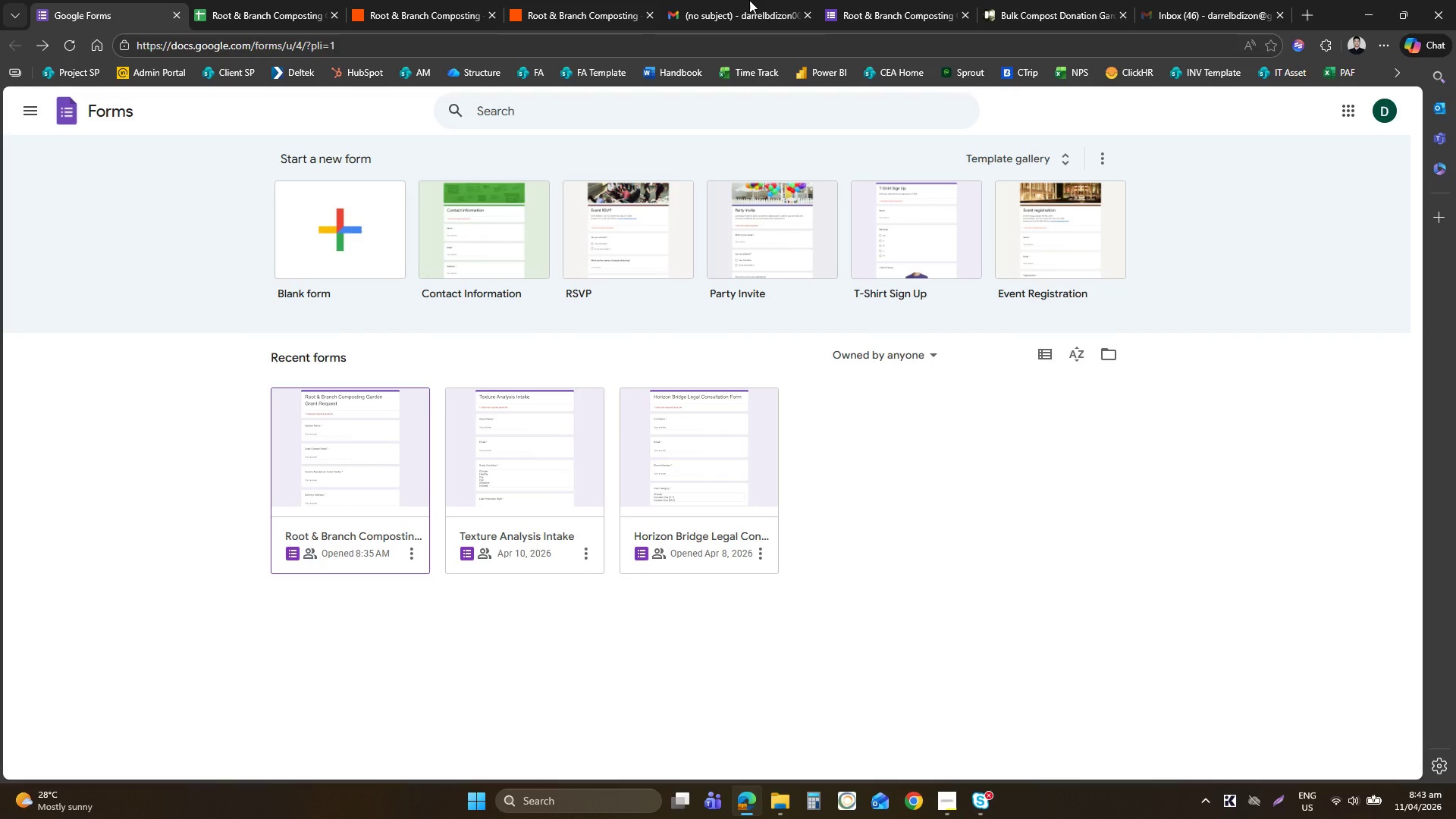 
left_click([754, 0])
 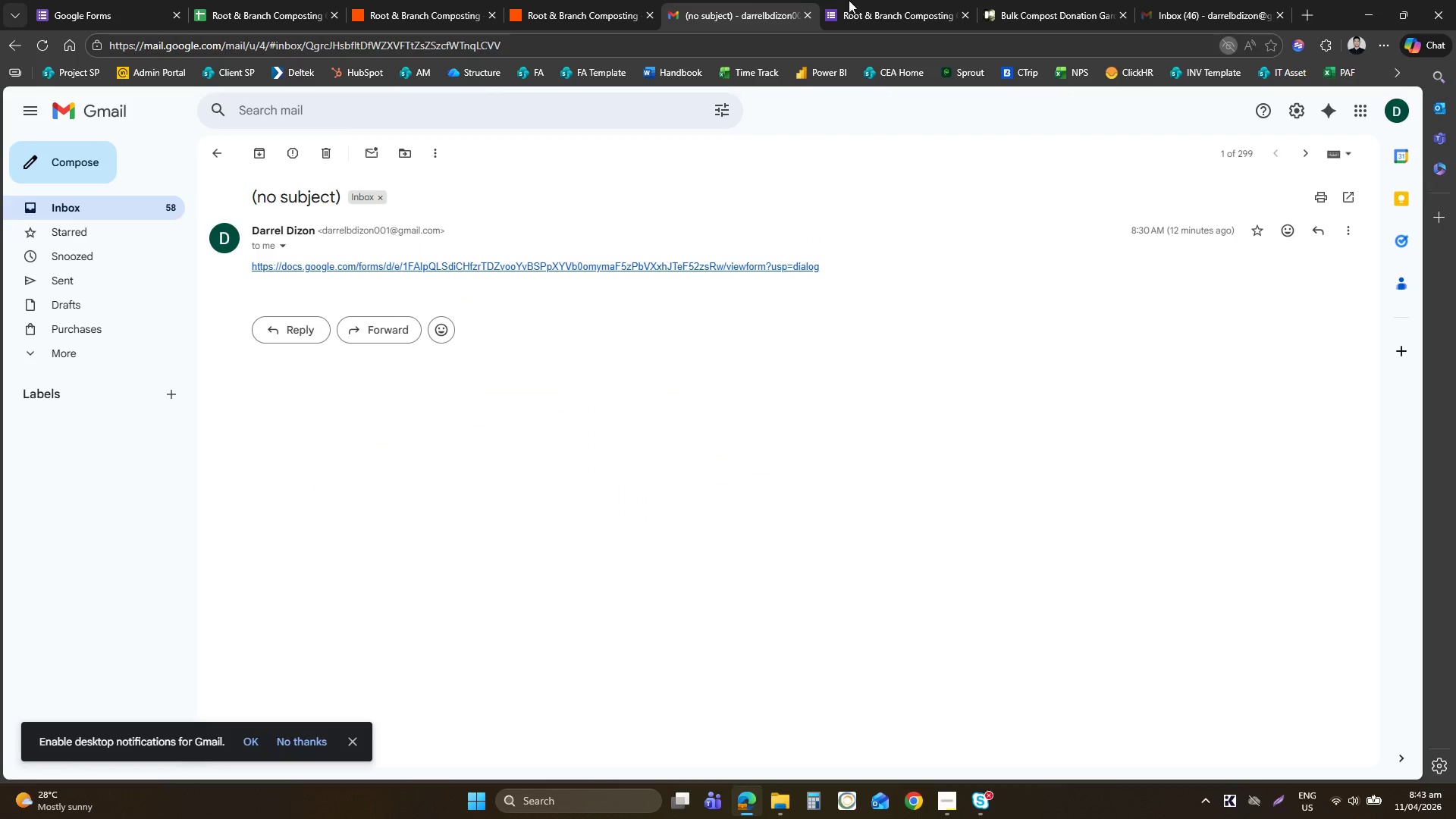 
left_click([900, 0])
 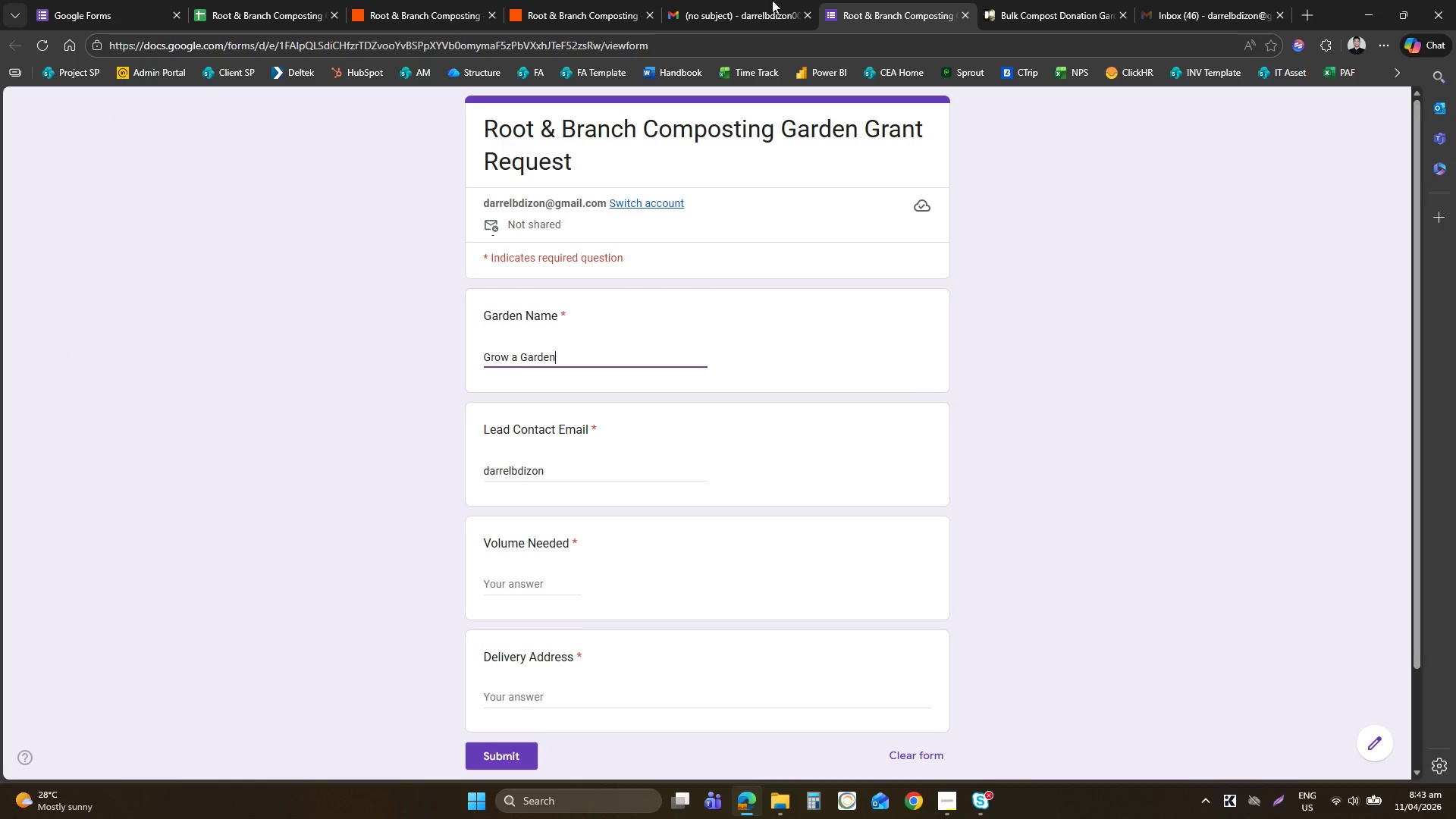 
left_click([552, 0])
 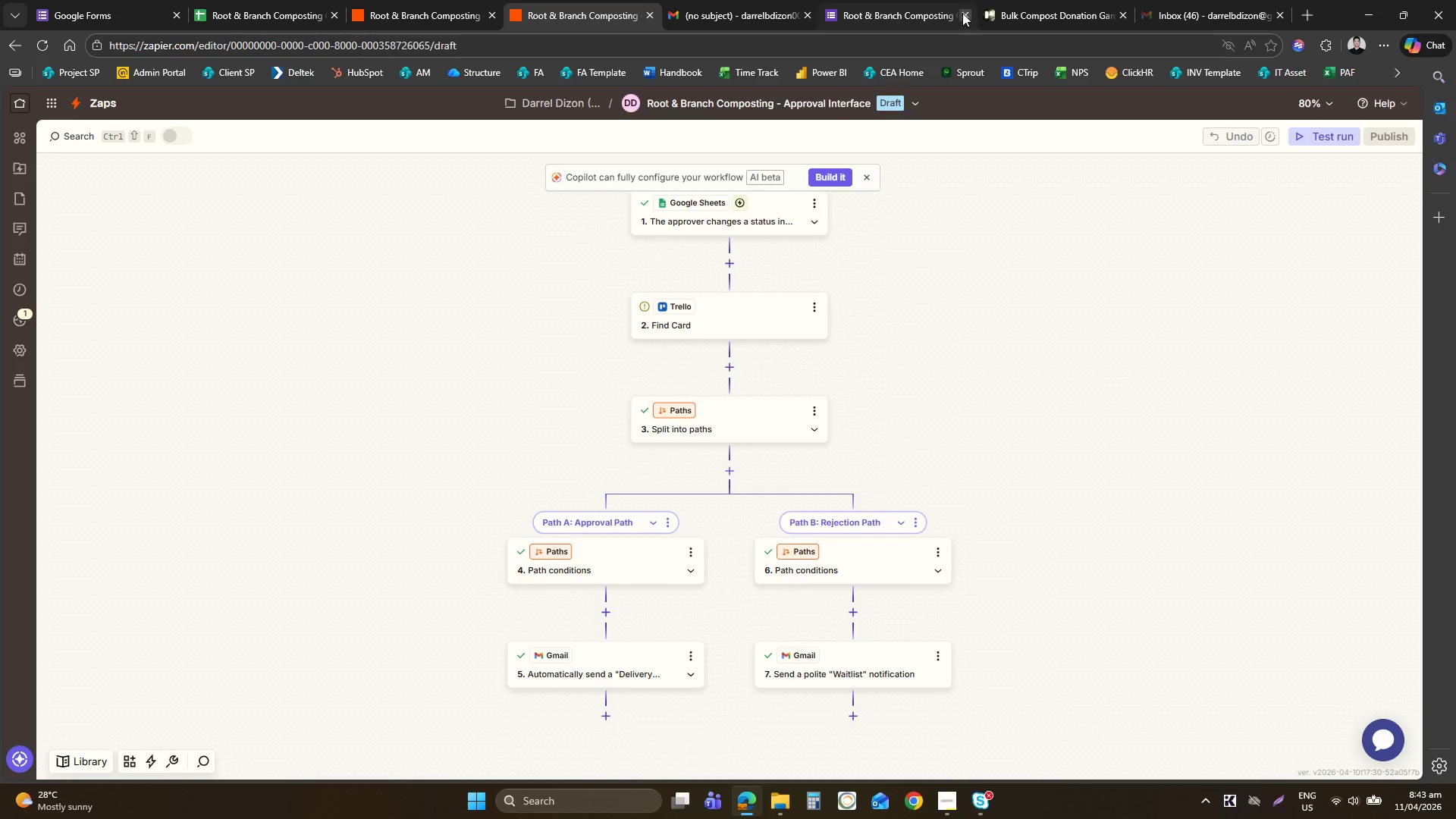 
left_click_drag(start_coordinate=[607, 686], to_coordinate=[630, 651])
 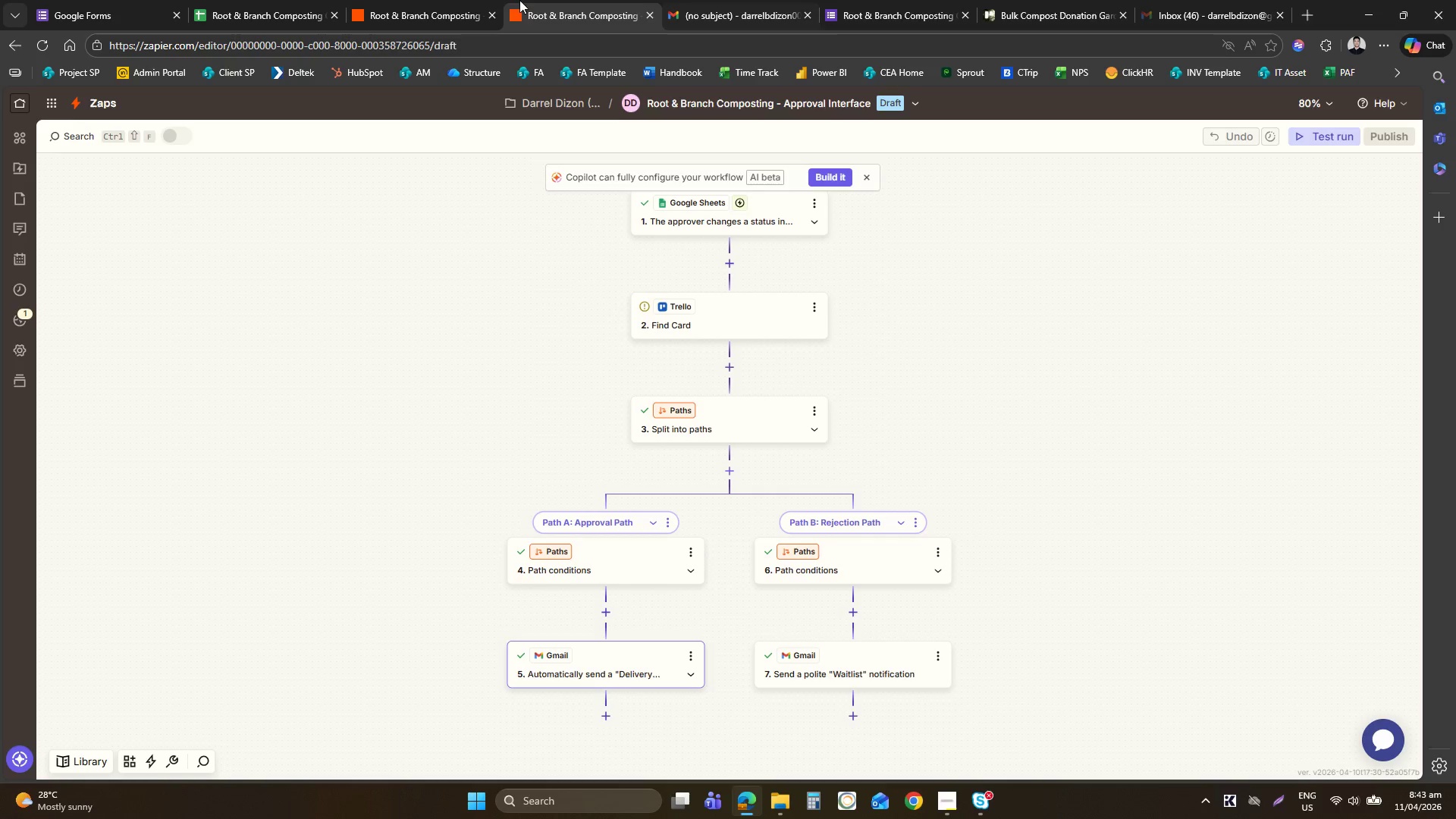 
left_click([428, 0])
 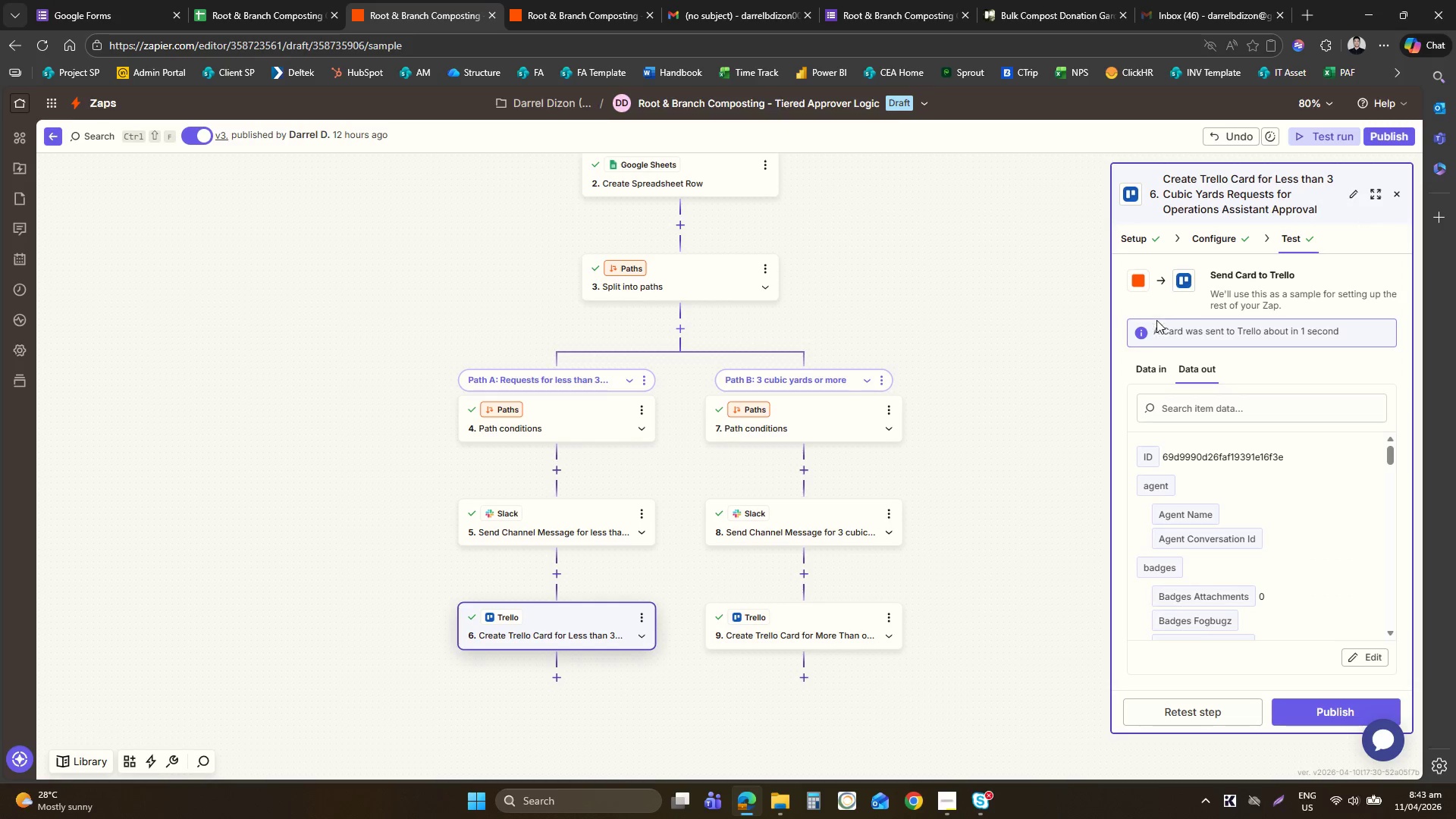 
left_click([1235, 228])
 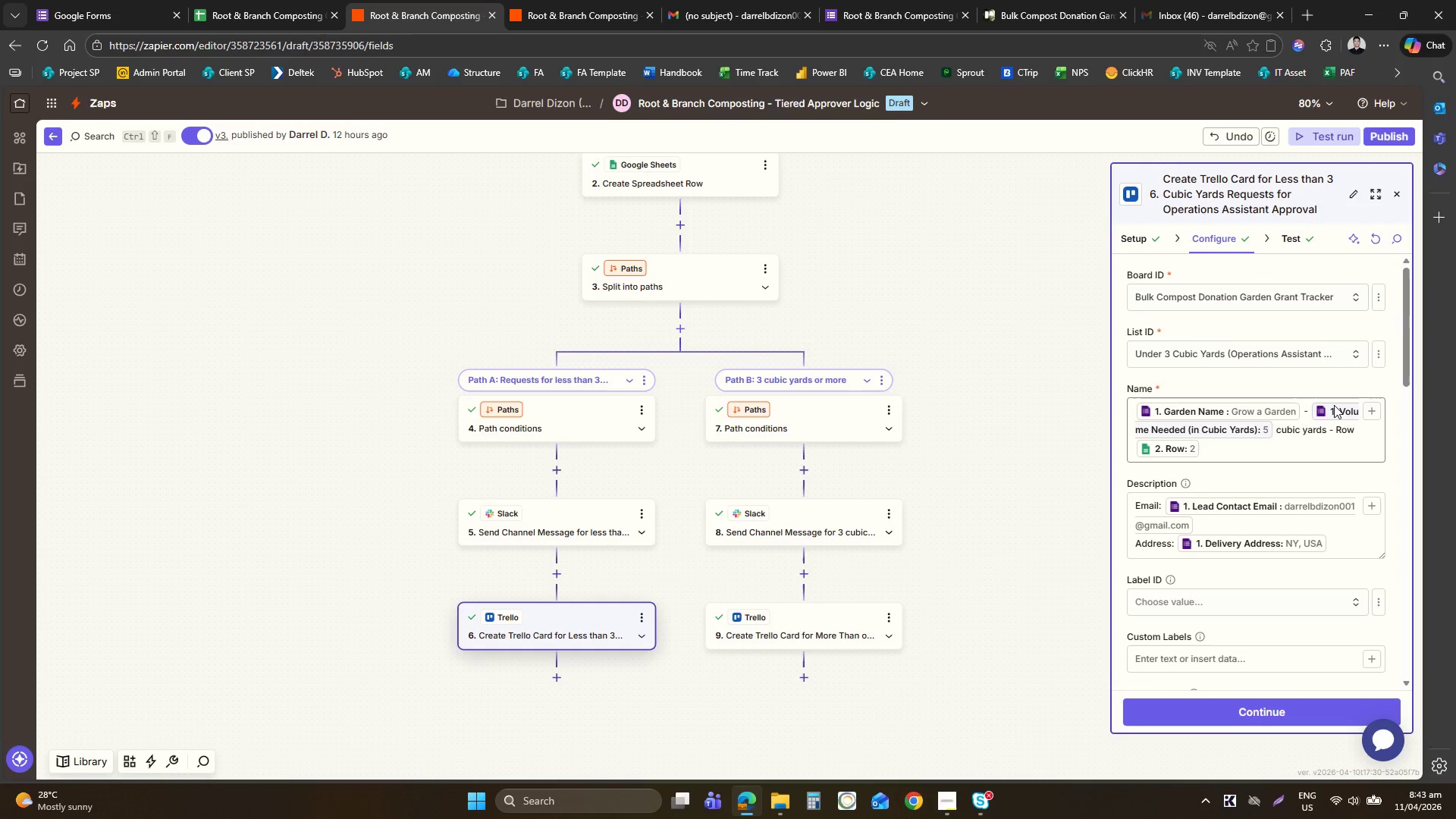 
left_click([1357, 435])
 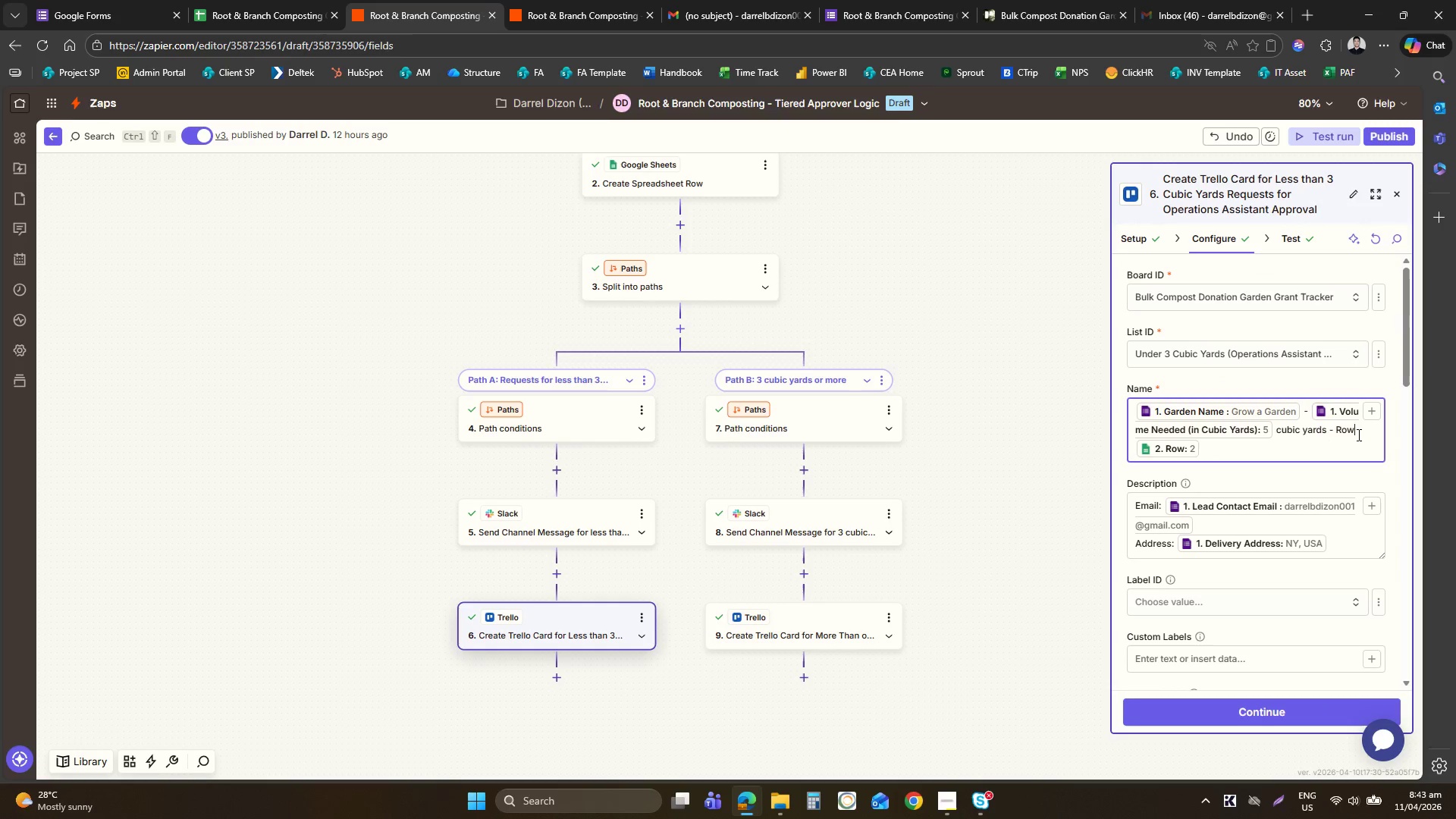 
key(Space)
 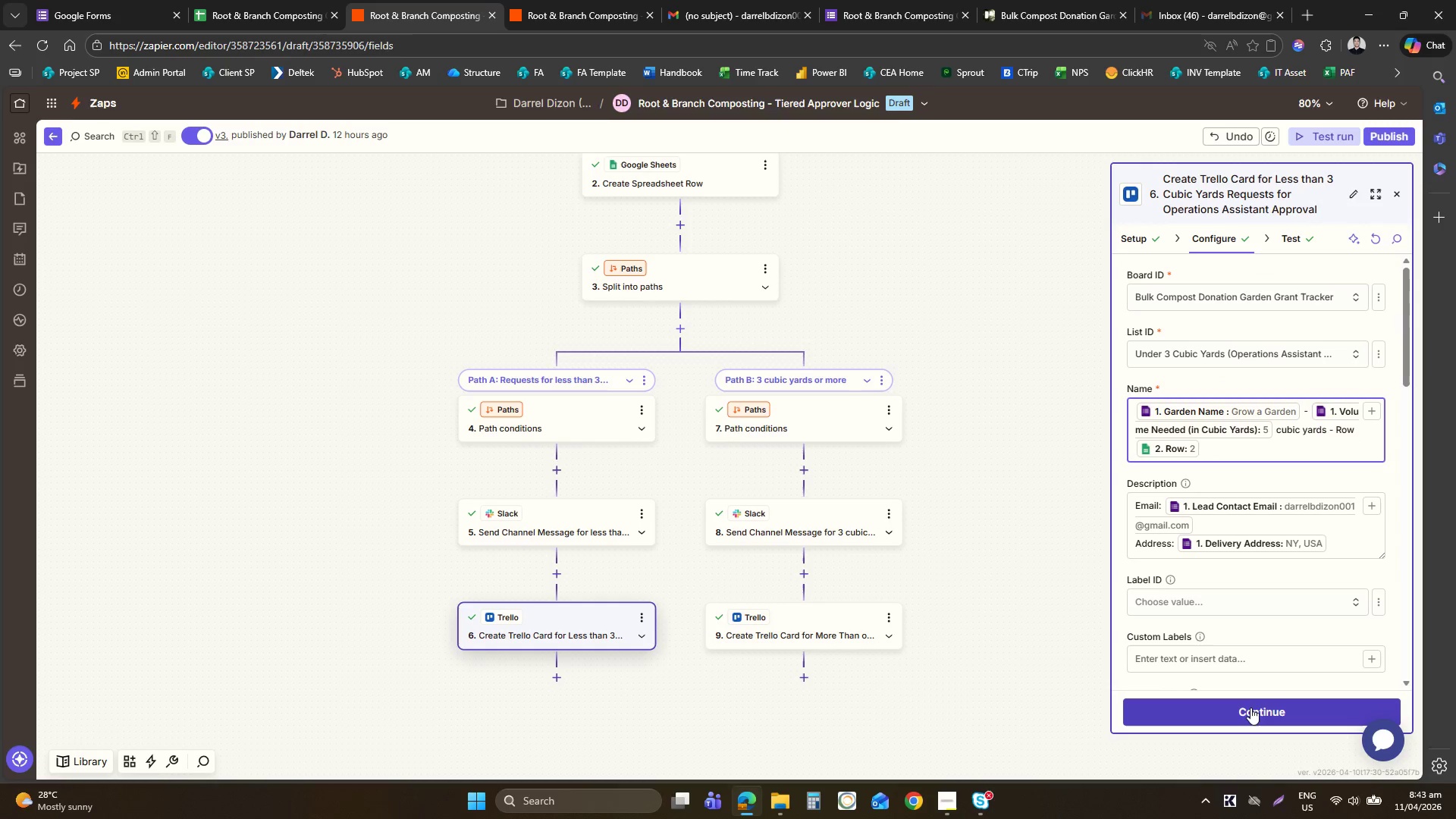 
left_click([1247, 719])
 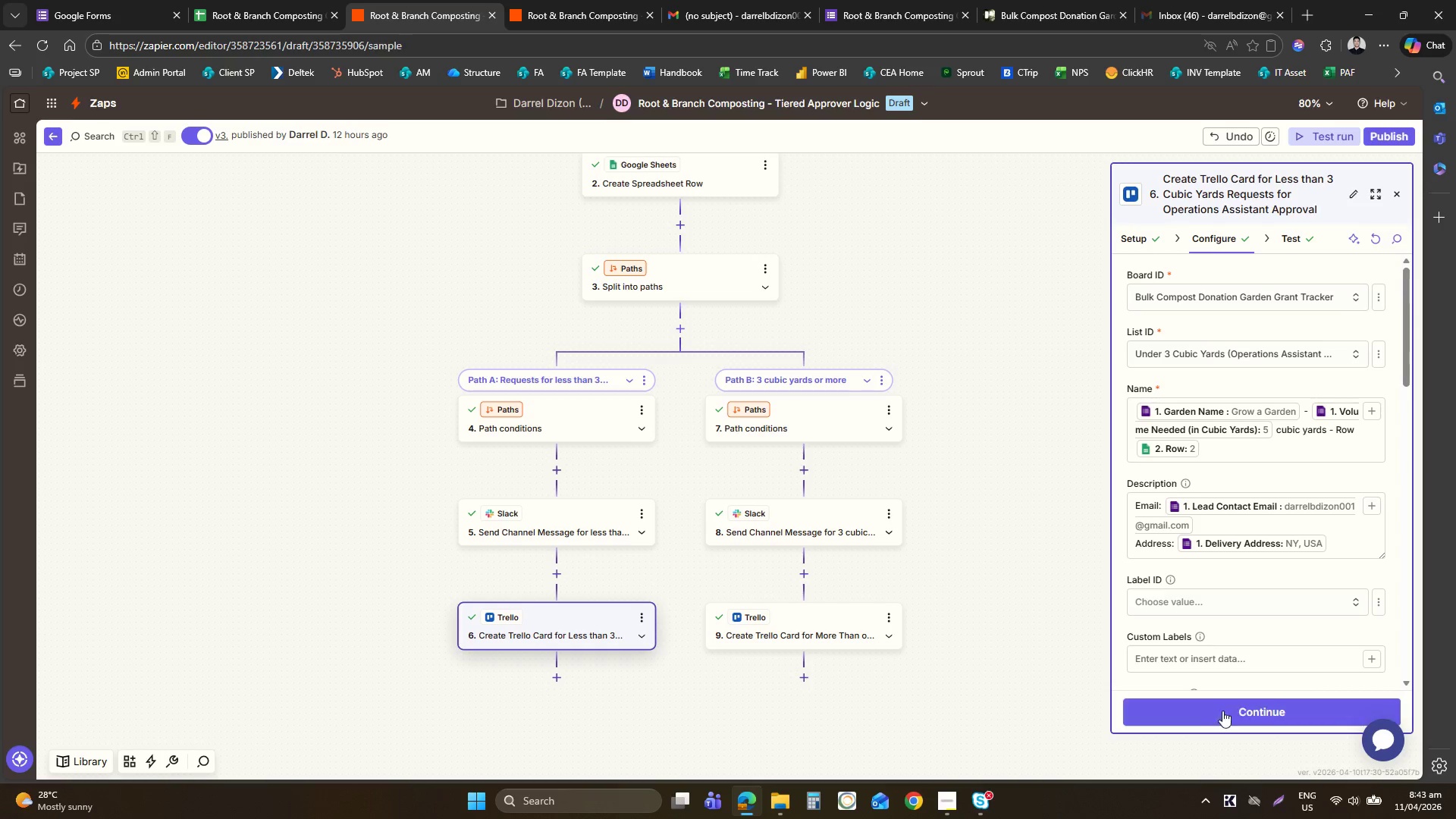 
left_click([1203, 712])
 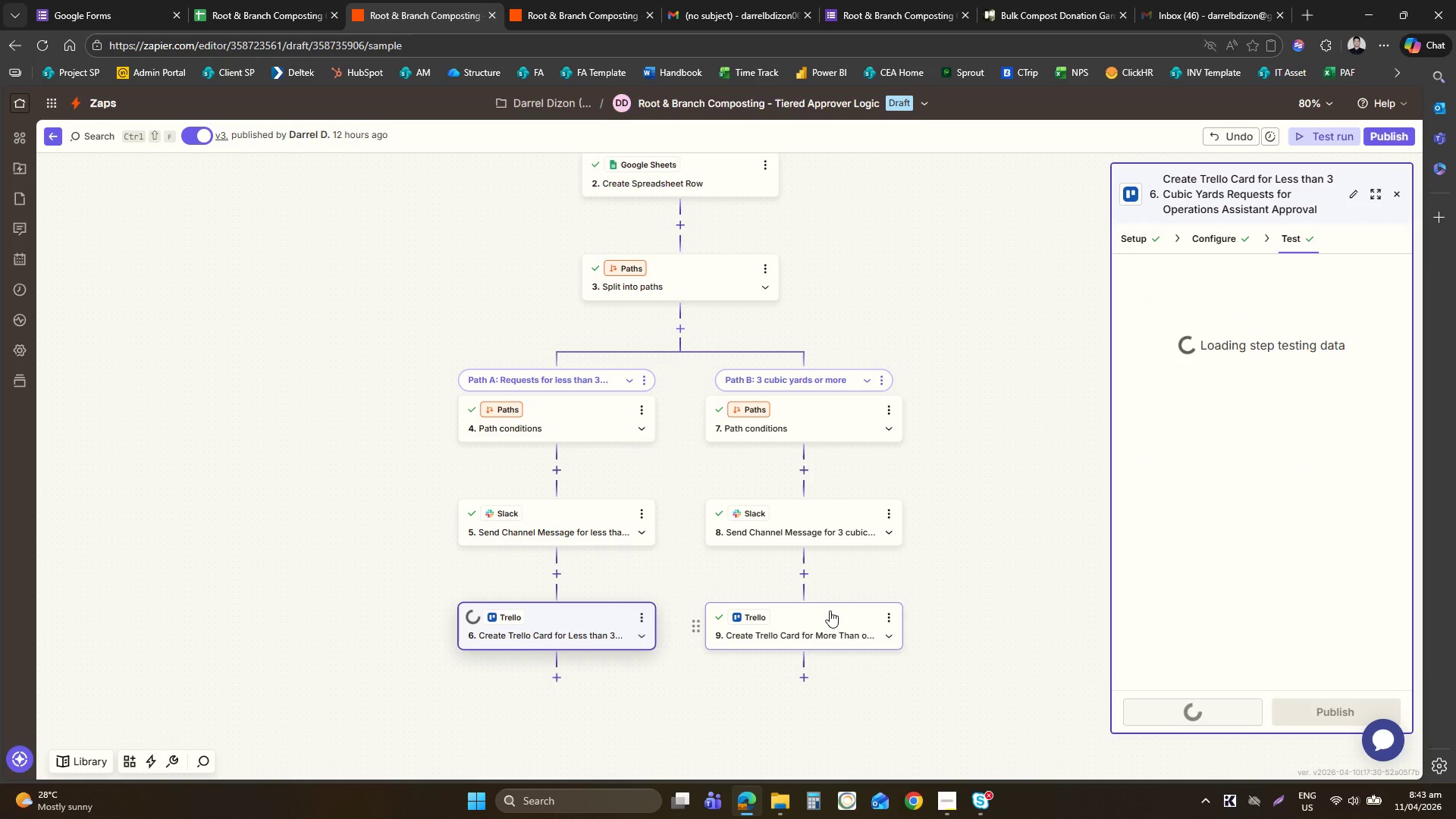 
left_click([830, 610])
 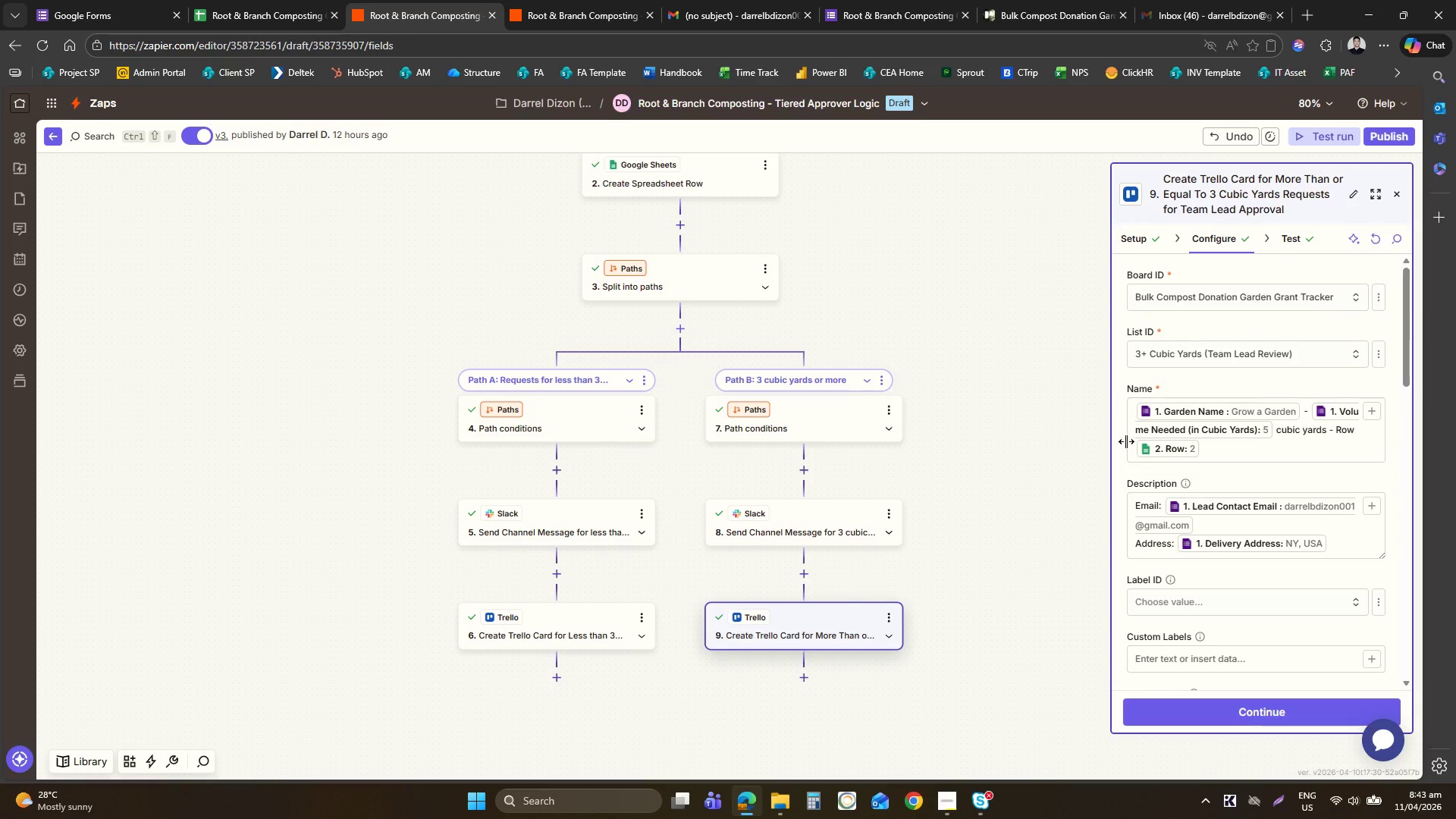 
left_click([1356, 424])
 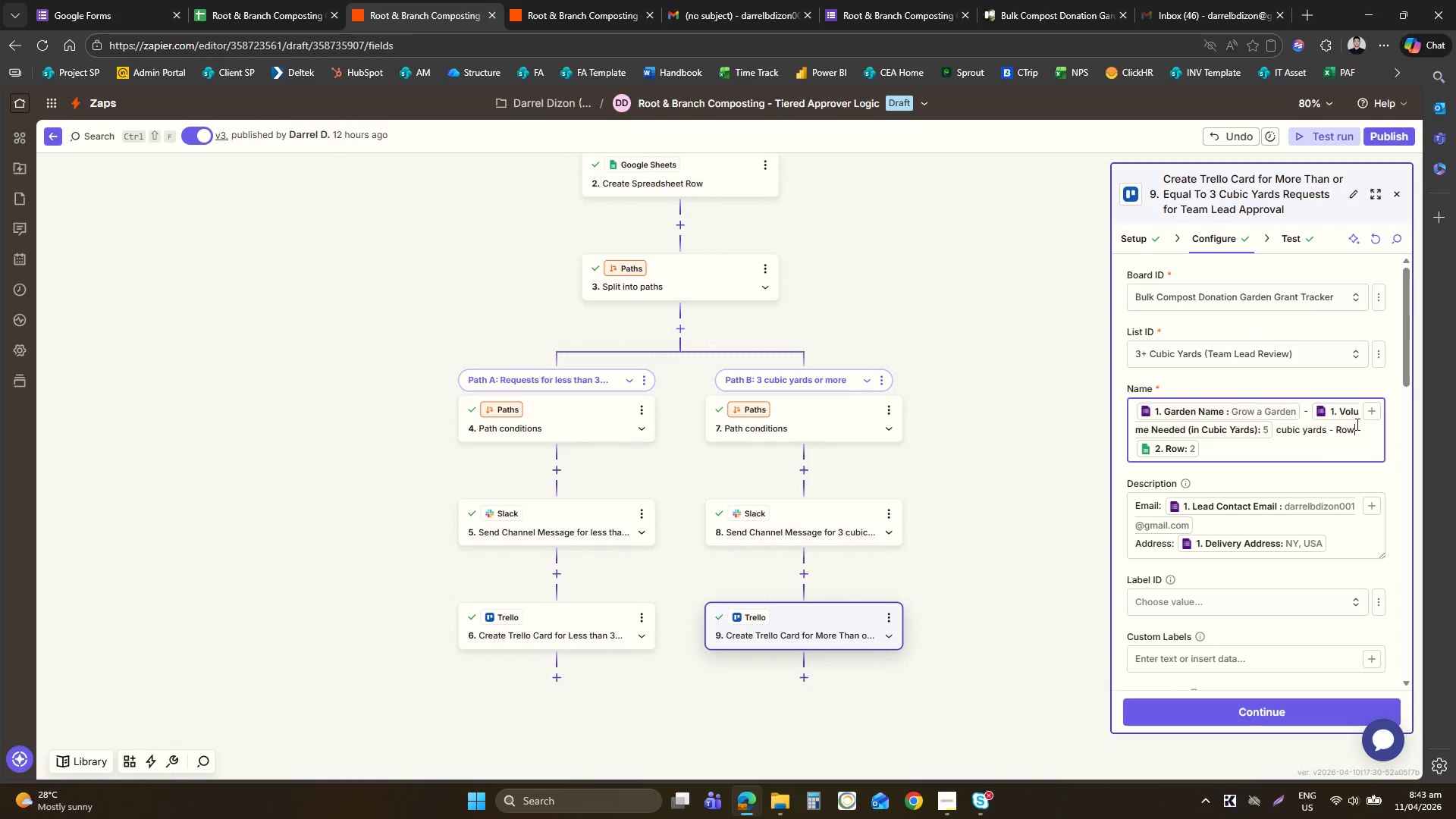 
key(Space)
 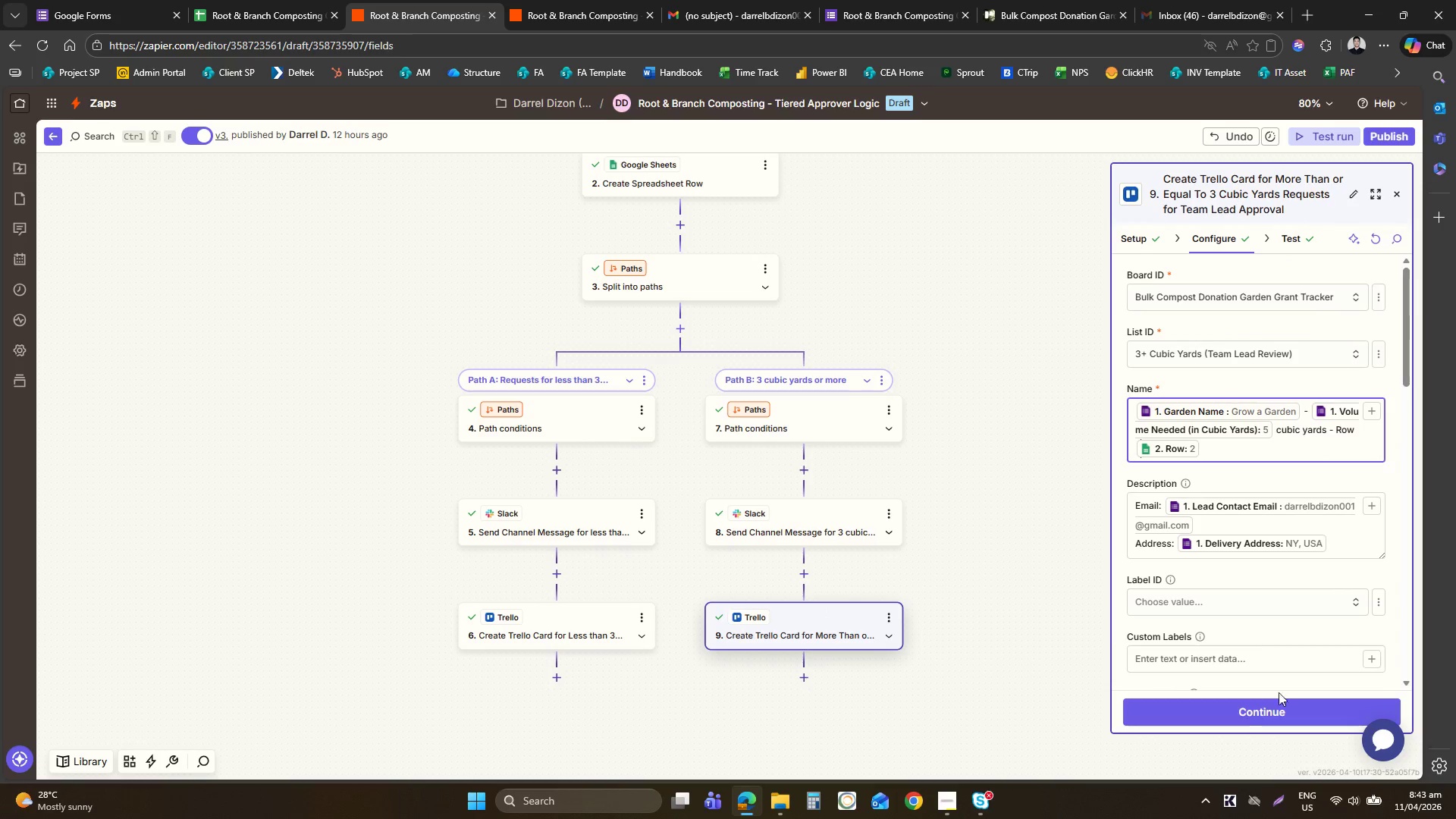 
left_click([1269, 711])
 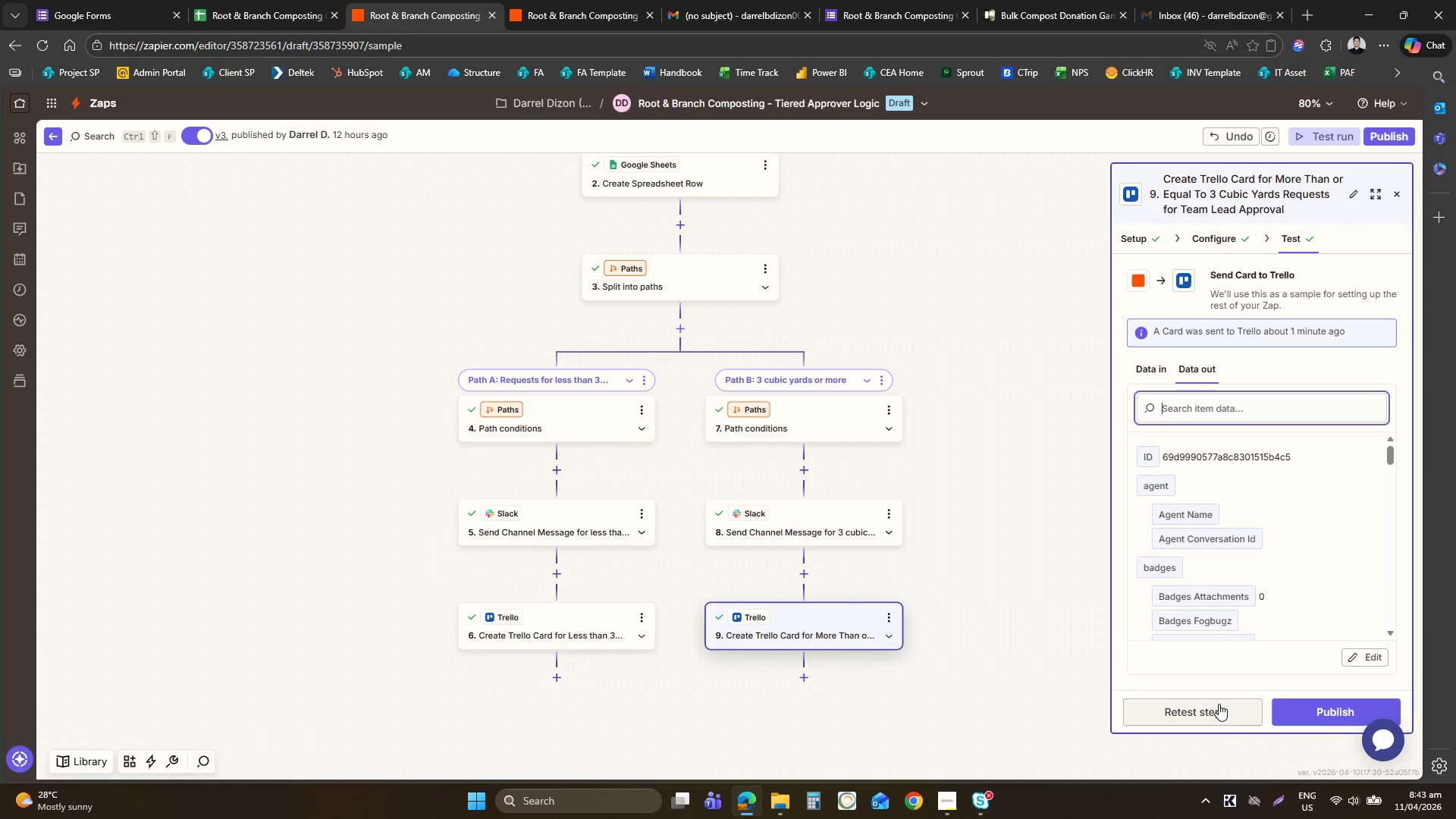 
left_click([1218, 704])
 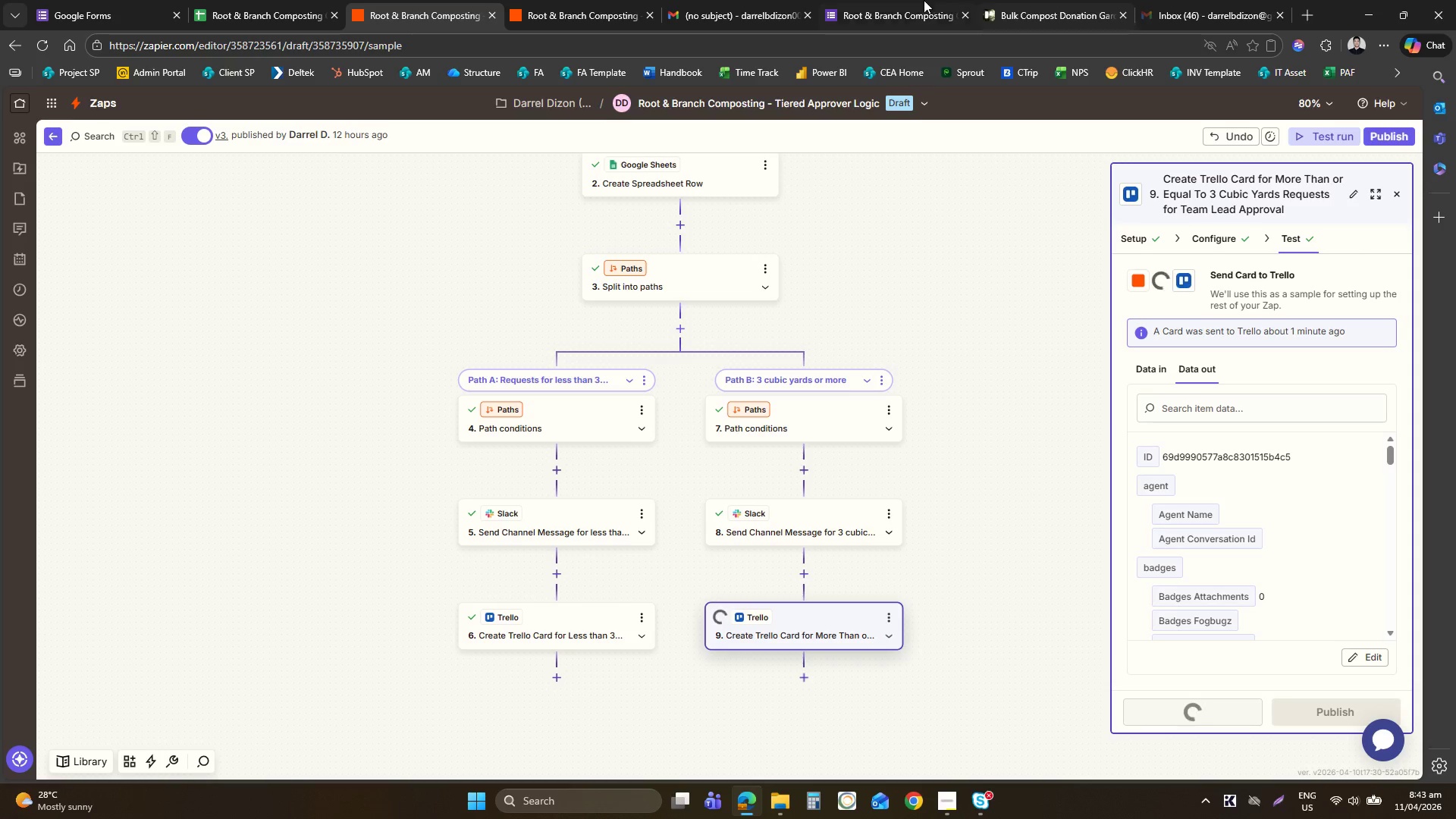 
left_click([987, 0])
 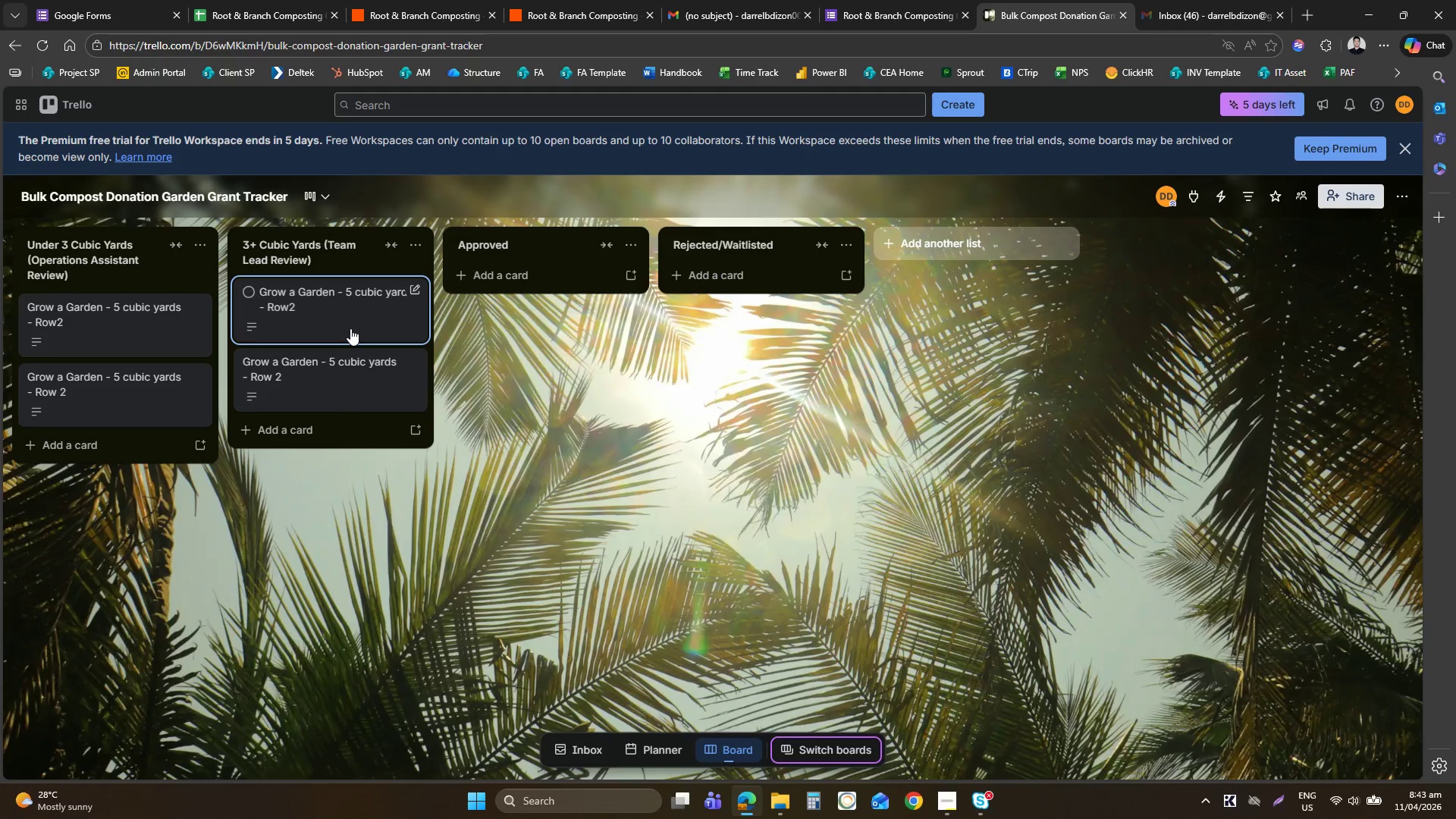 
right_click([148, 322])
 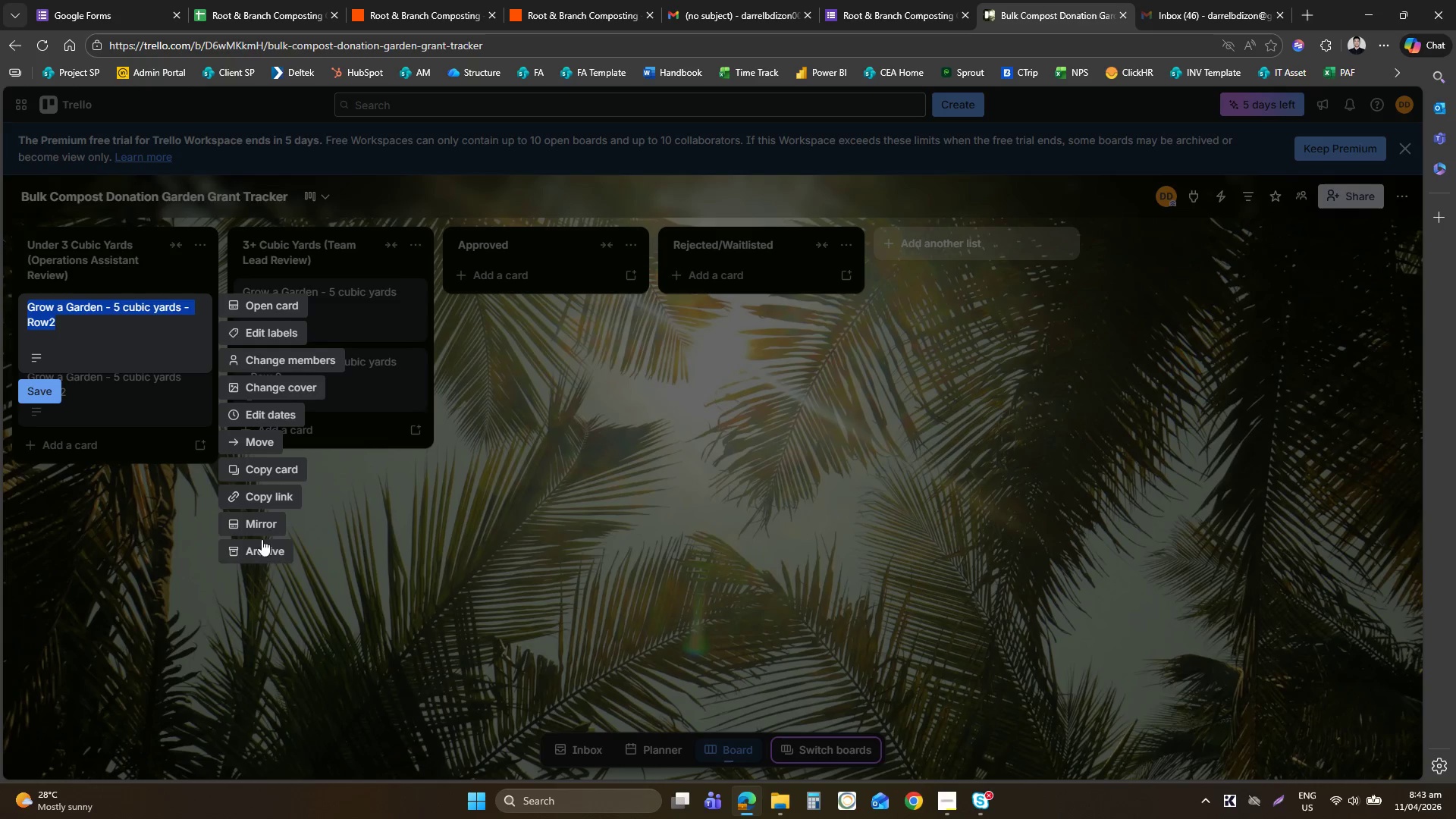 
left_click([263, 544])
 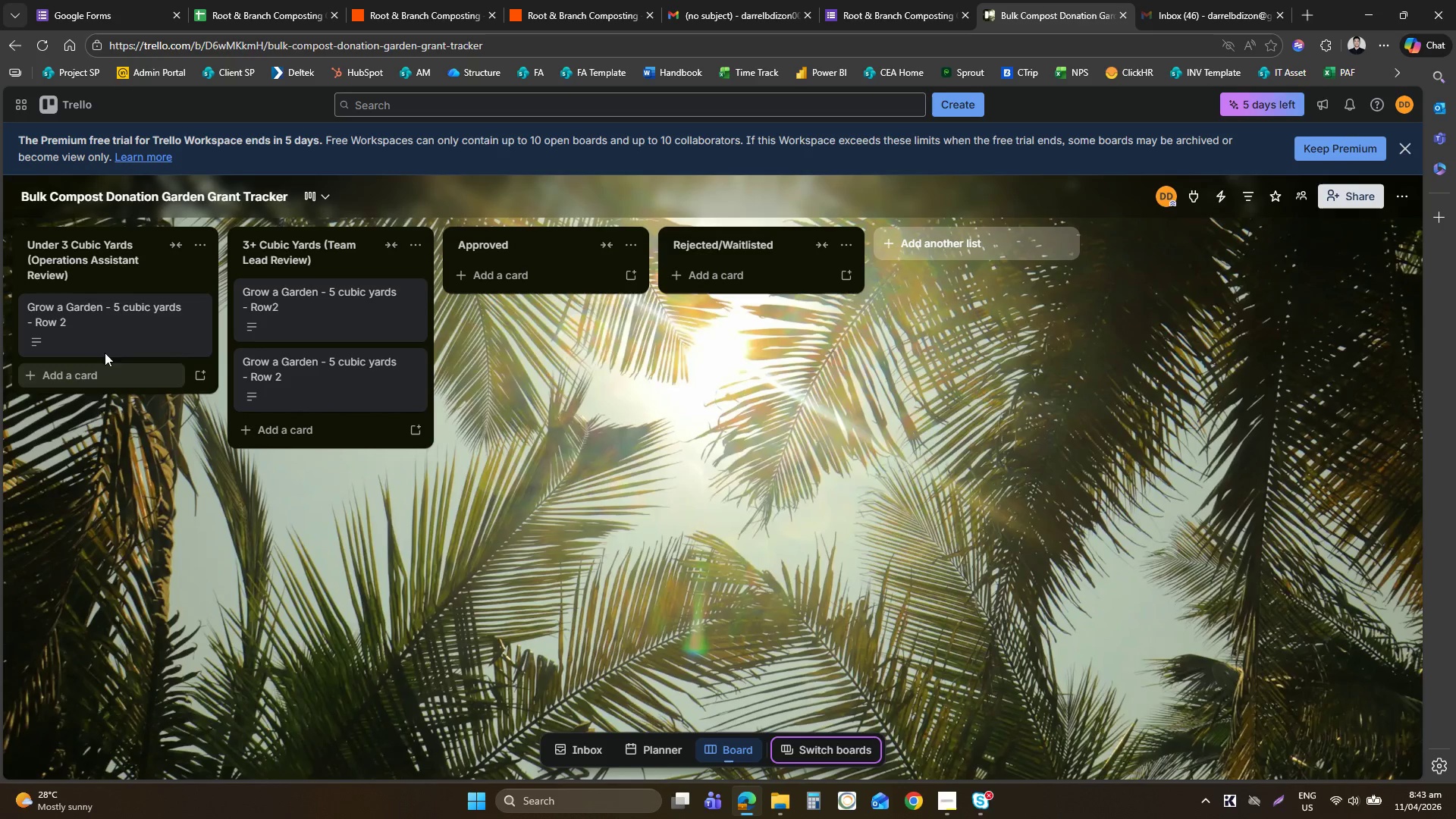 
right_click([101, 322])
 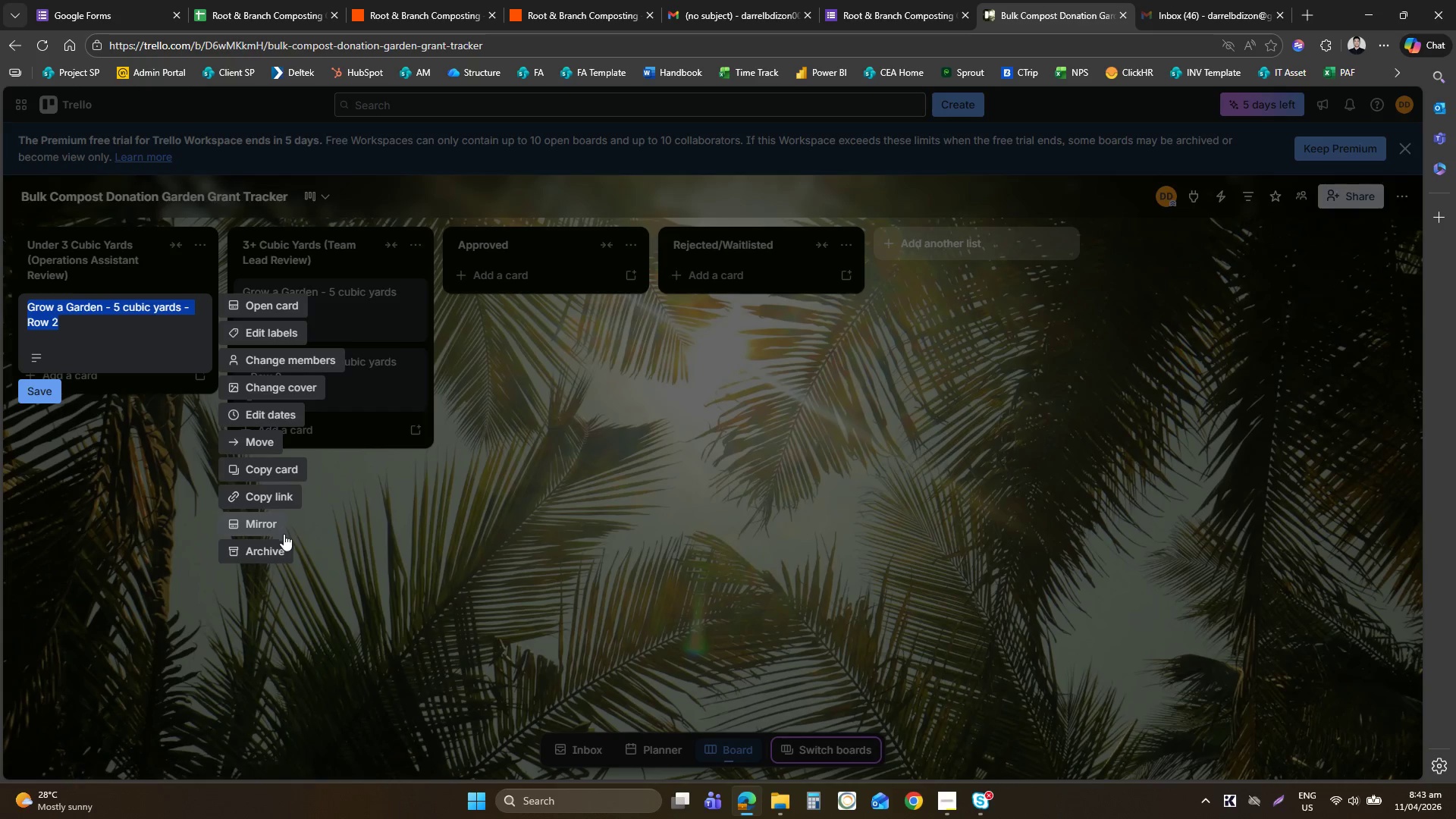 
left_click([281, 548])
 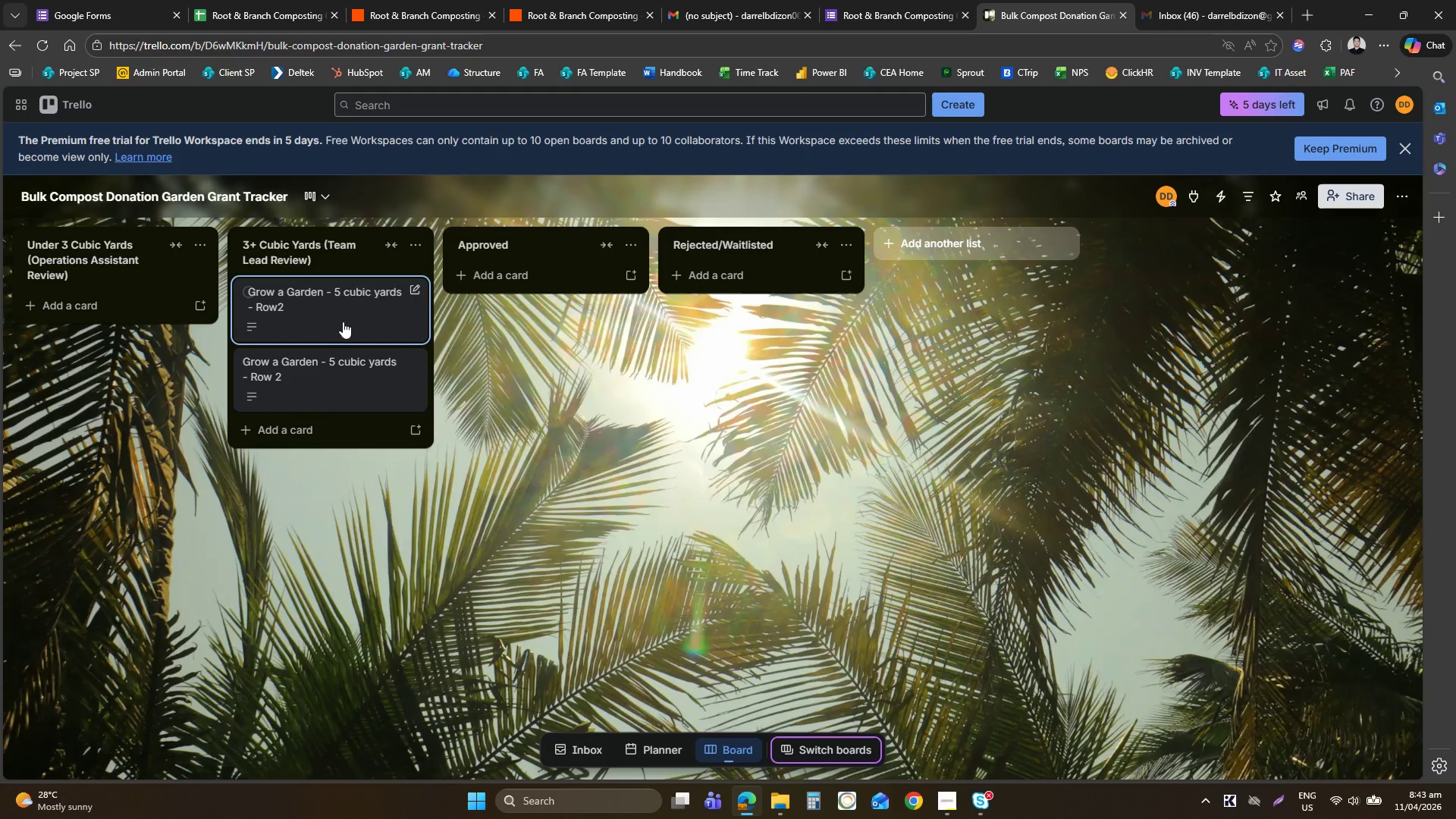 
left_click([343, 322])
 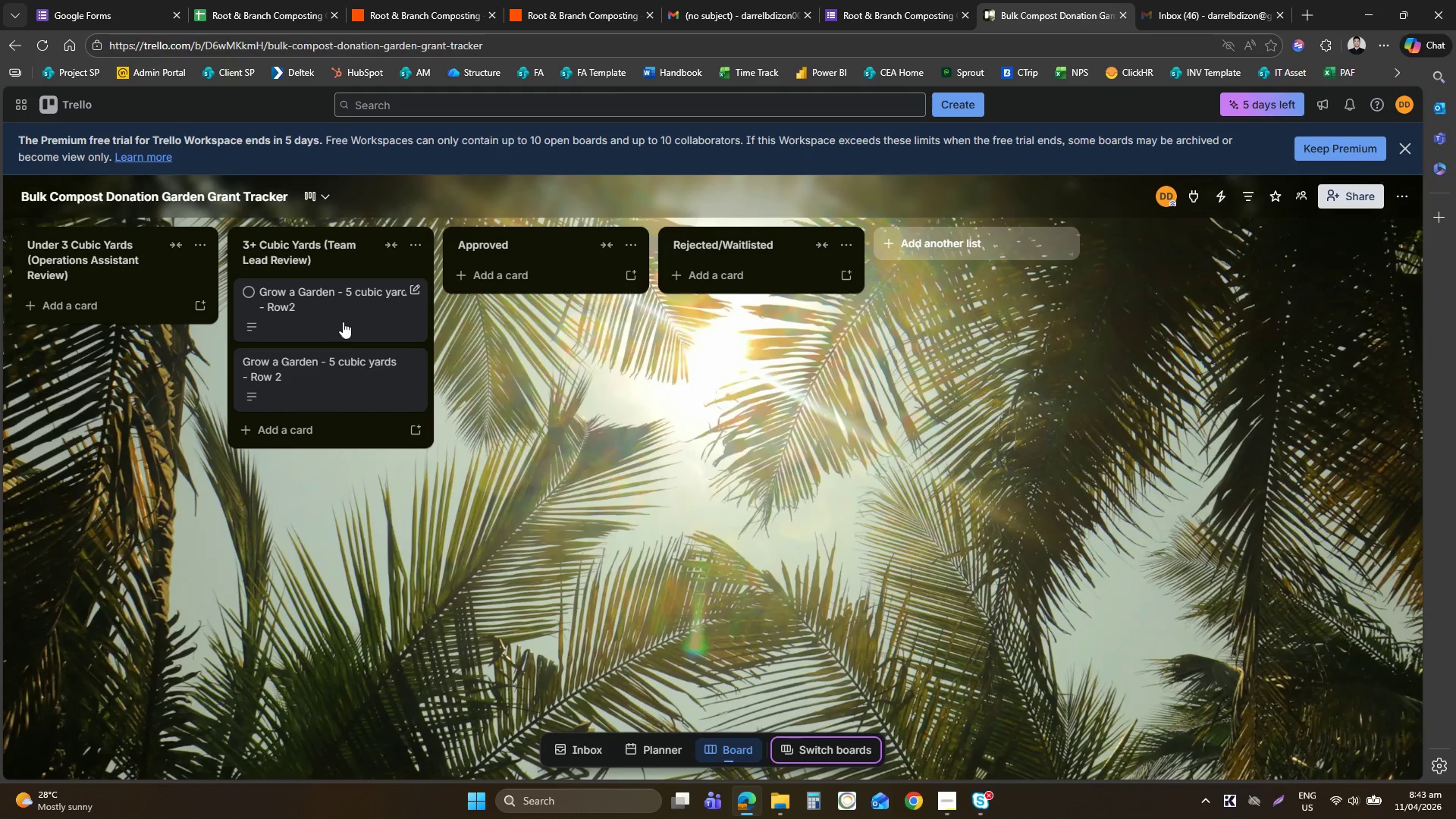 
right_click([343, 322])
 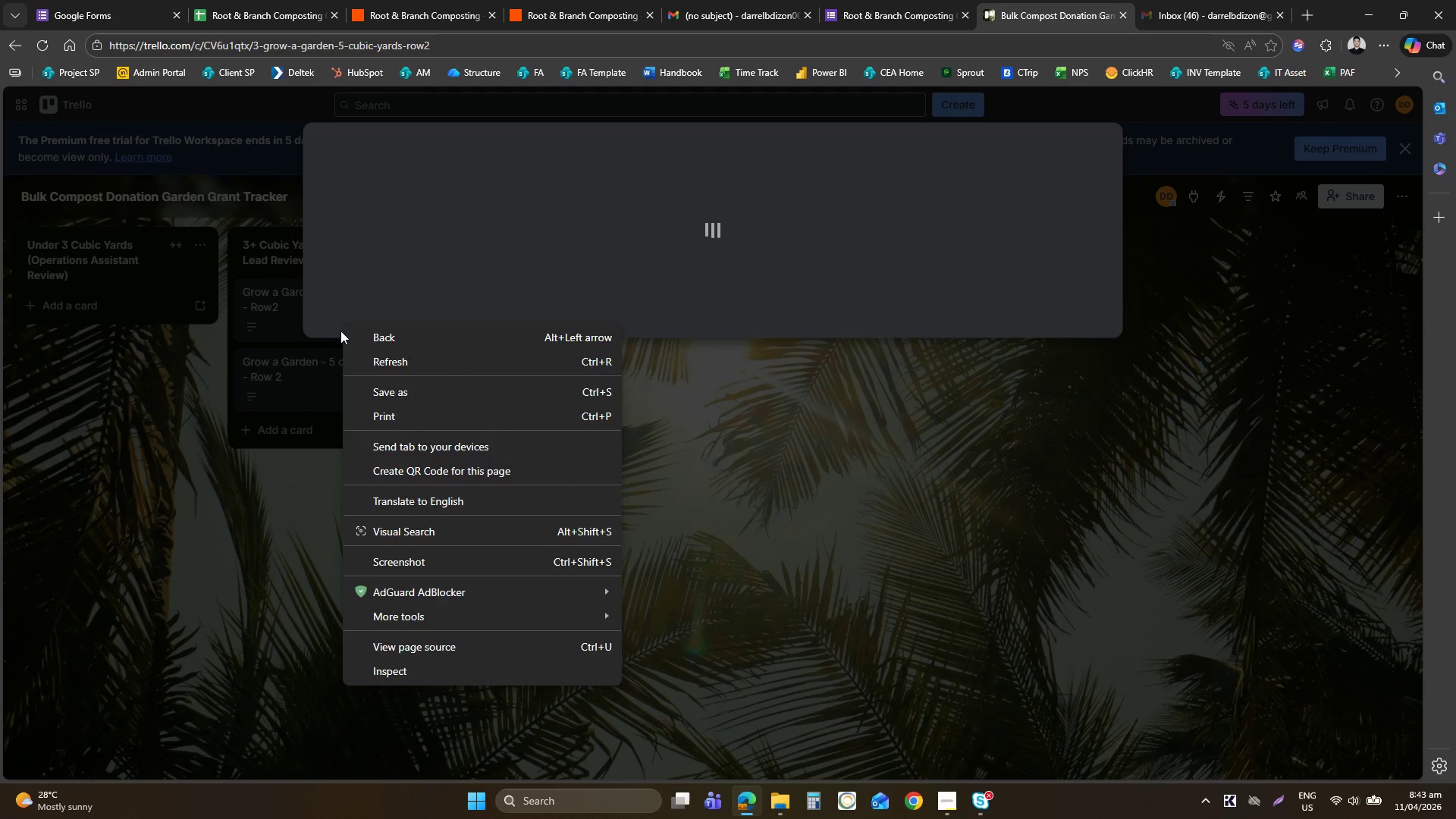 
left_click([281, 377])
 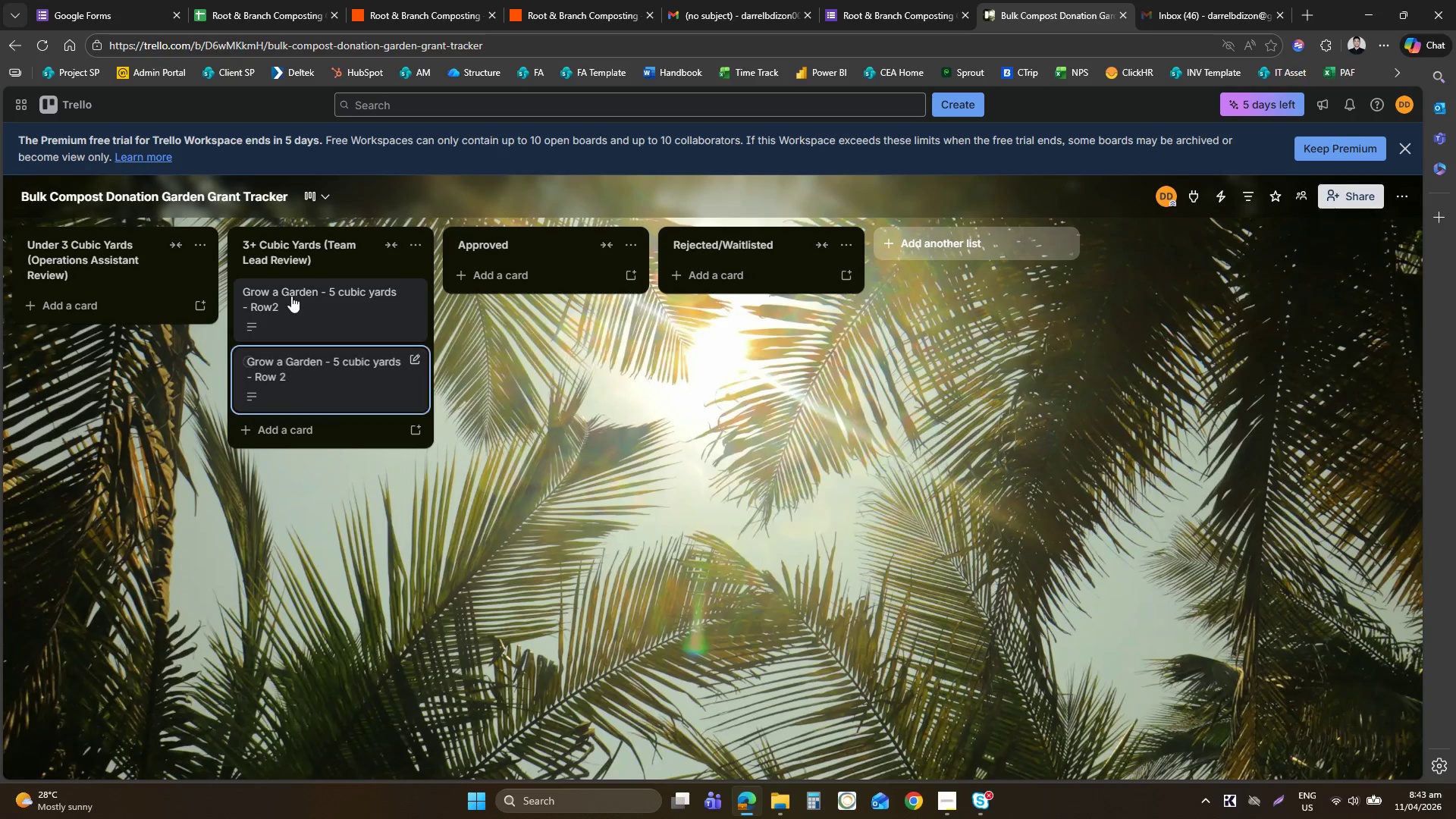 
right_click([291, 294])
 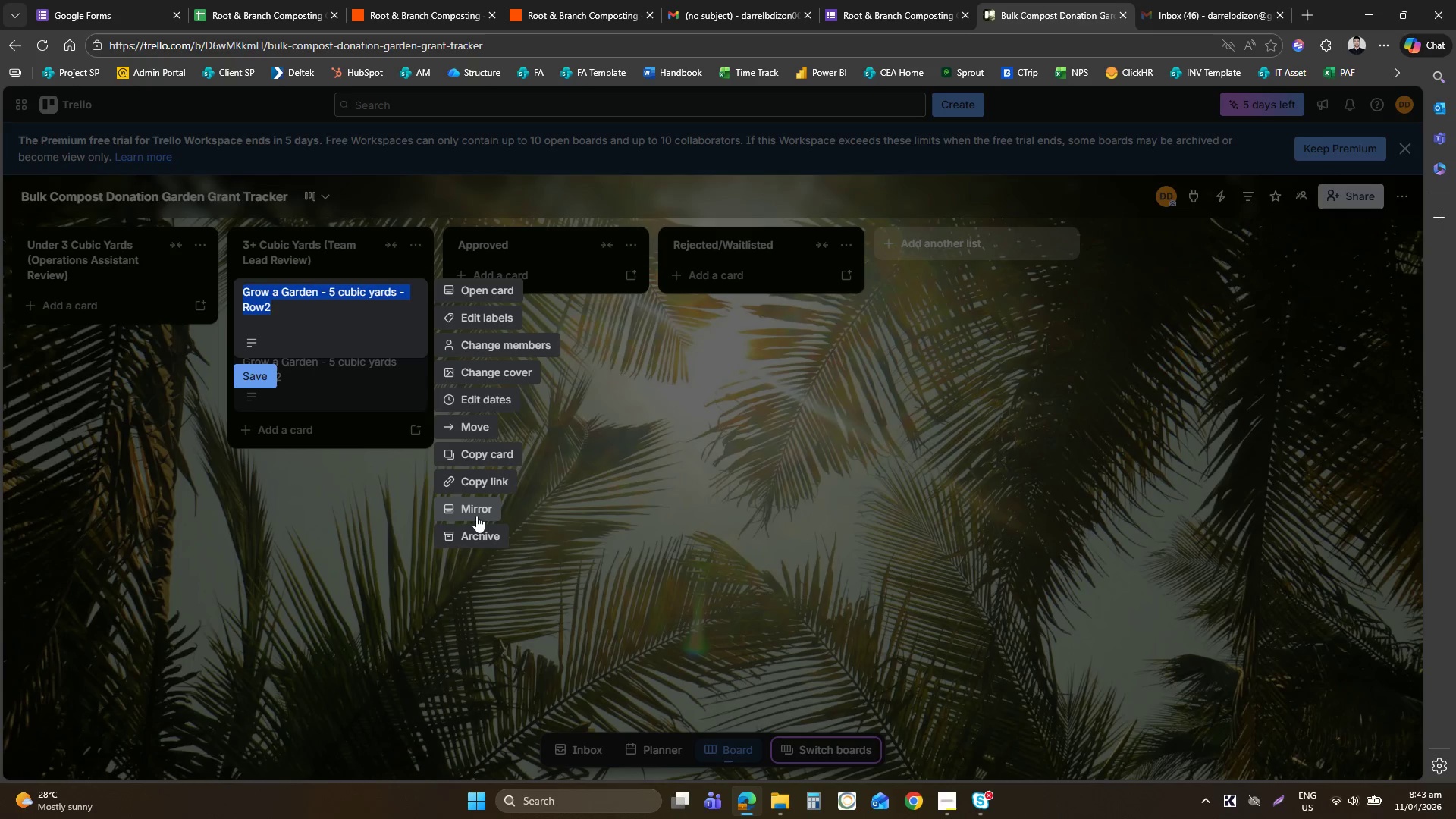 
left_click([467, 530])
 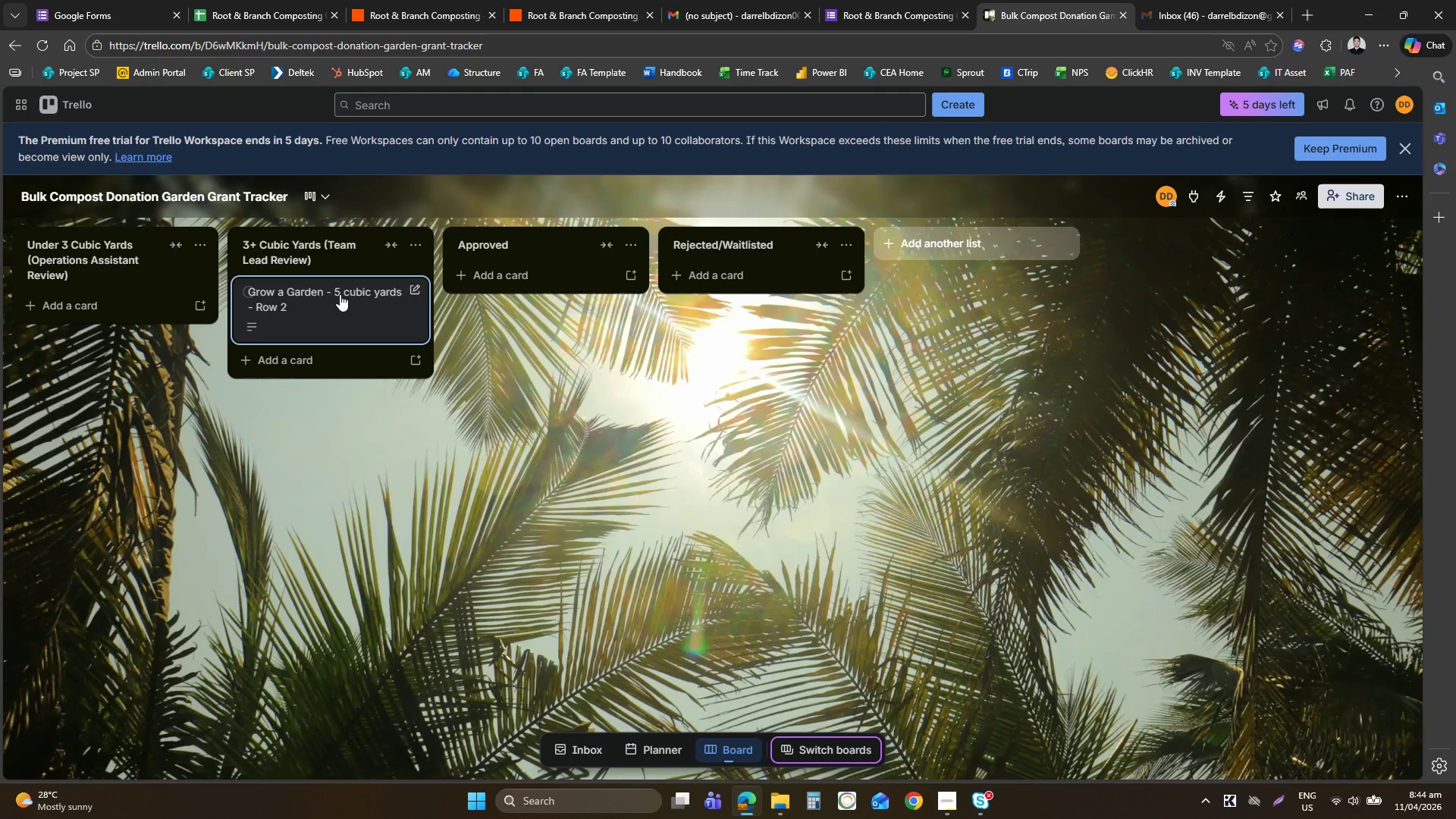 
right_click([340, 294])
 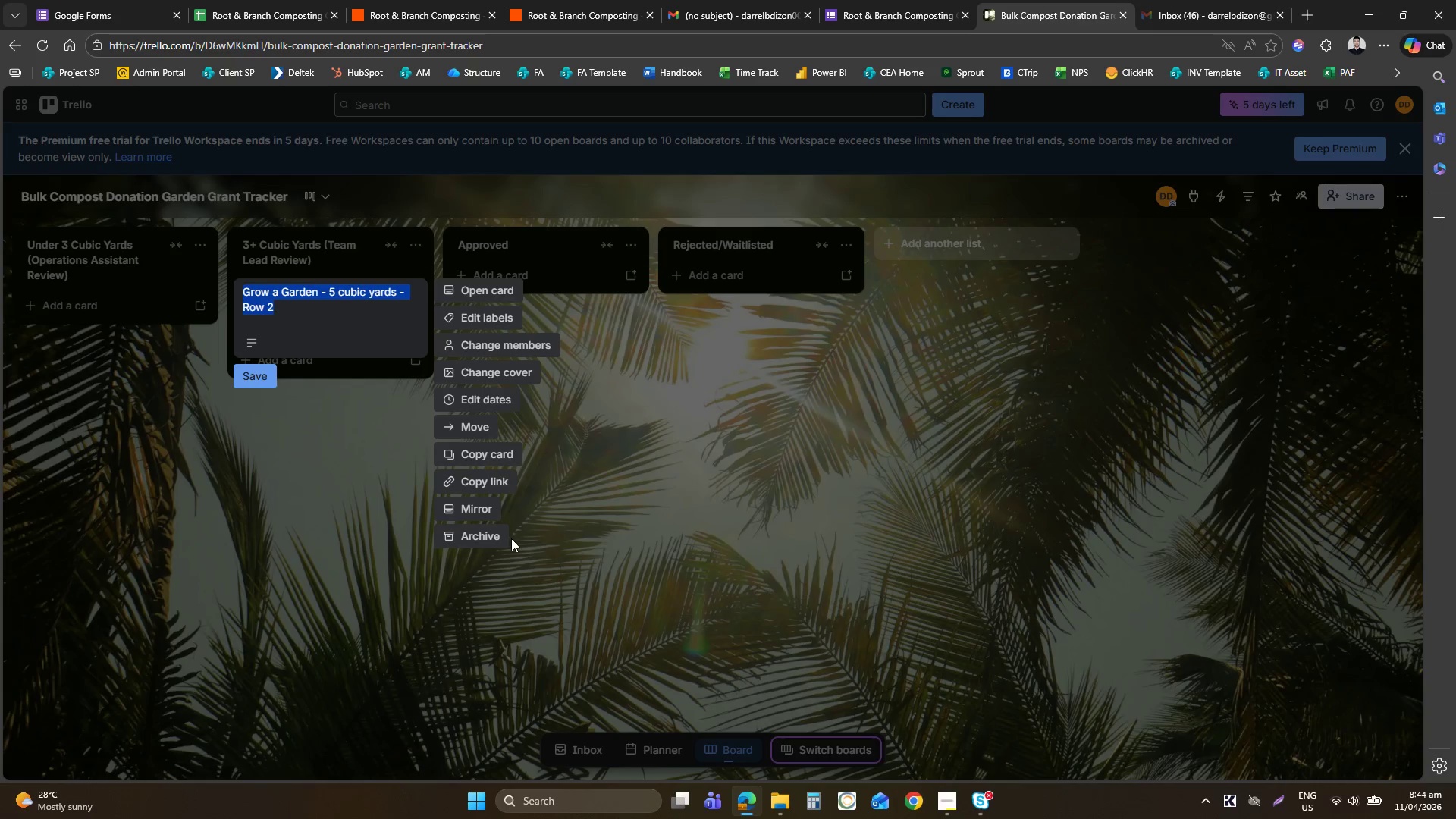 
left_click([506, 536])
 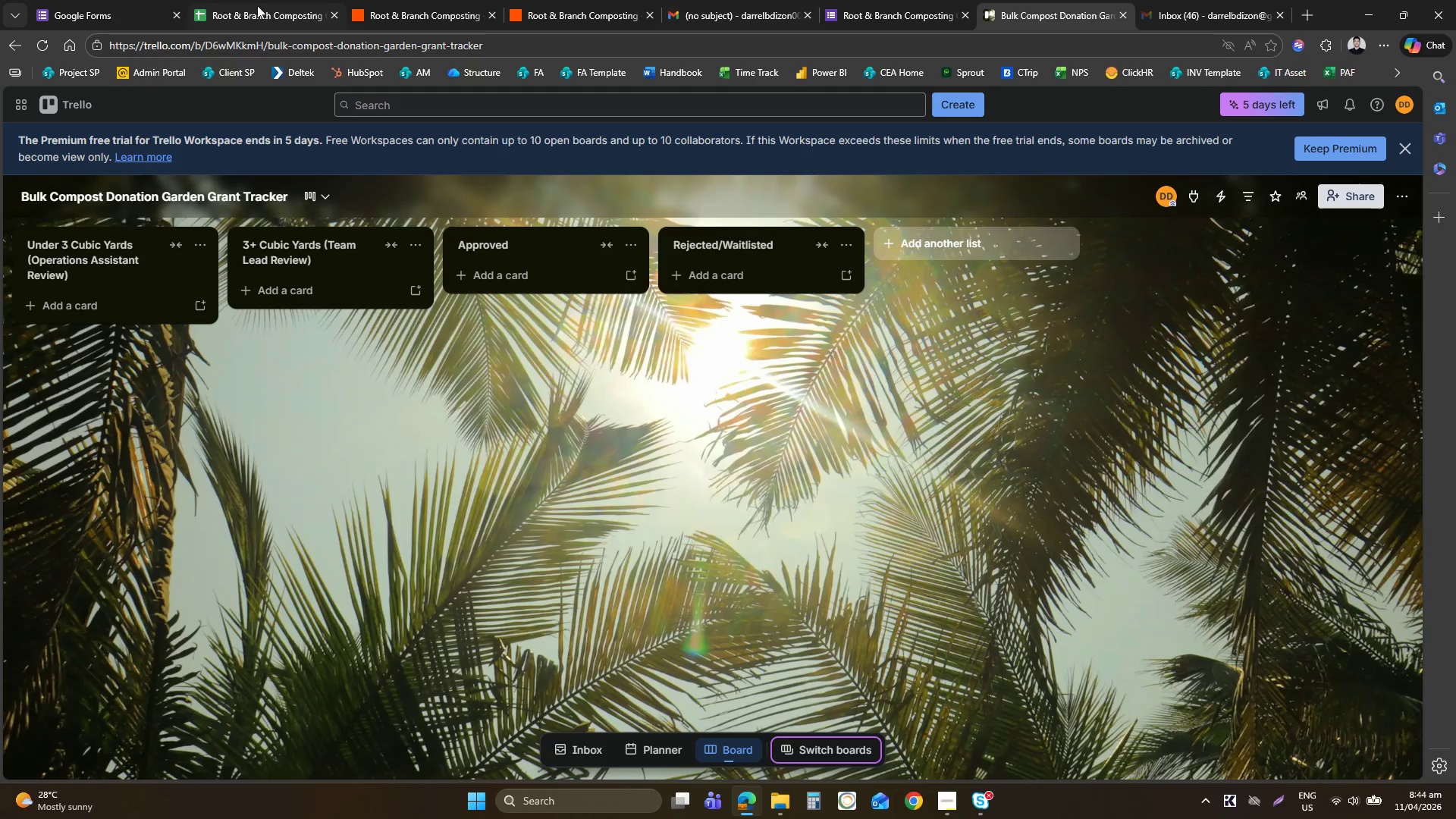 
left_click_drag(start_coordinate=[373, 0], to_coordinate=[595, 0])
 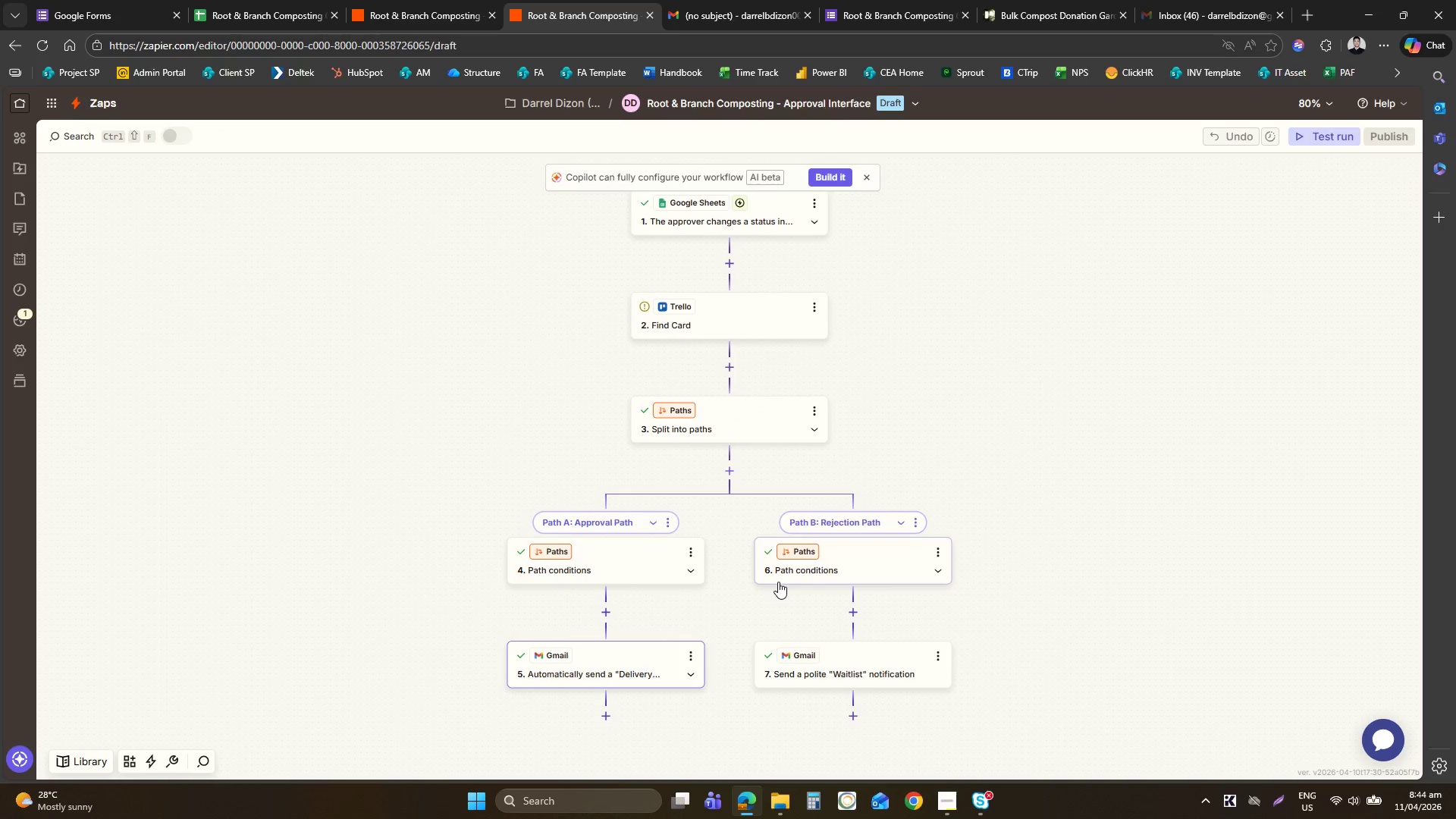 
left_click([595, 0])
 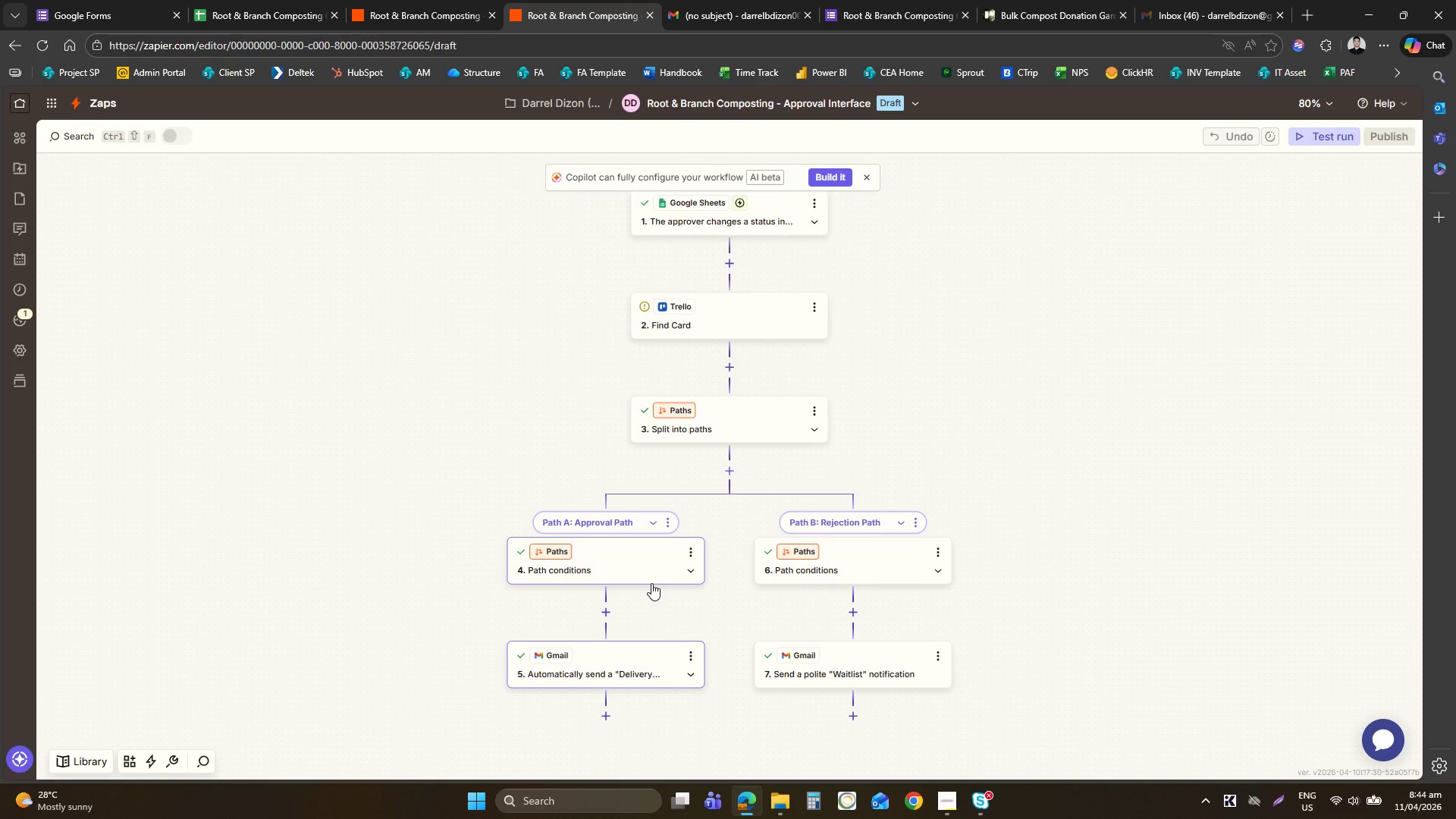 
wait(6.61)
 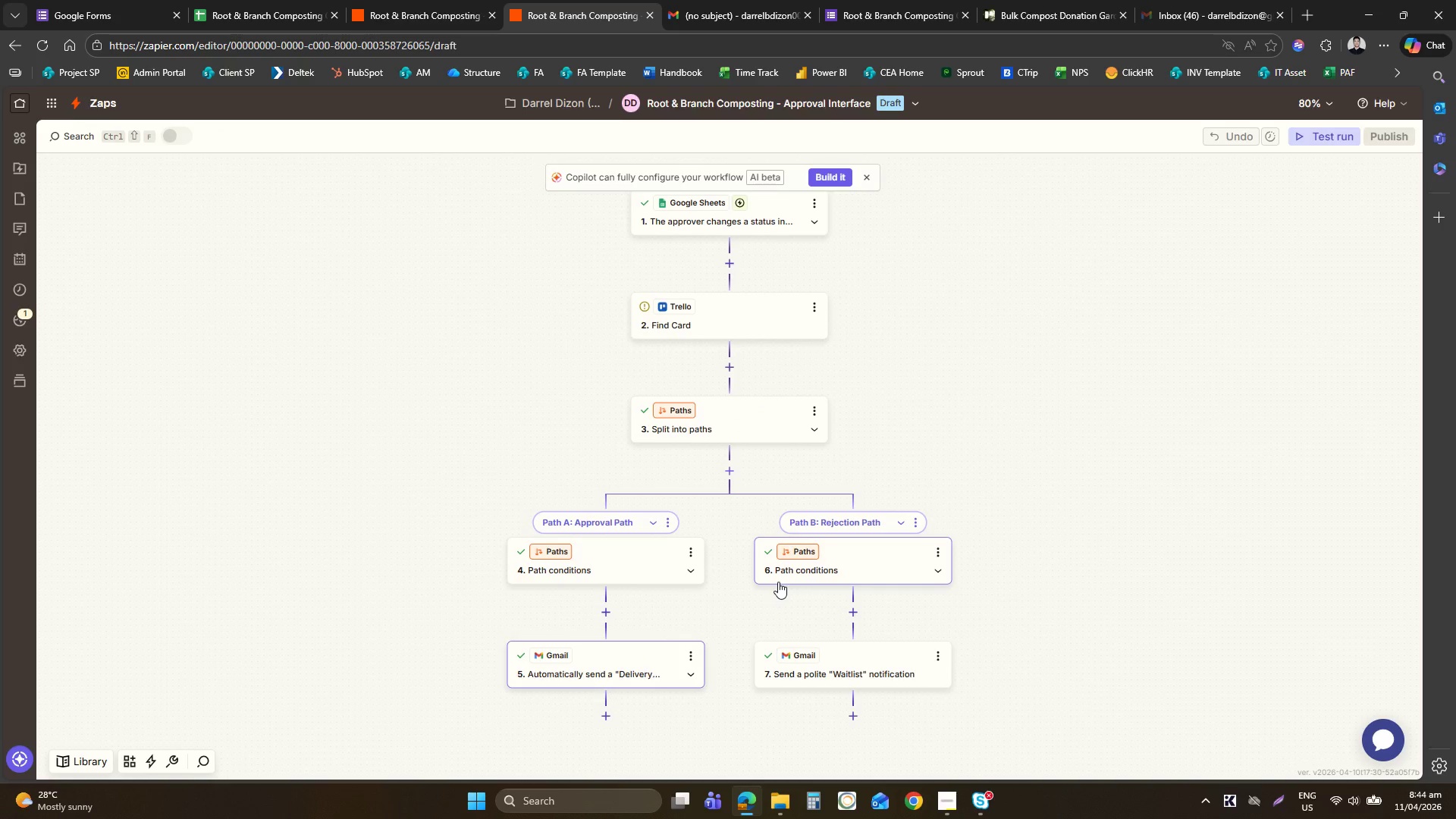 
left_click([753, 324])
 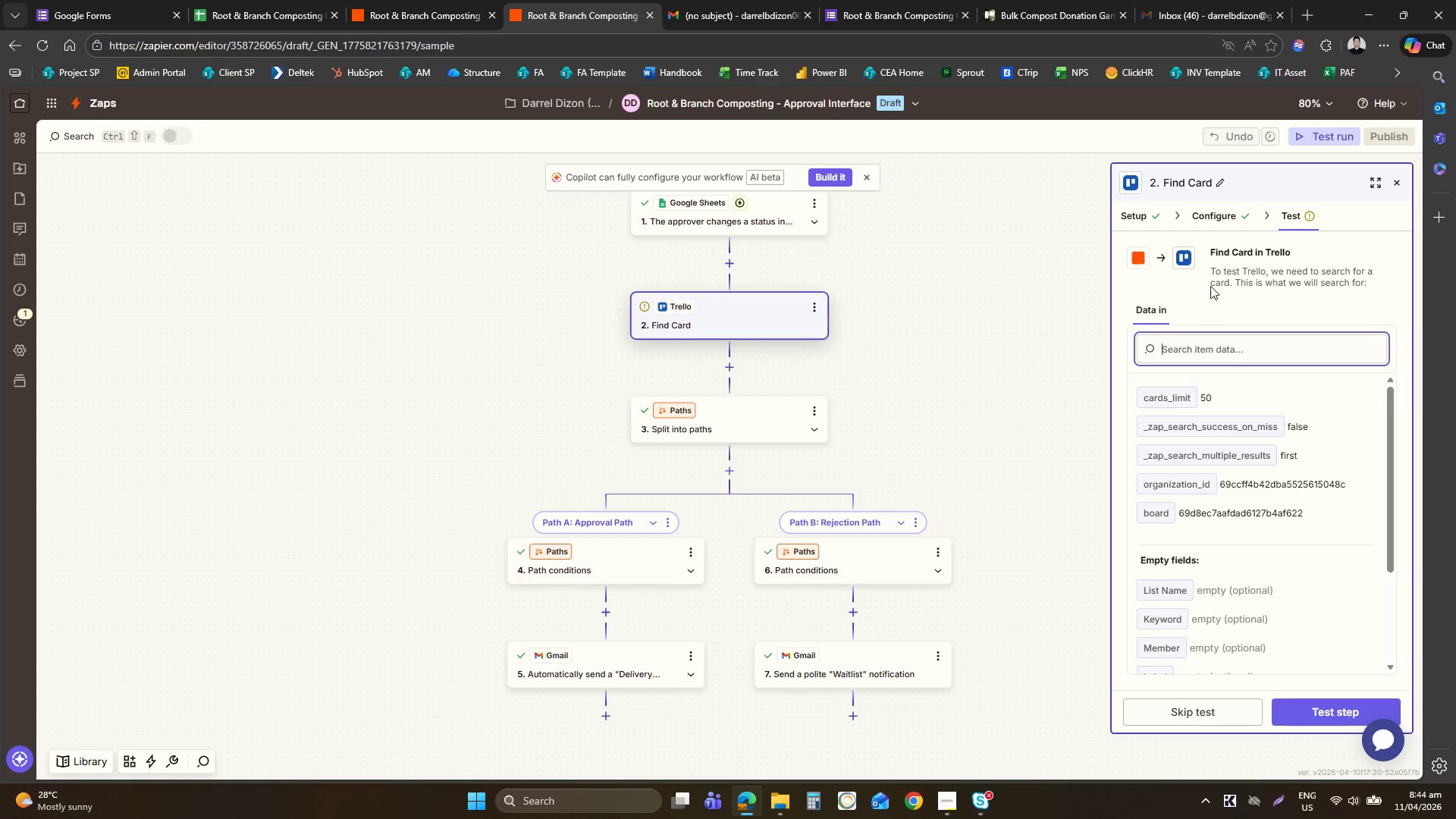 
left_click([1220, 221])
 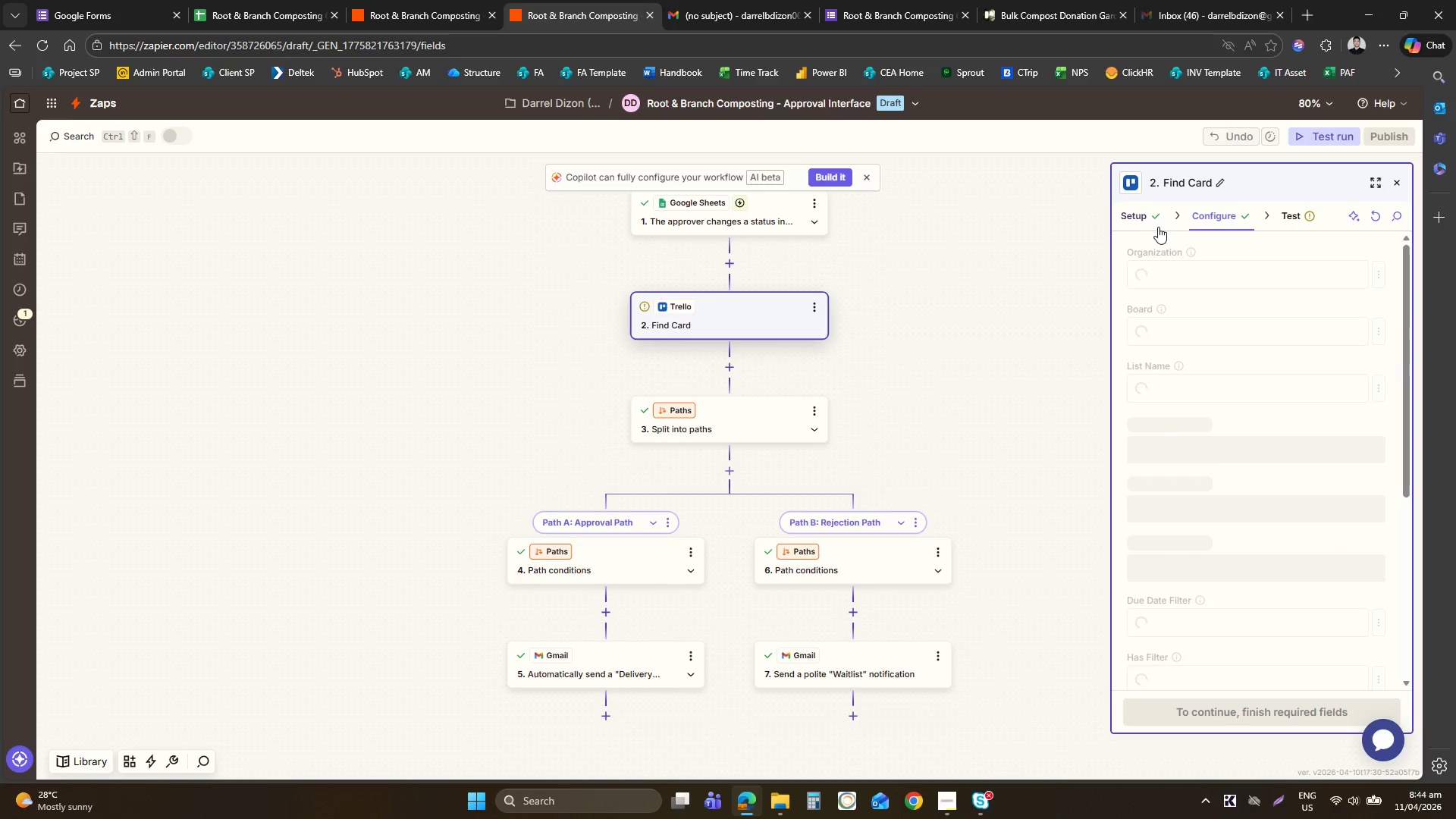 
left_click([1145, 221])
 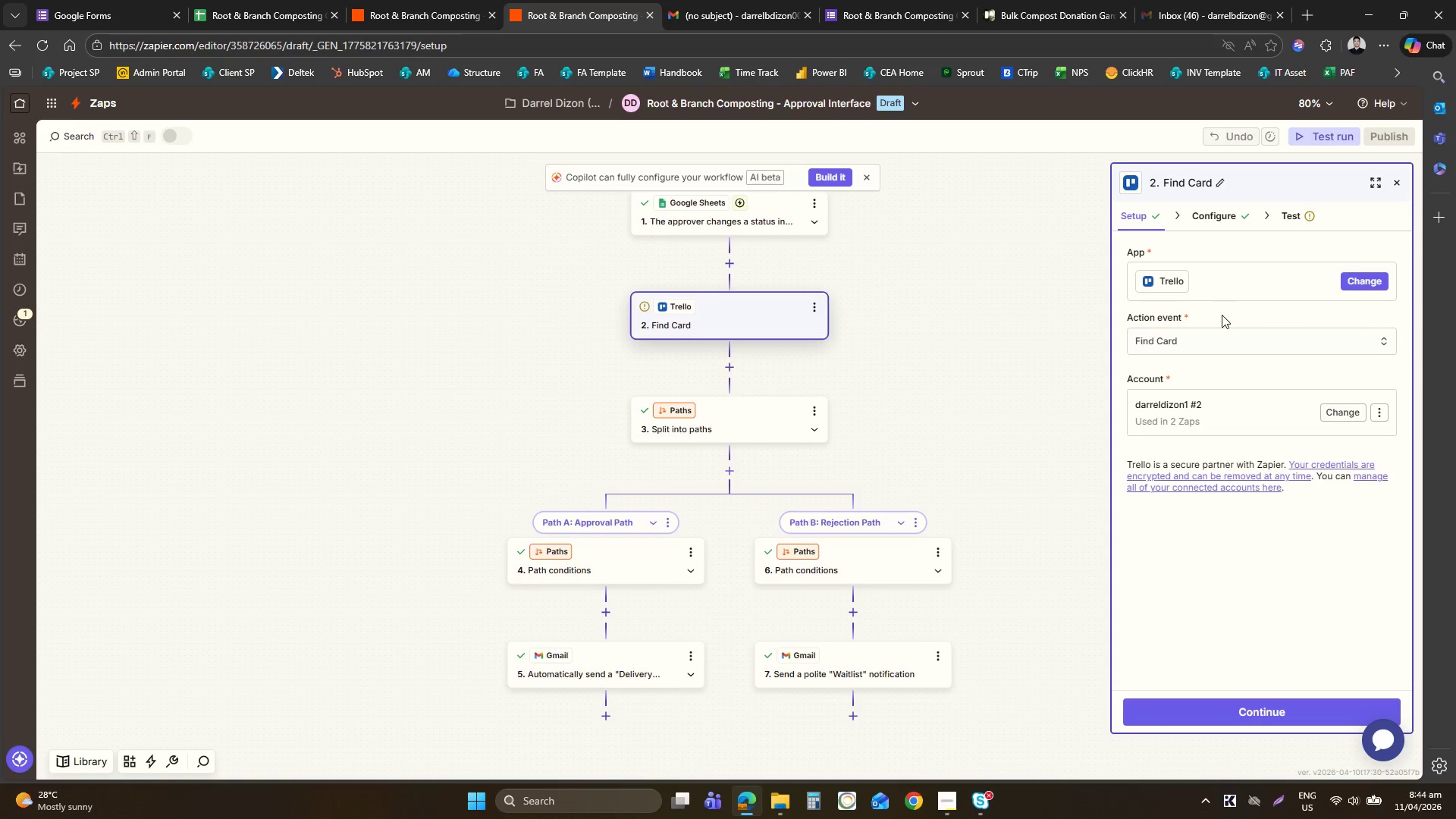 
left_click([1221, 342])
 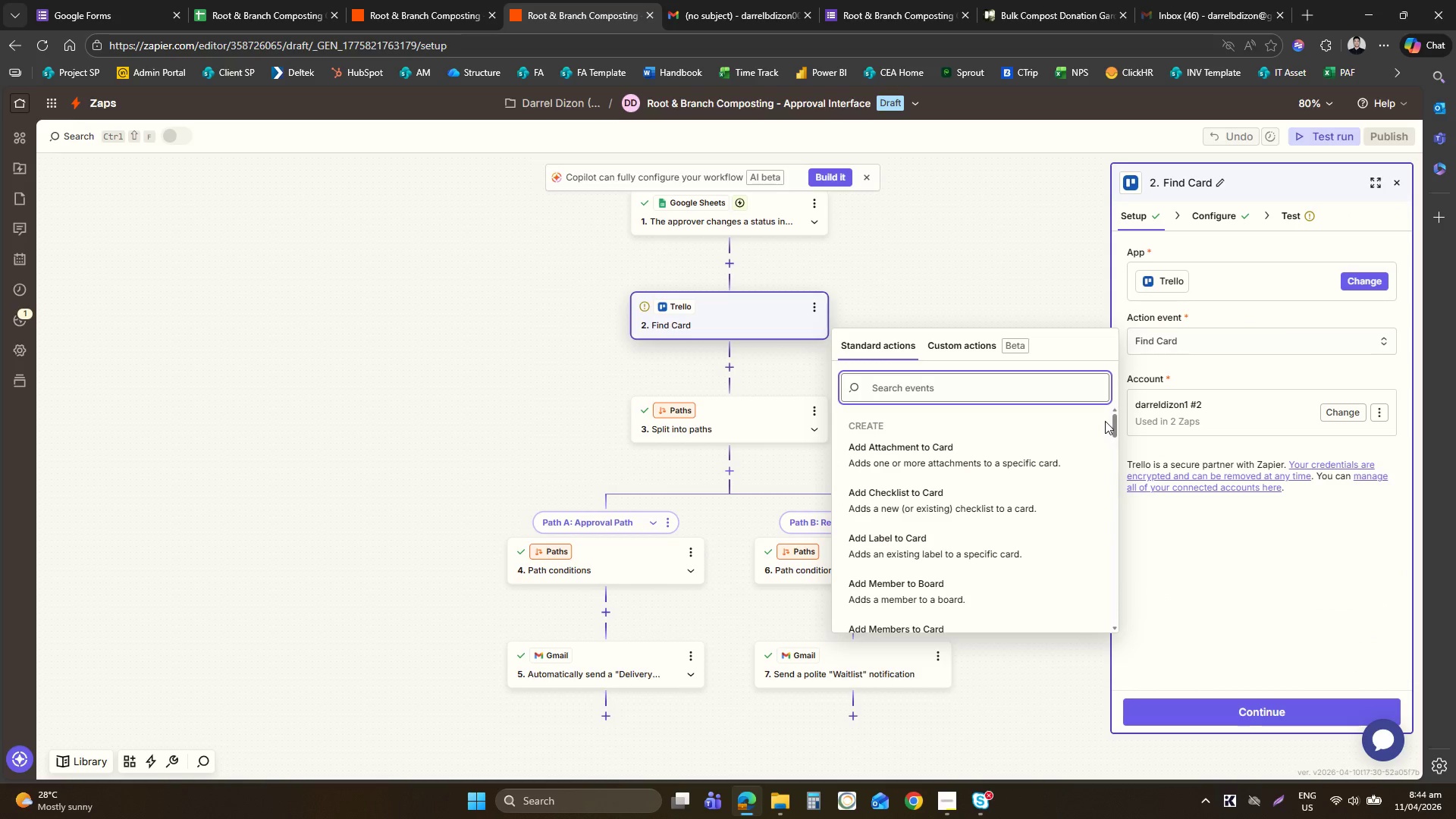 
type(quer)
 